 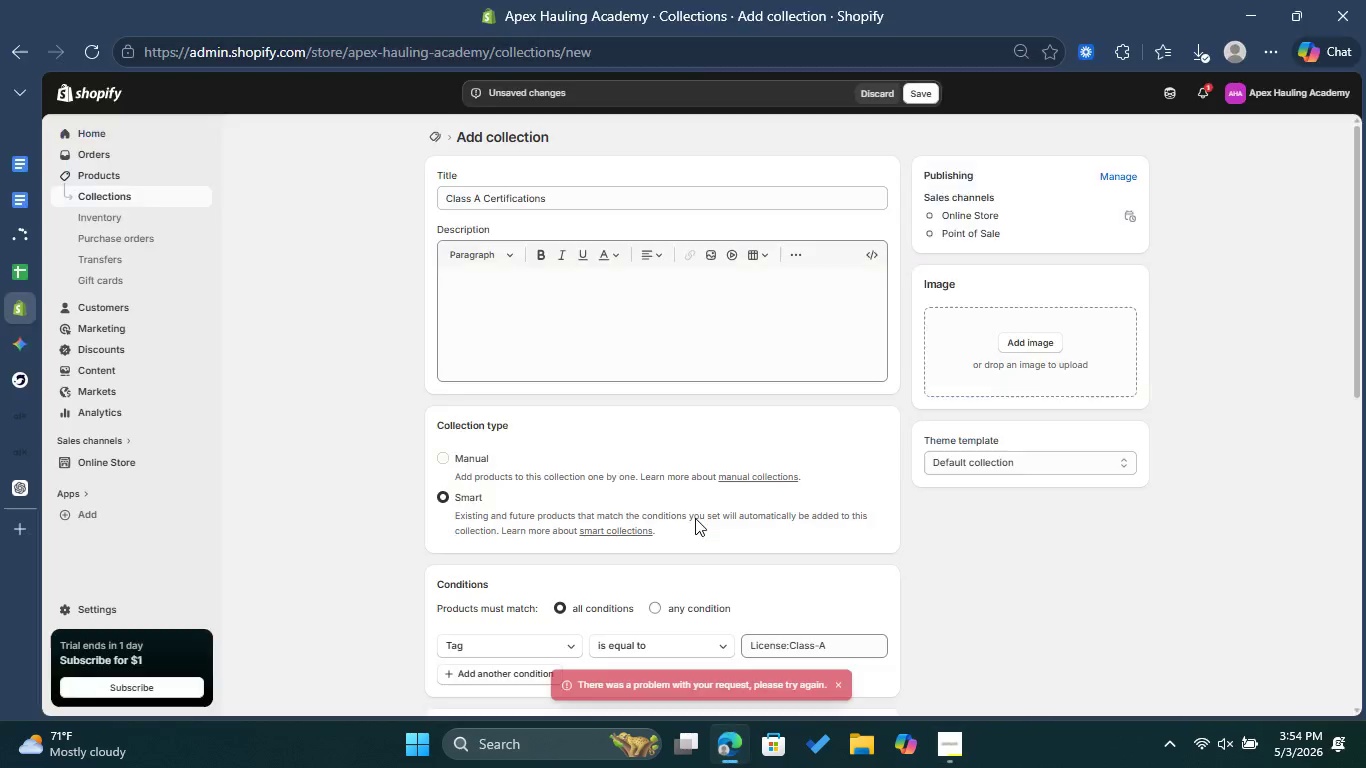 
scroll: coordinate [837, 307], scroll_direction: down, amount: 7.0
 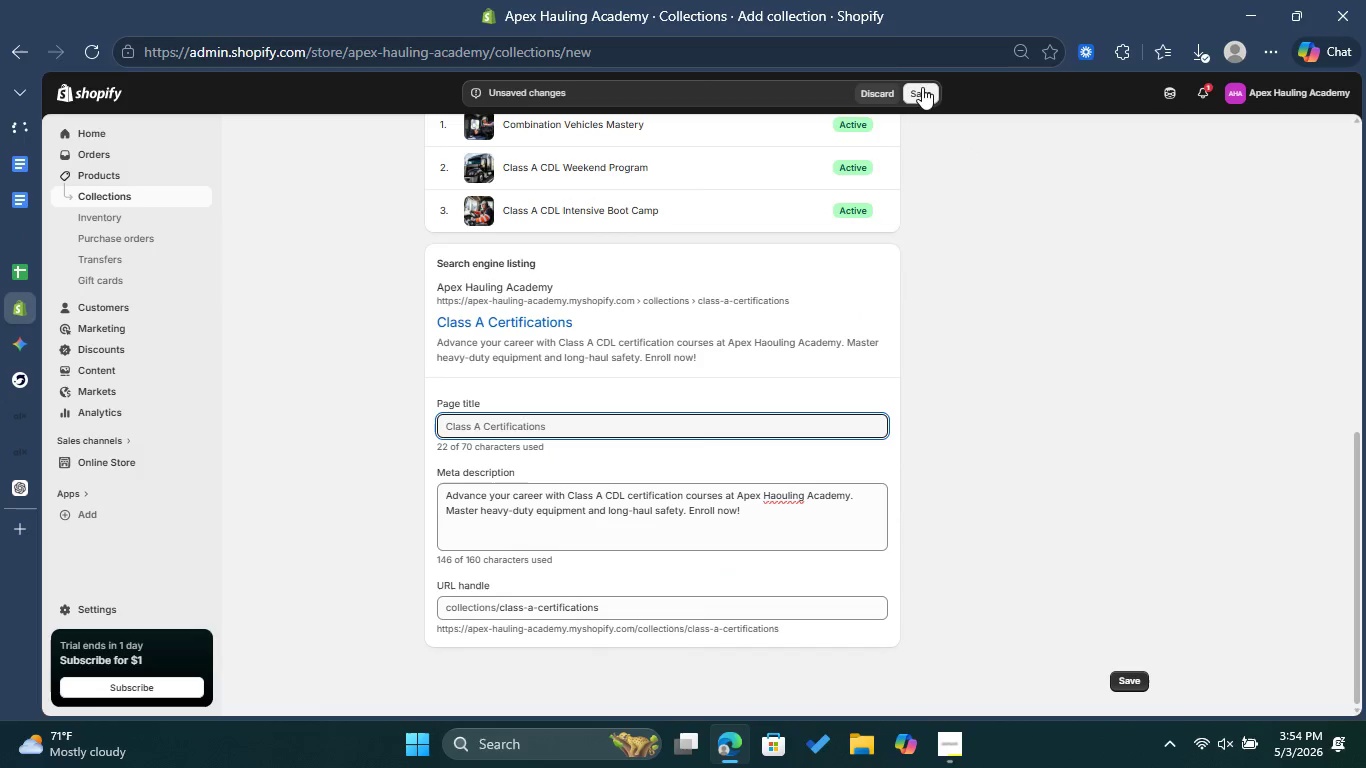 
left_click([922, 88])
 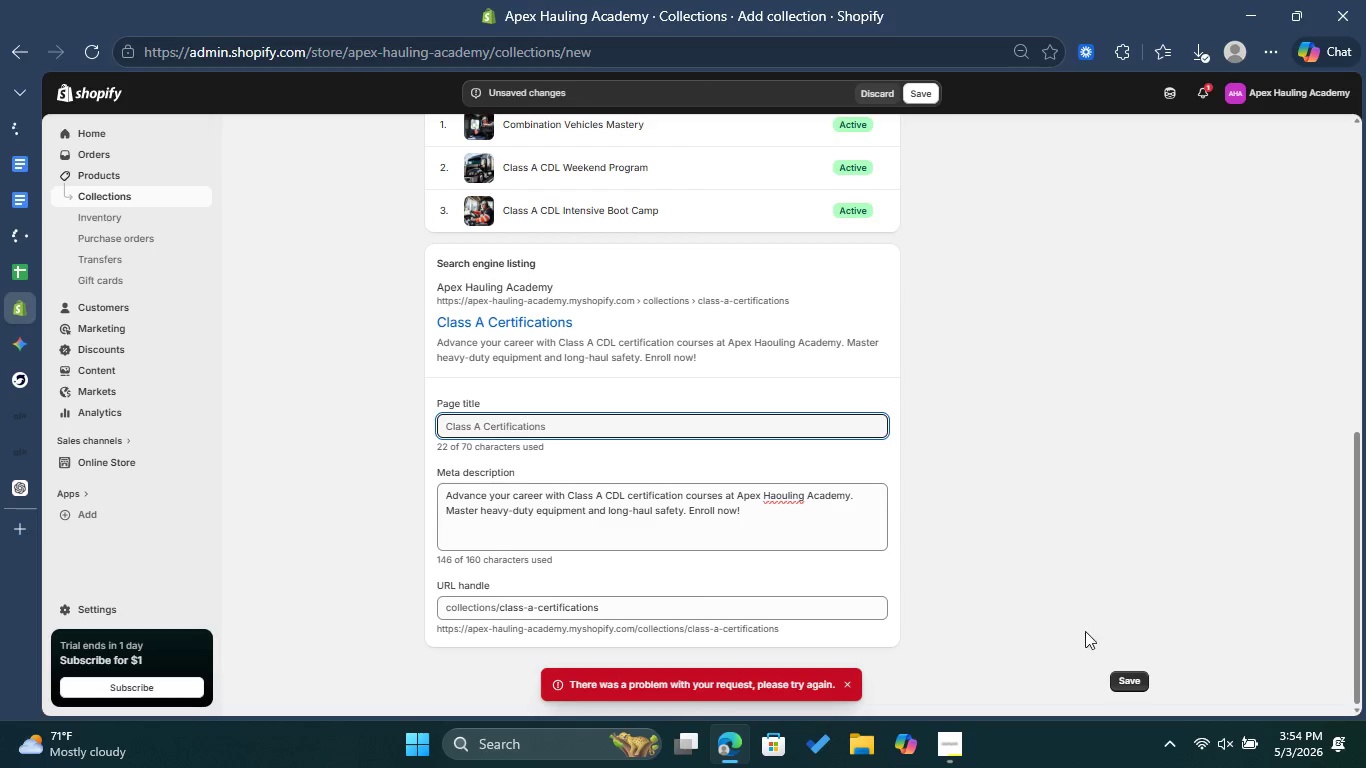 
left_click([1129, 675])
 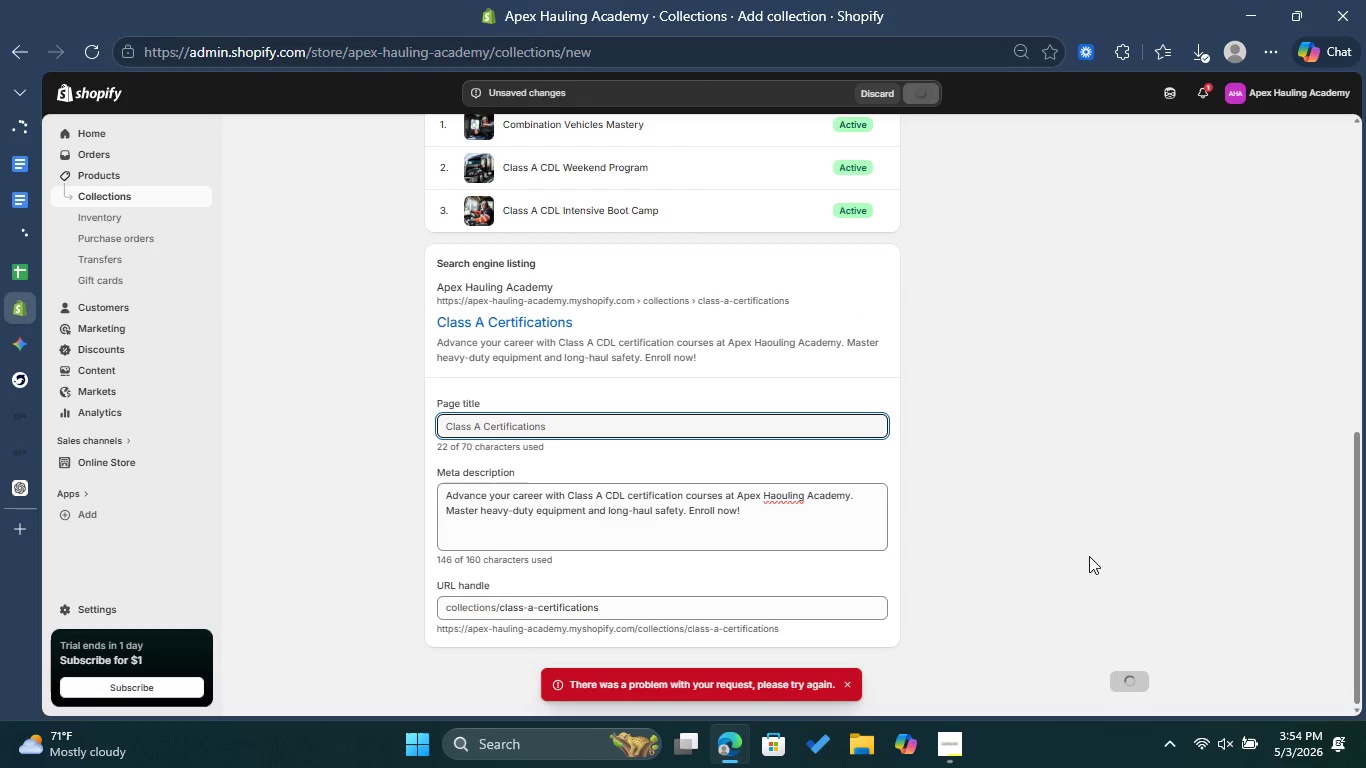 
mouse_move([1055, 541])
 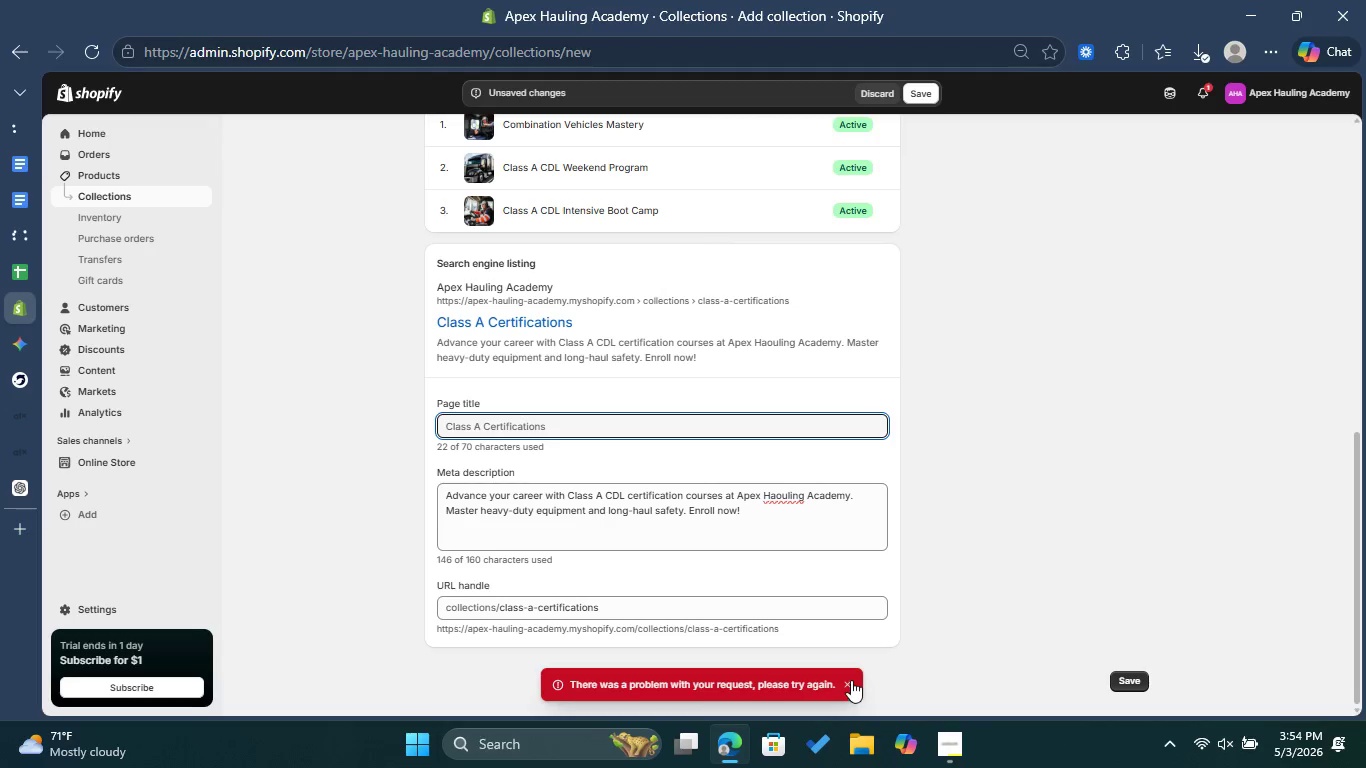 
left_click([851, 680])
 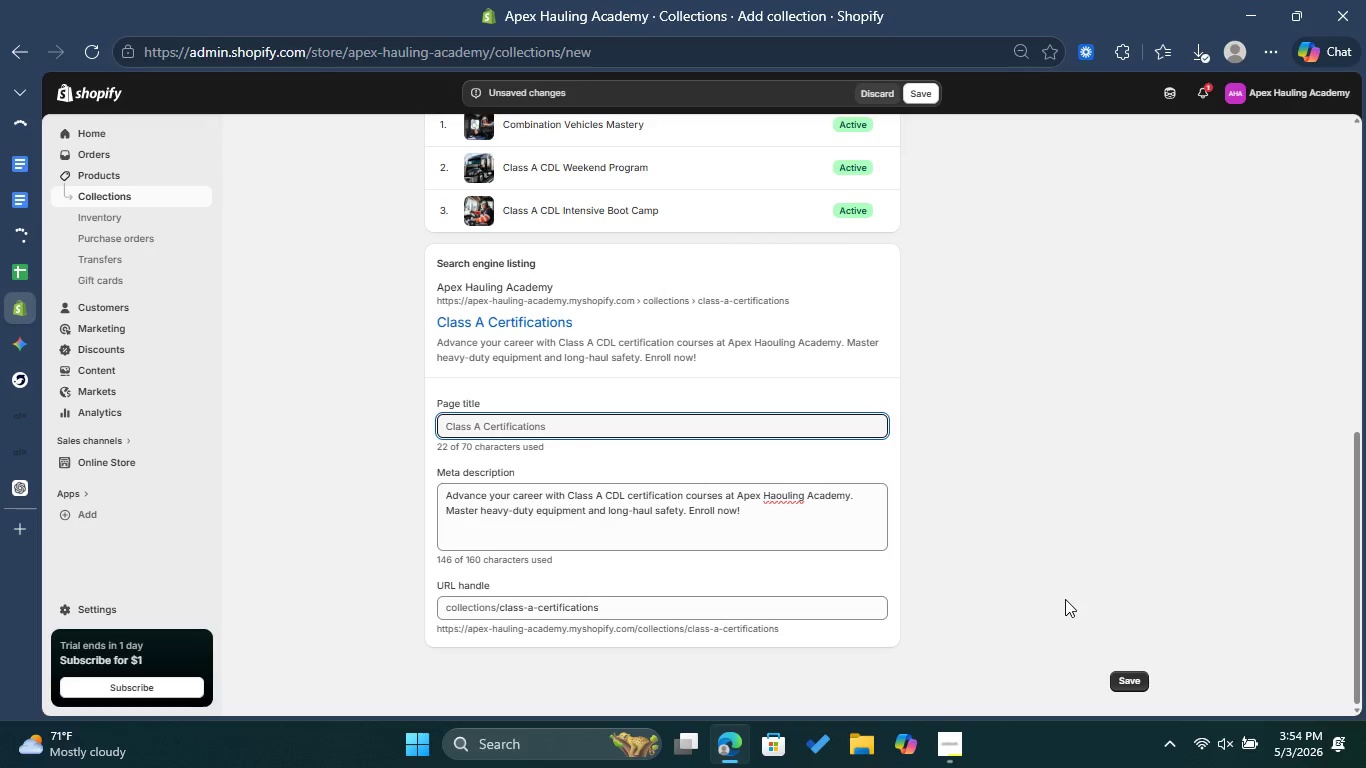 
scroll: coordinate [1065, 598], scroll_direction: up, amount: 1.0
 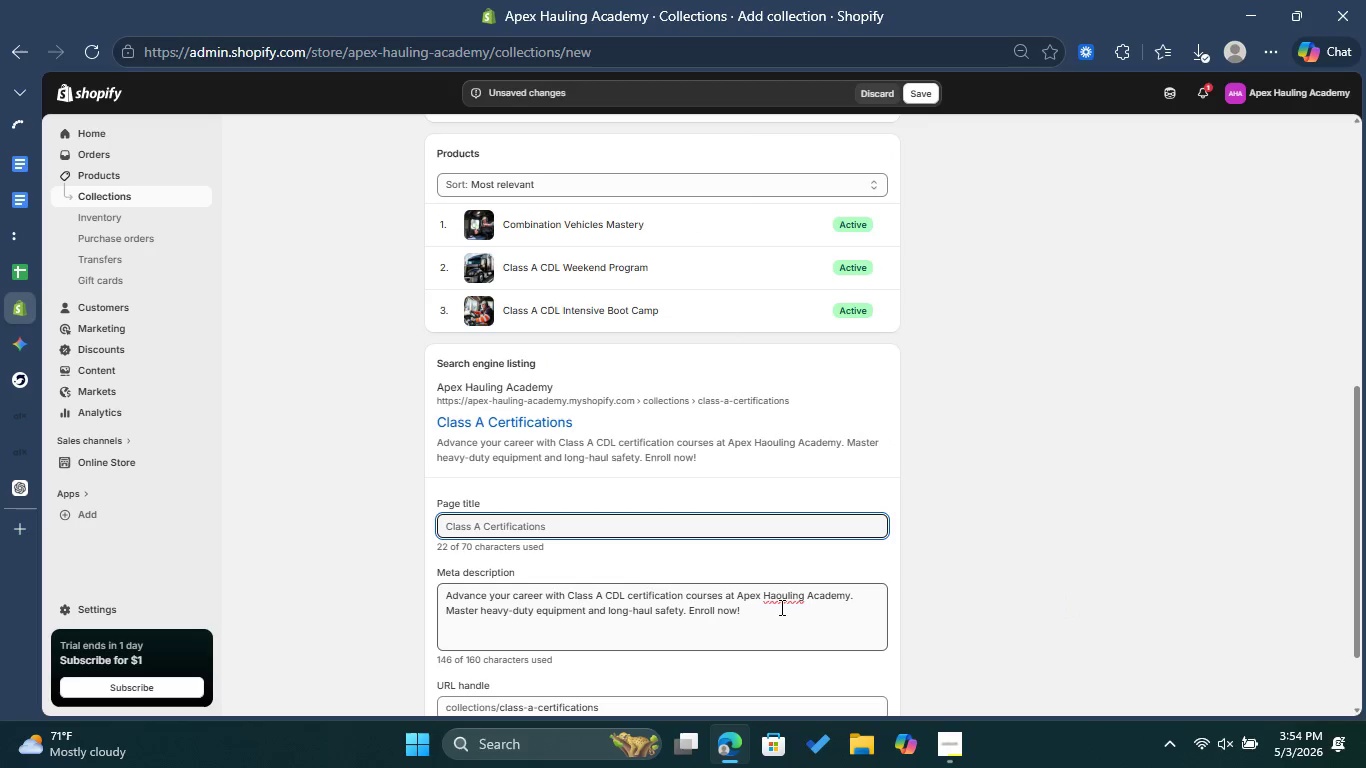 
left_click([785, 599])
 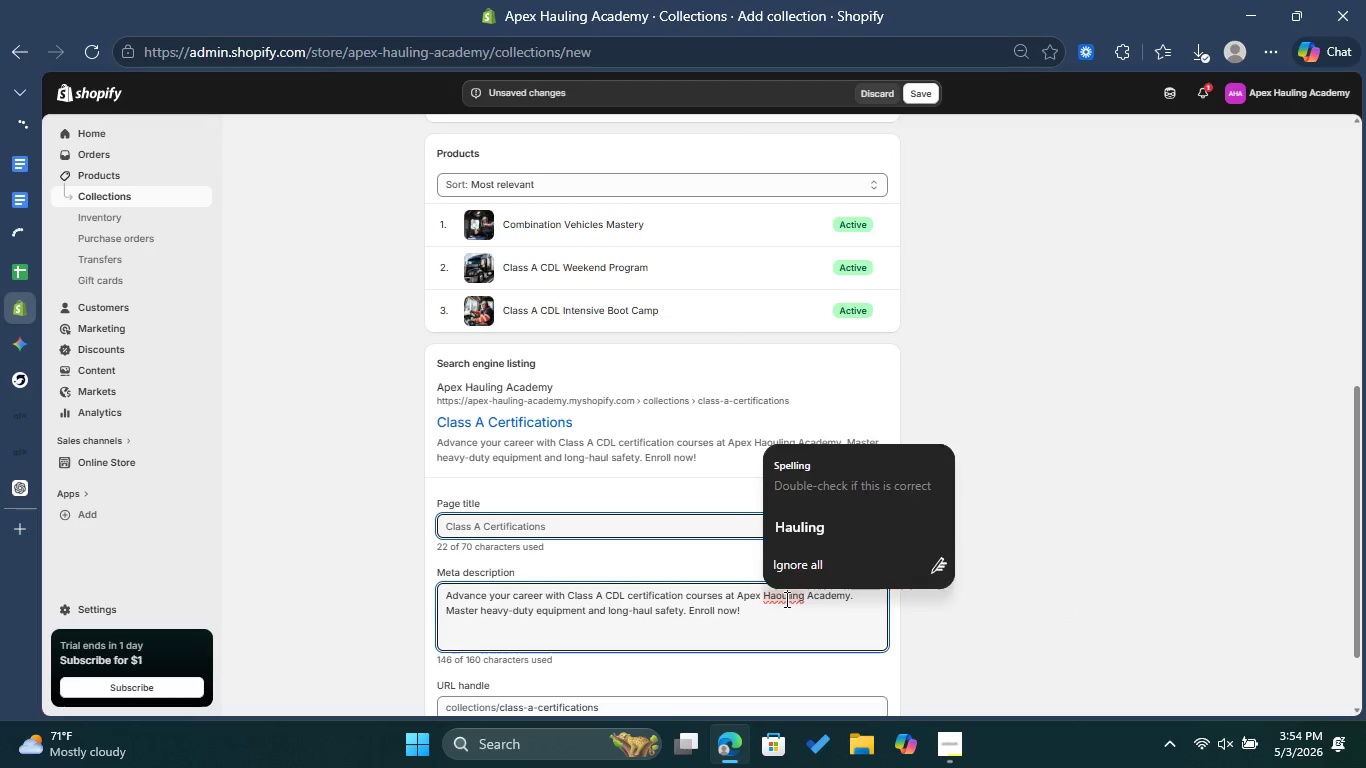 
right_click([785, 599])
 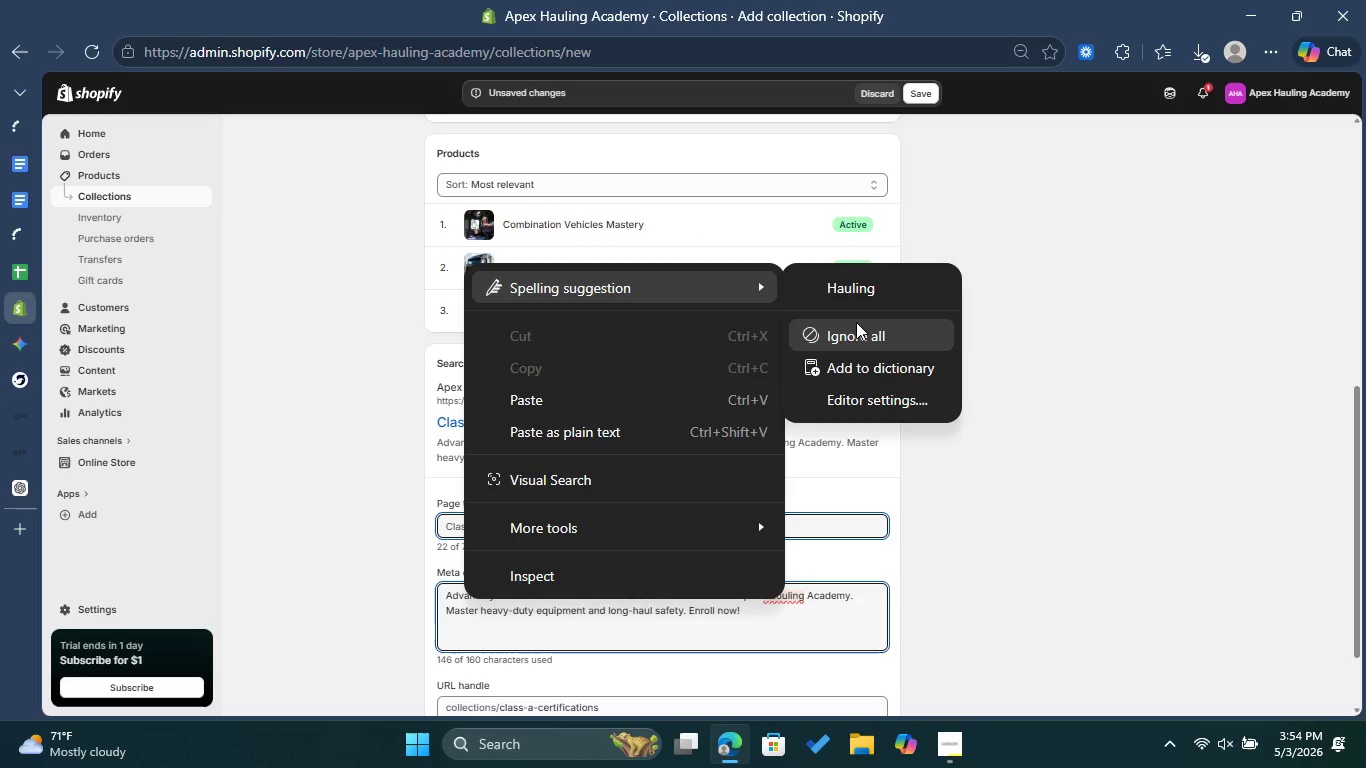 
left_click([859, 295])
 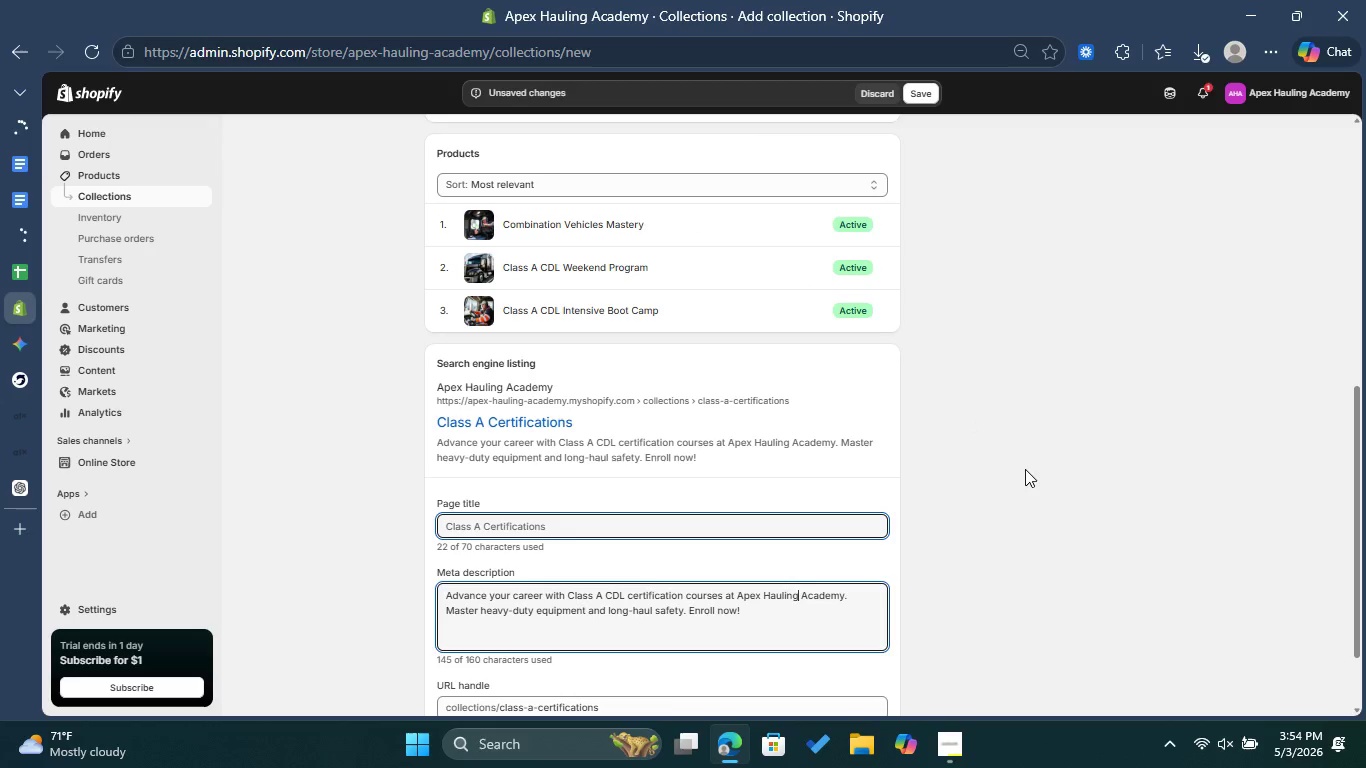 
left_click([1025, 469])
 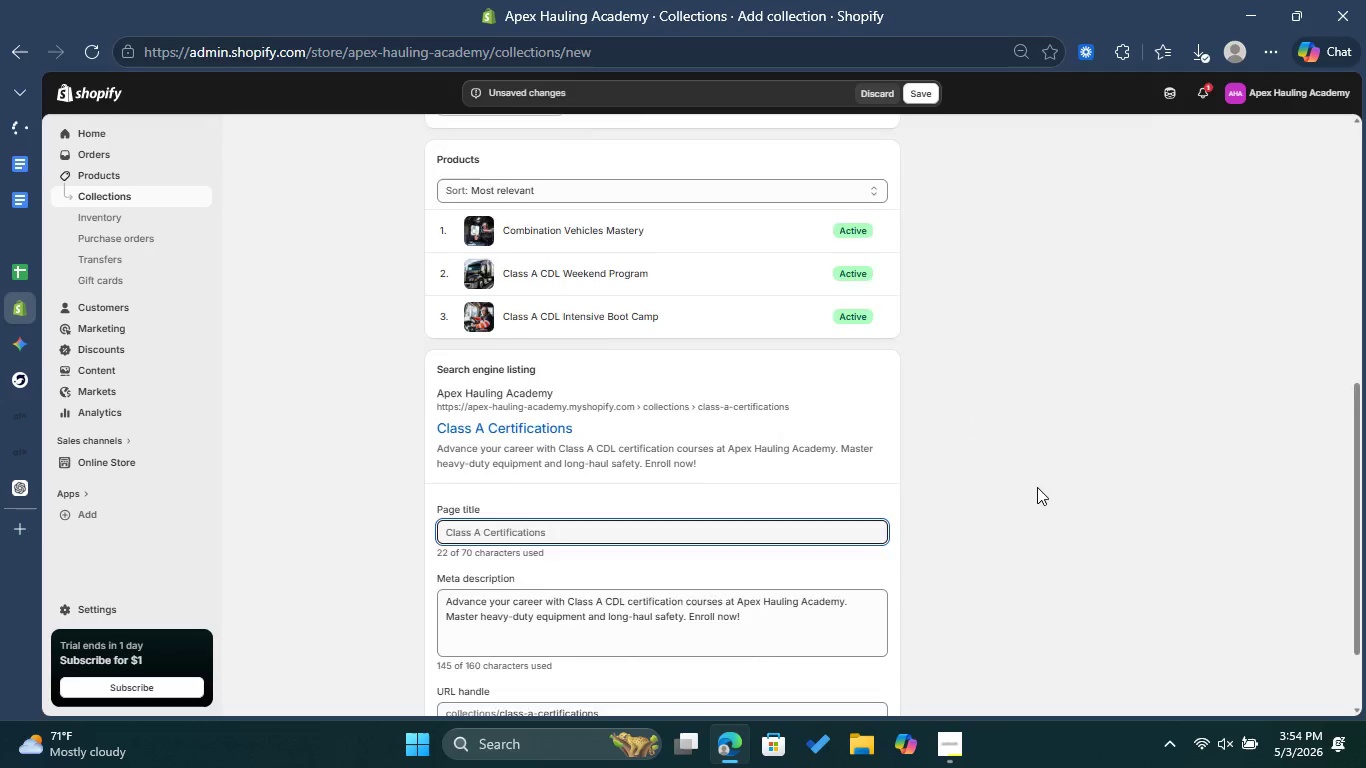 
scroll: coordinate [1037, 487], scroll_direction: up, amount: 7.0
 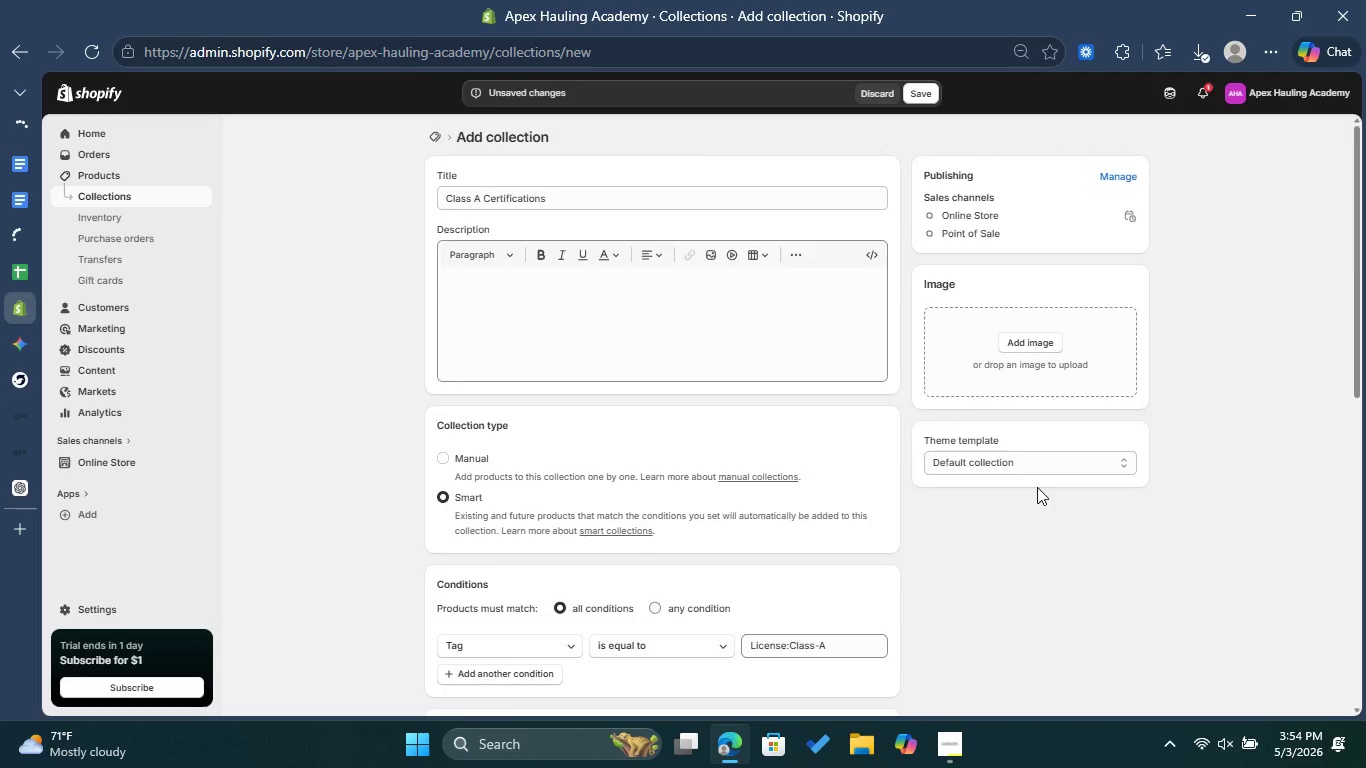 
scroll: coordinate [1037, 487], scroll_direction: down, amount: 9.0
 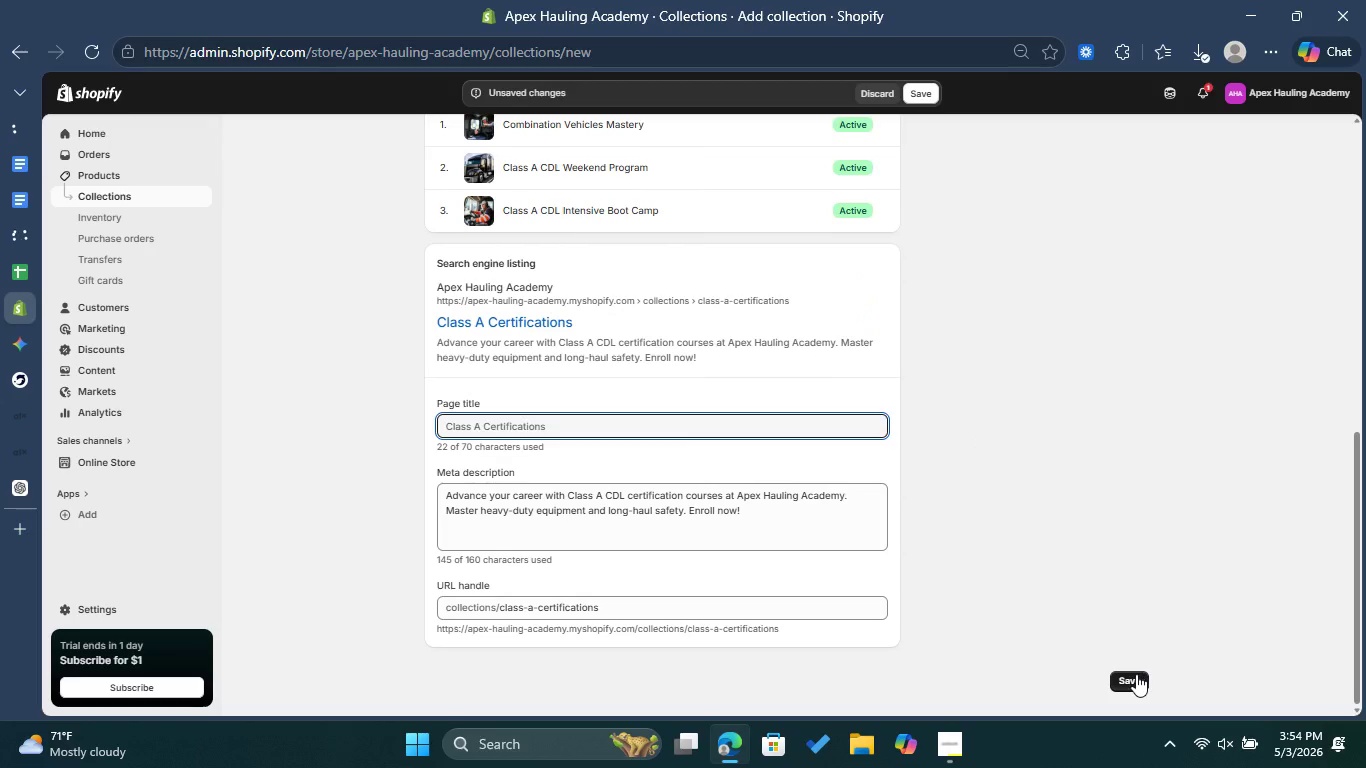 
left_click([1136, 674])
 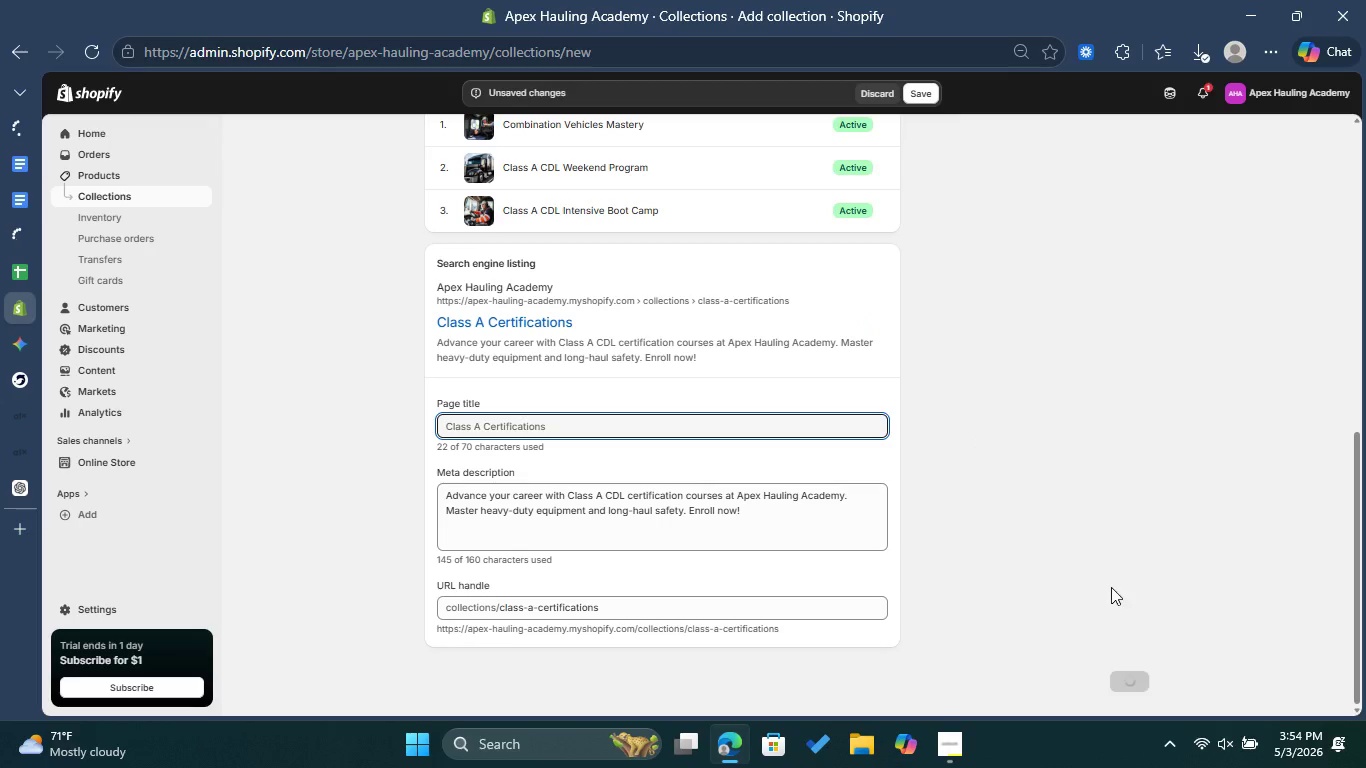 
mouse_move([1096, 588])
 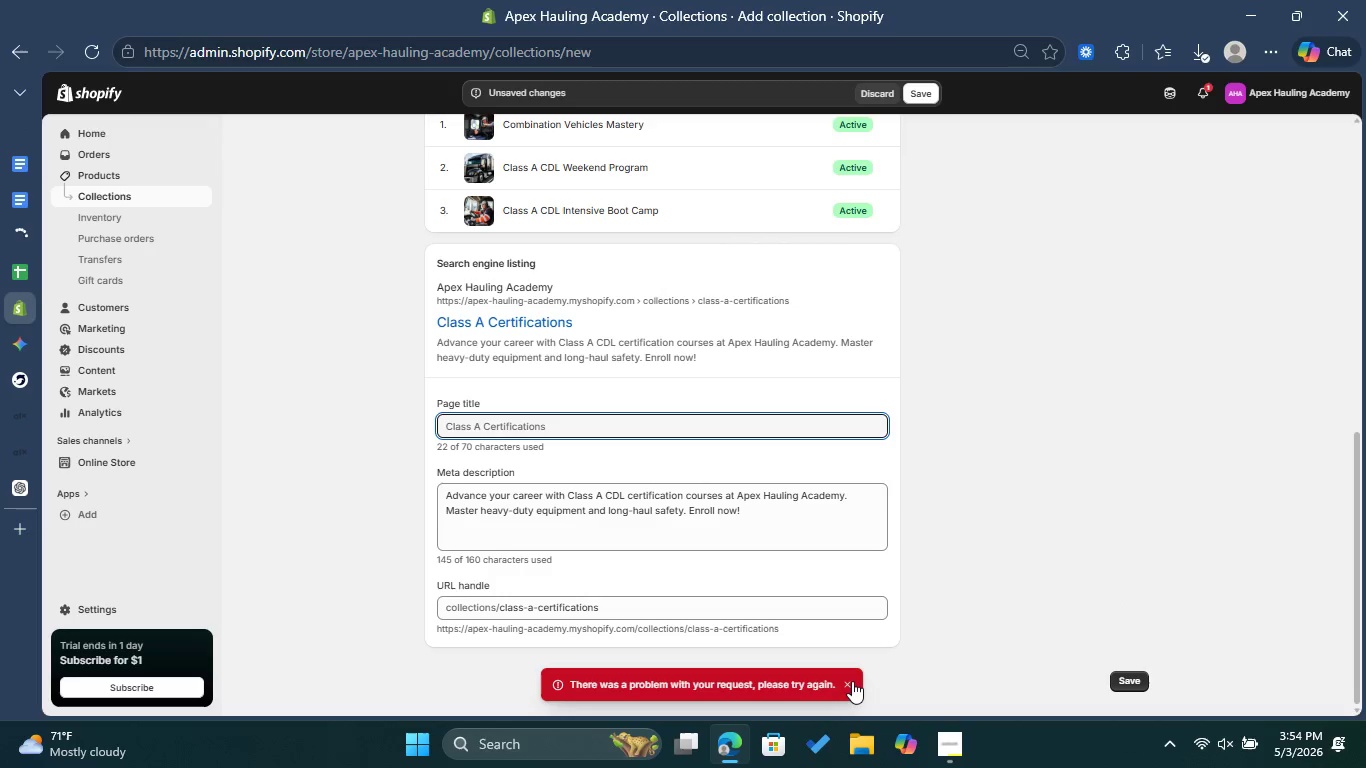 
left_click([852, 681])
 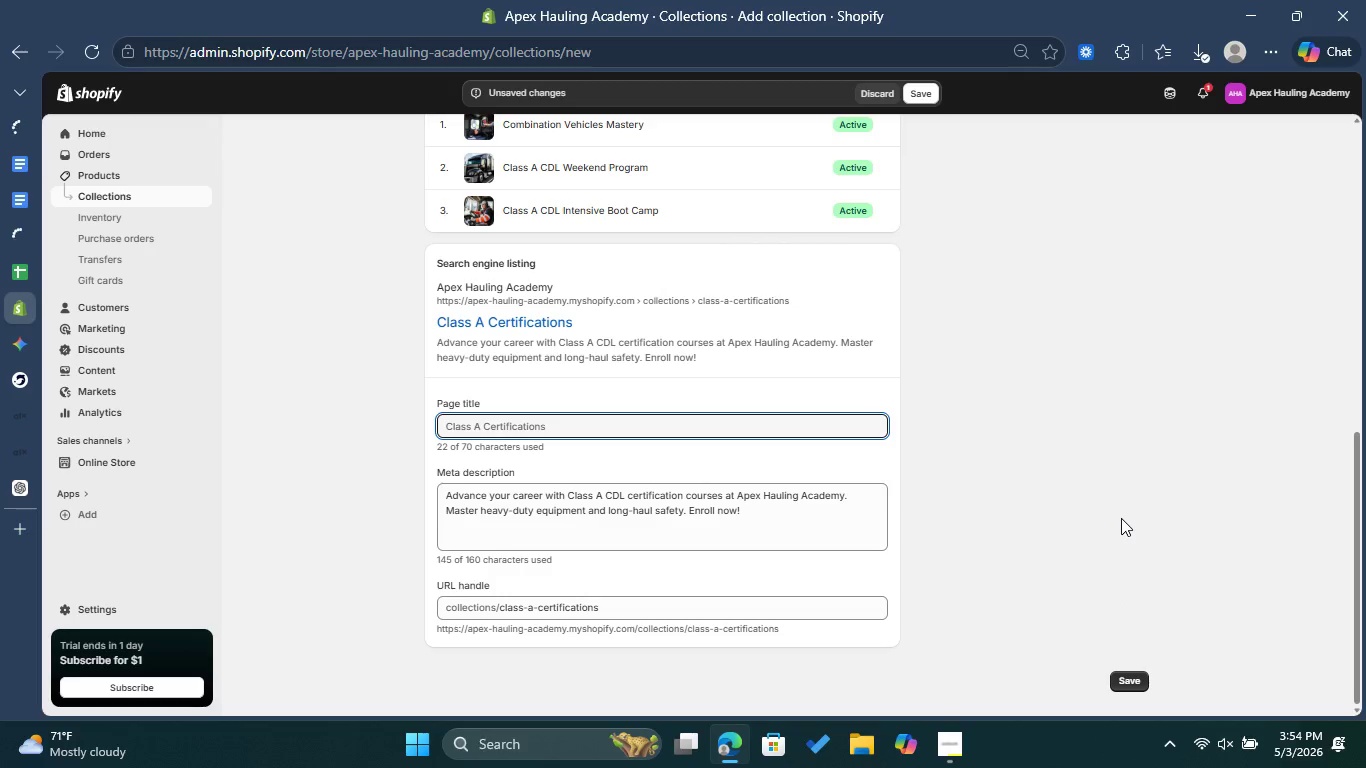 
scroll: coordinate [1121, 518], scroll_direction: up, amount: 8.0
 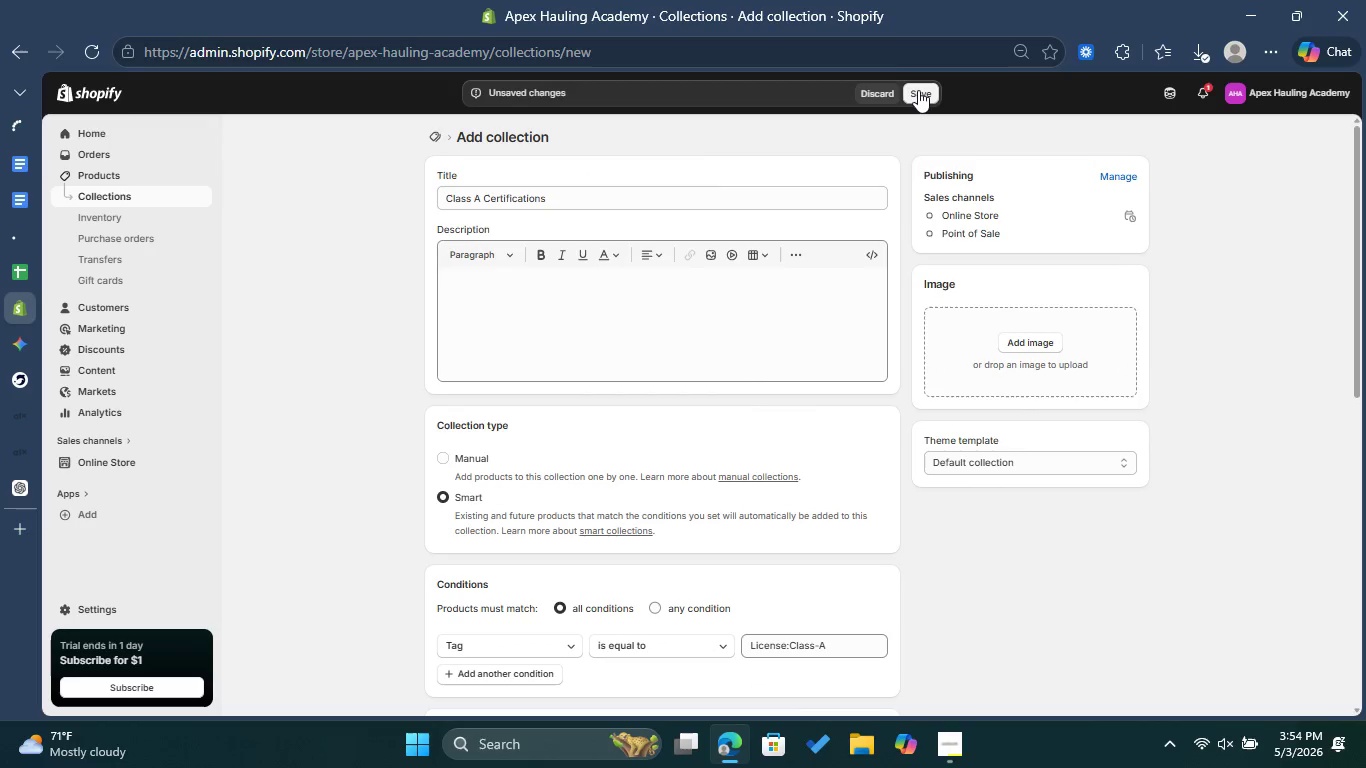 
left_click([918, 90])
 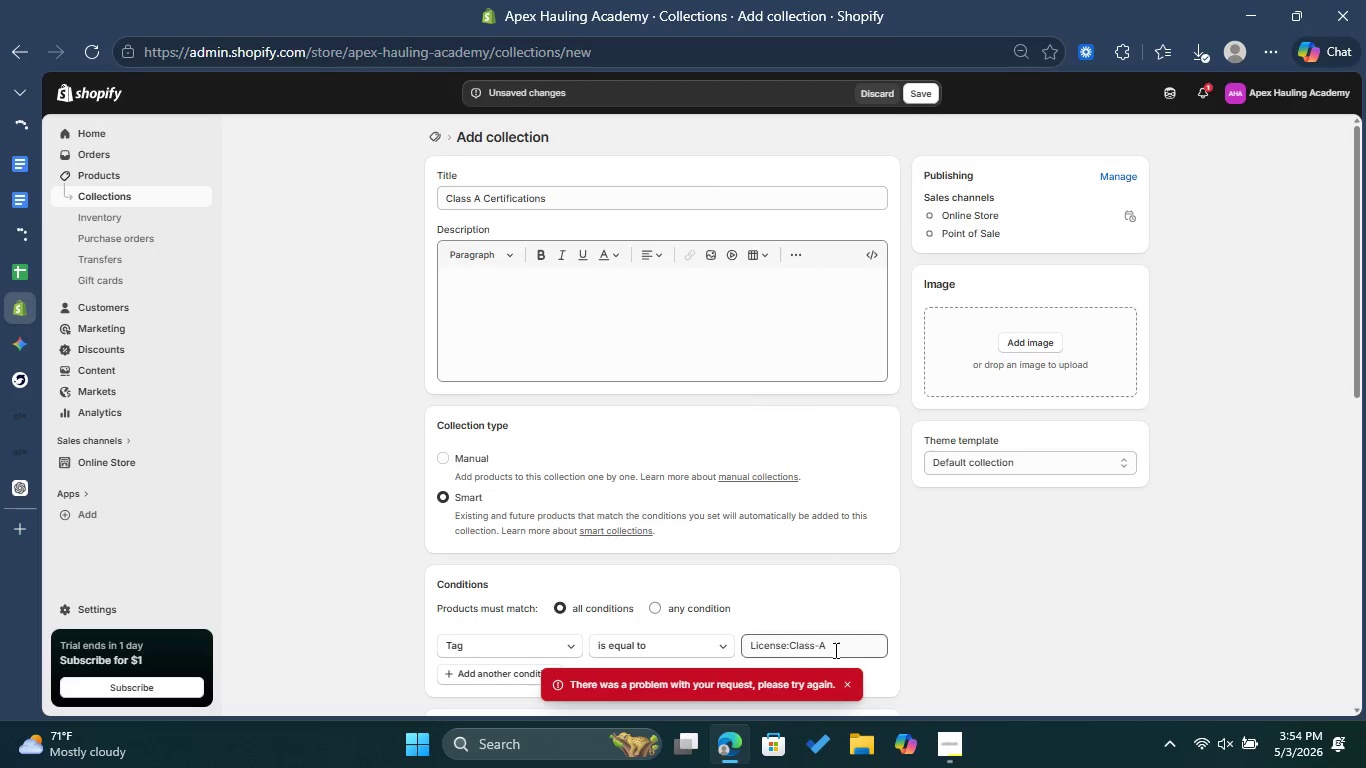 
left_click([846, 685])
 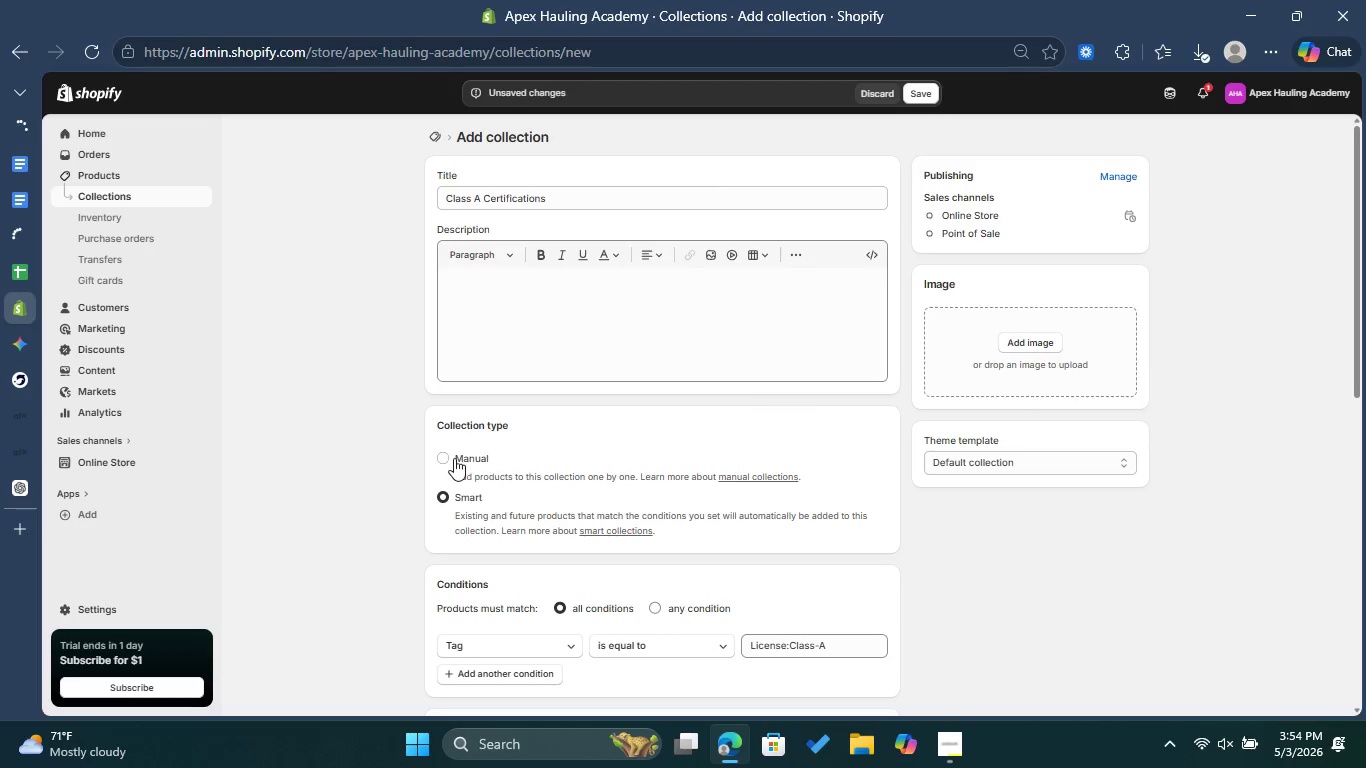 
left_click([454, 458])
 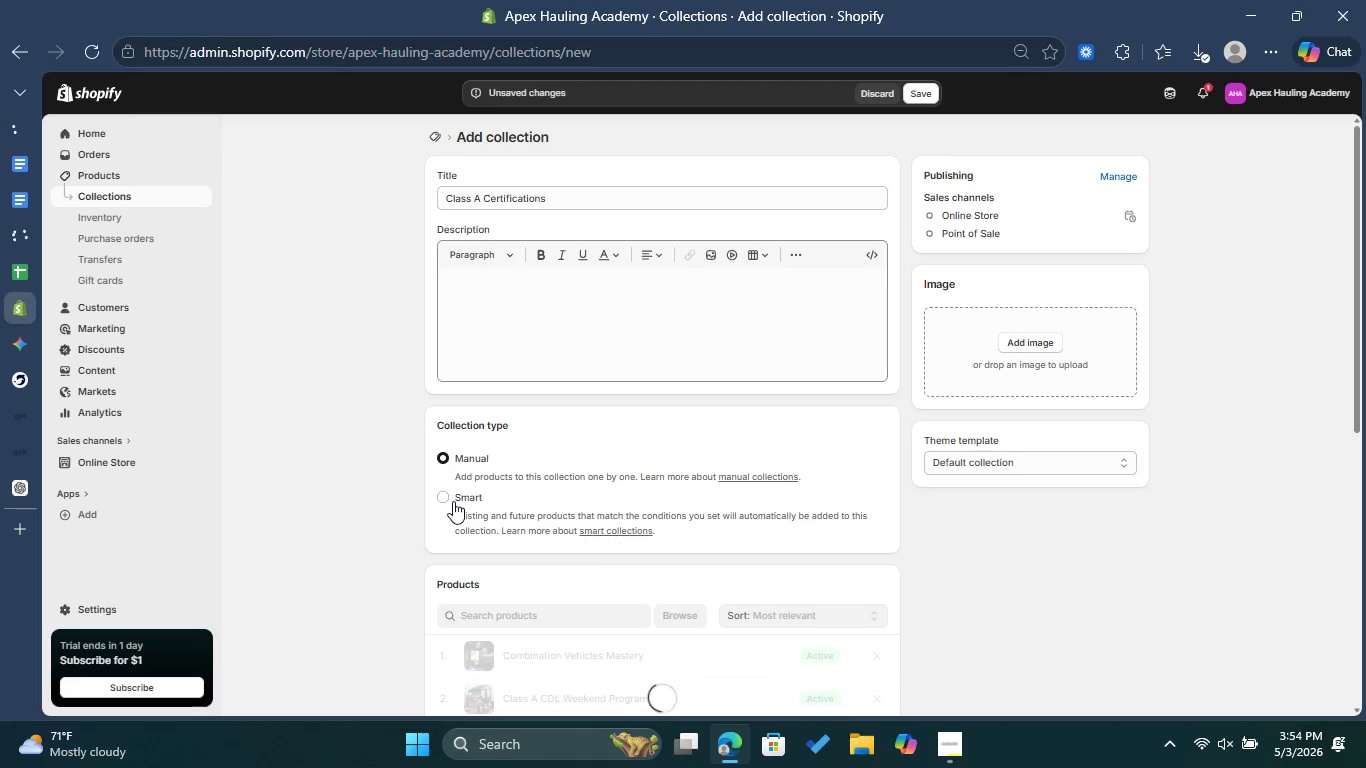 
left_click([453, 501])
 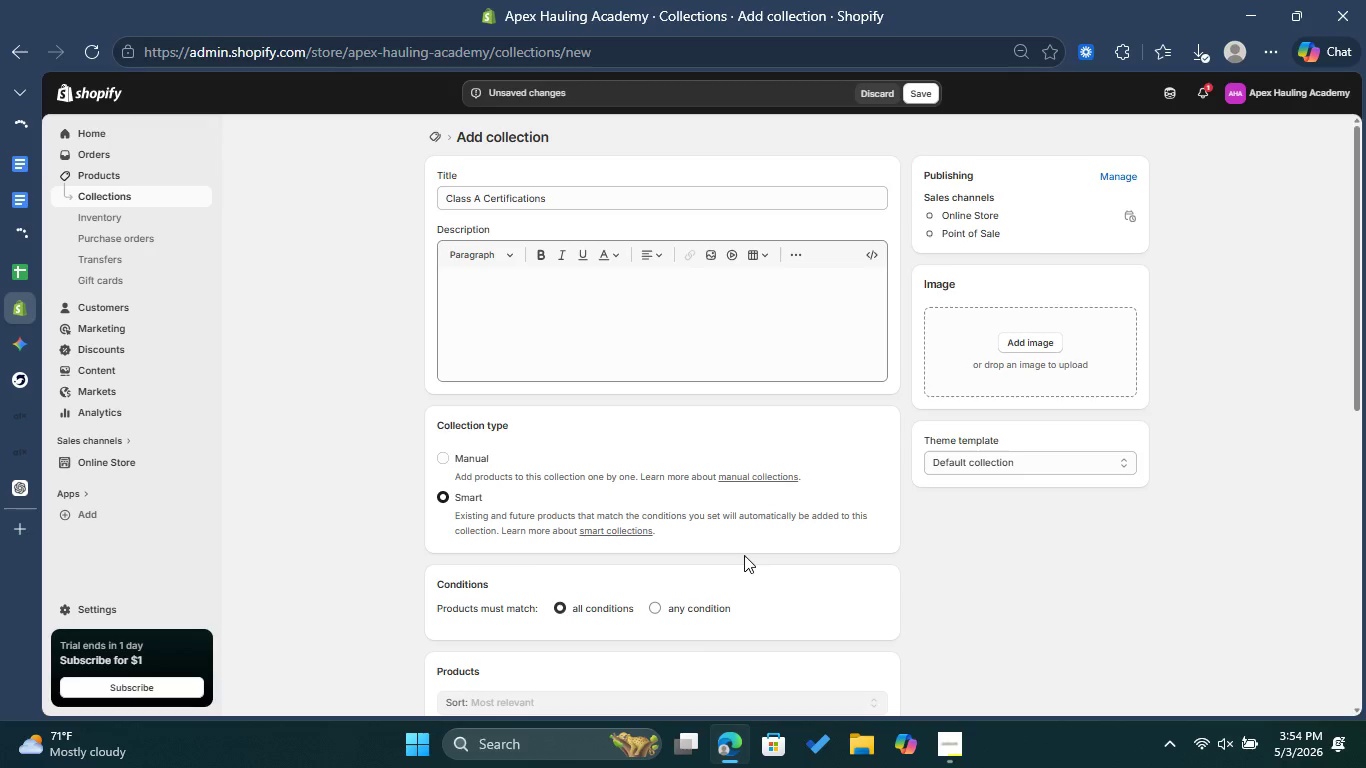 
scroll: coordinate [818, 559], scroll_direction: down, amount: 2.0
 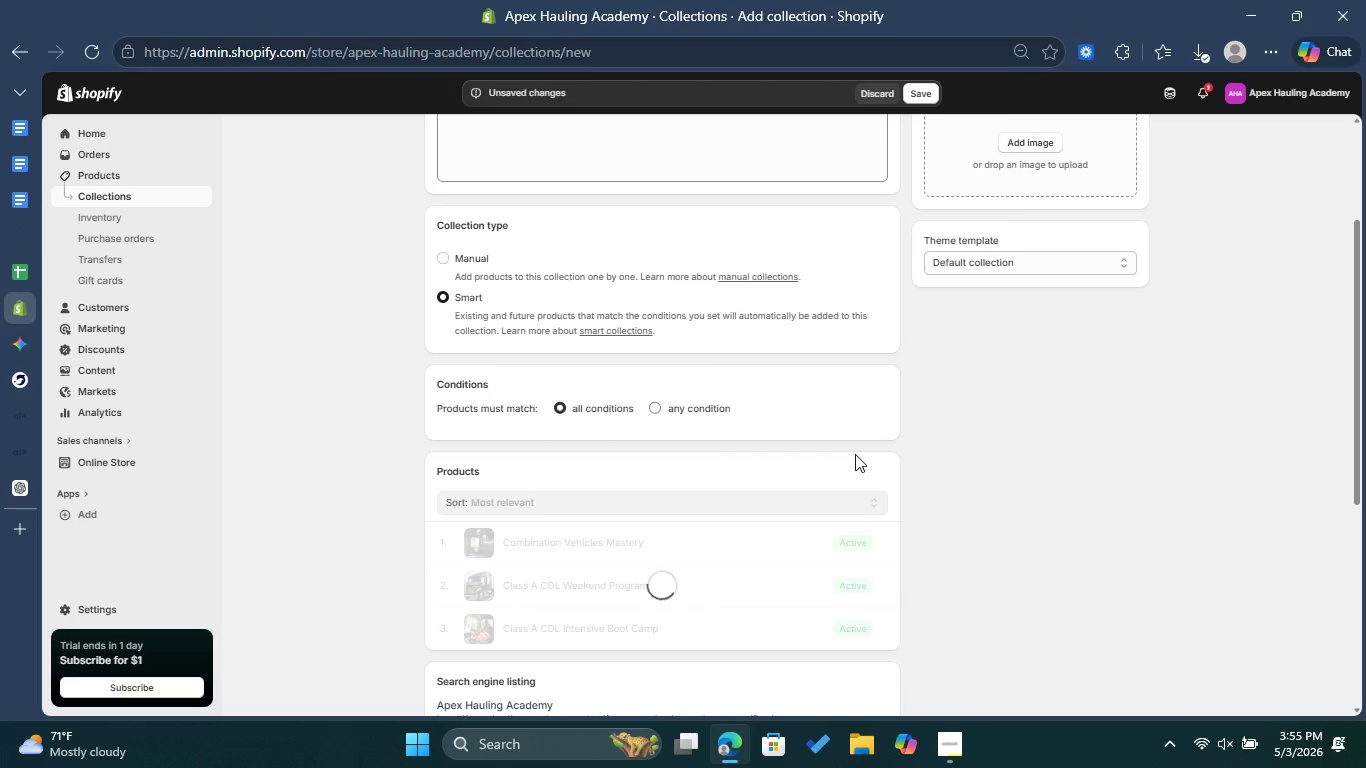 
wait(17.79)
 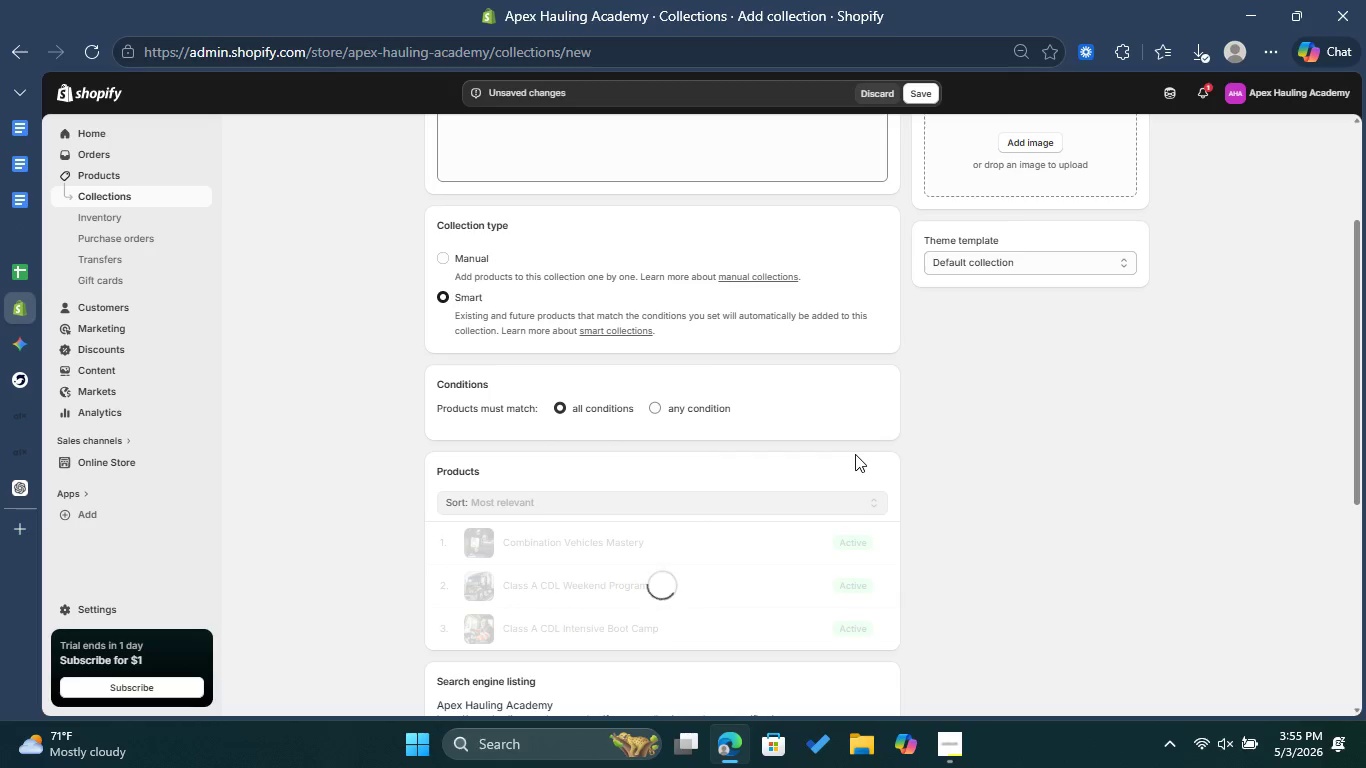 
scroll: coordinate [1053, 515], scroll_direction: down, amount: 8.0
 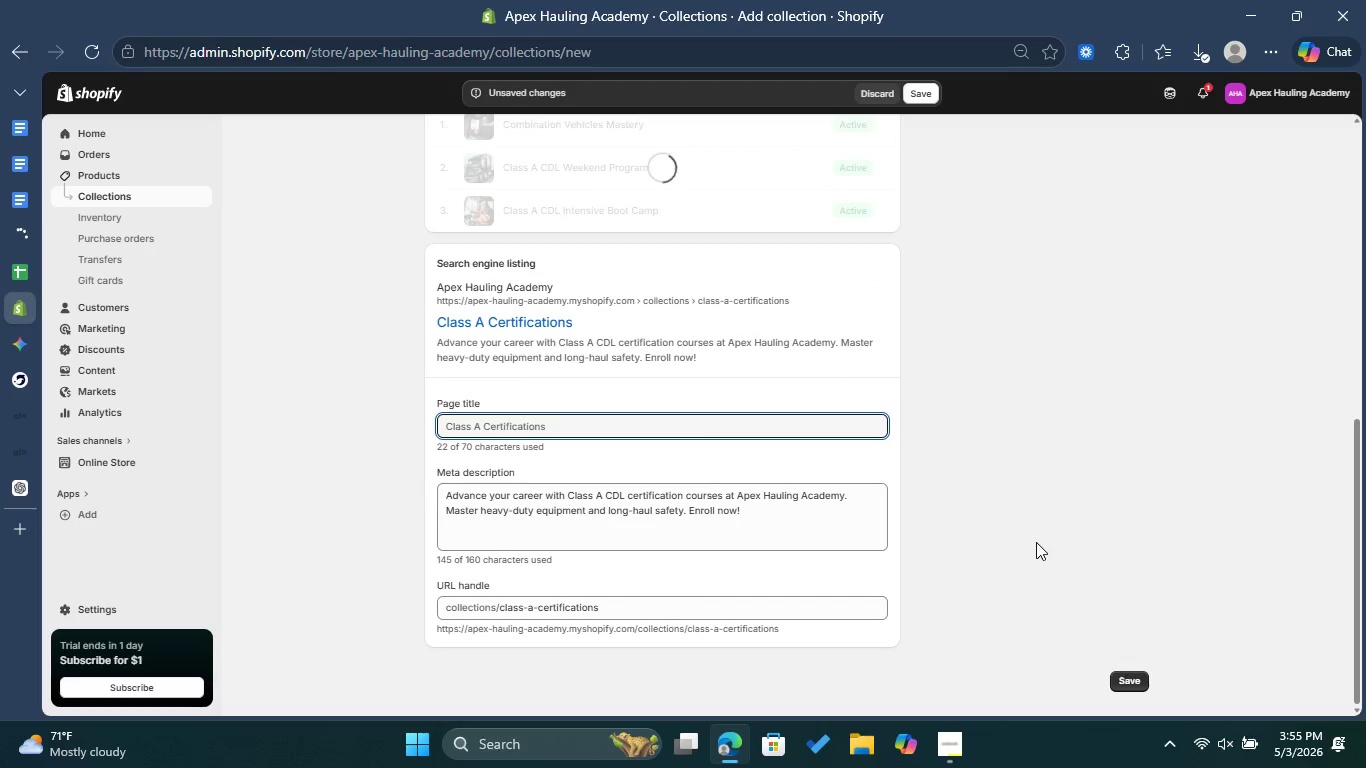 
scroll: coordinate [1035, 541], scroll_direction: up, amount: 2.0
 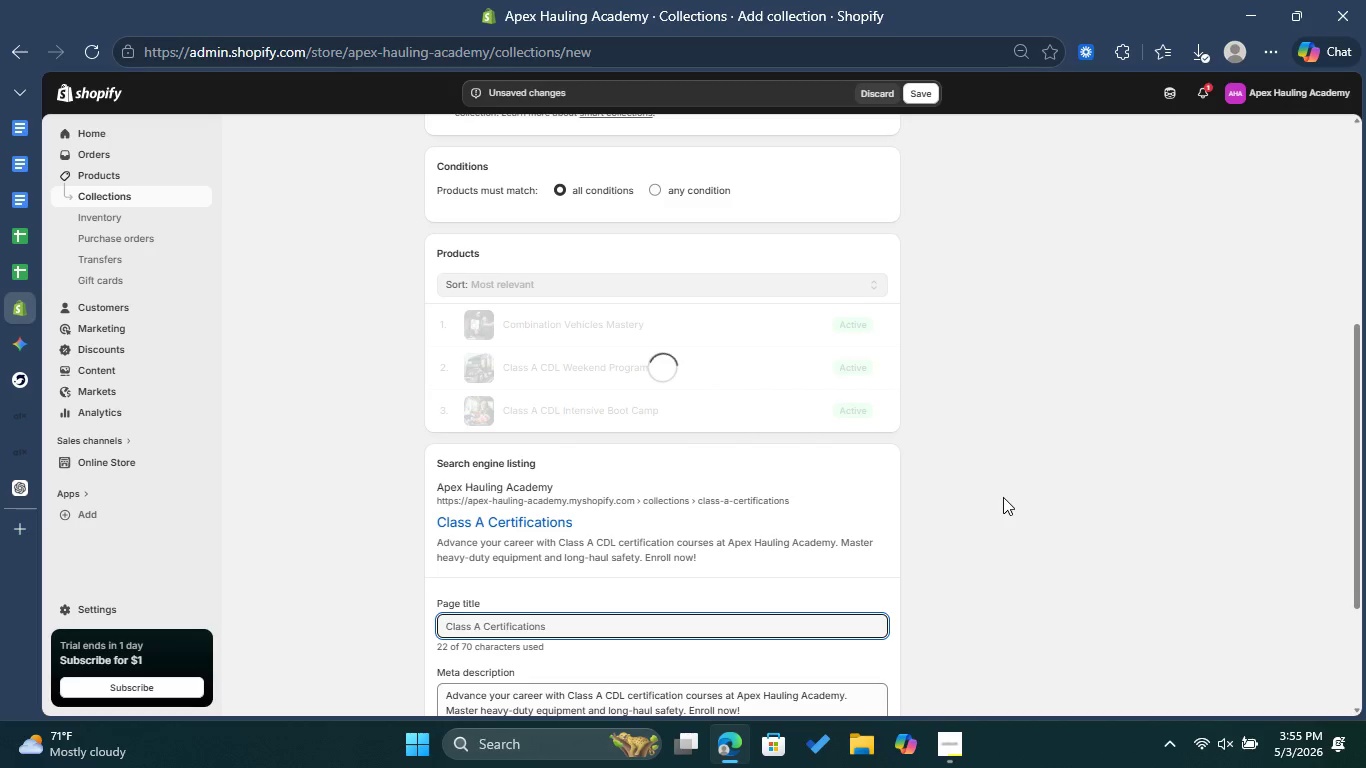 
wait(19.1)
 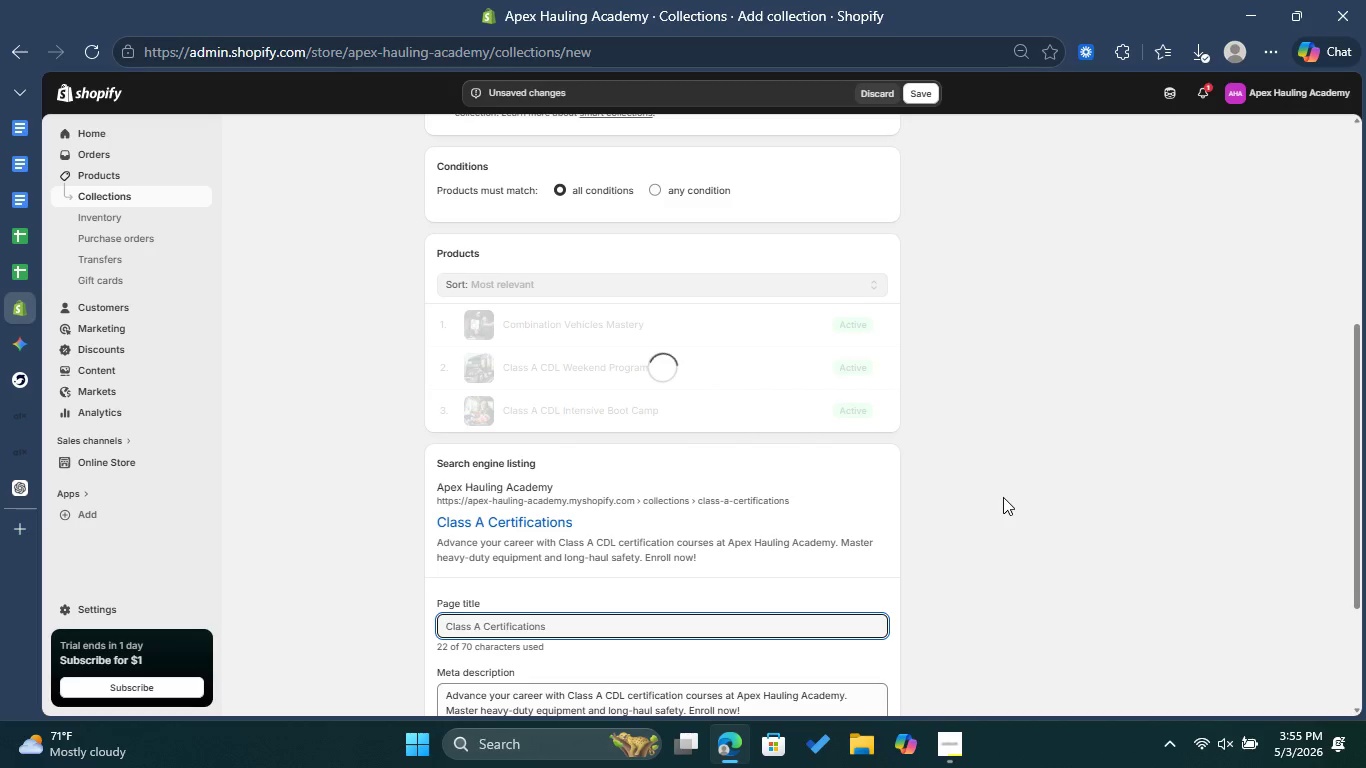 
left_click([915, 93])
 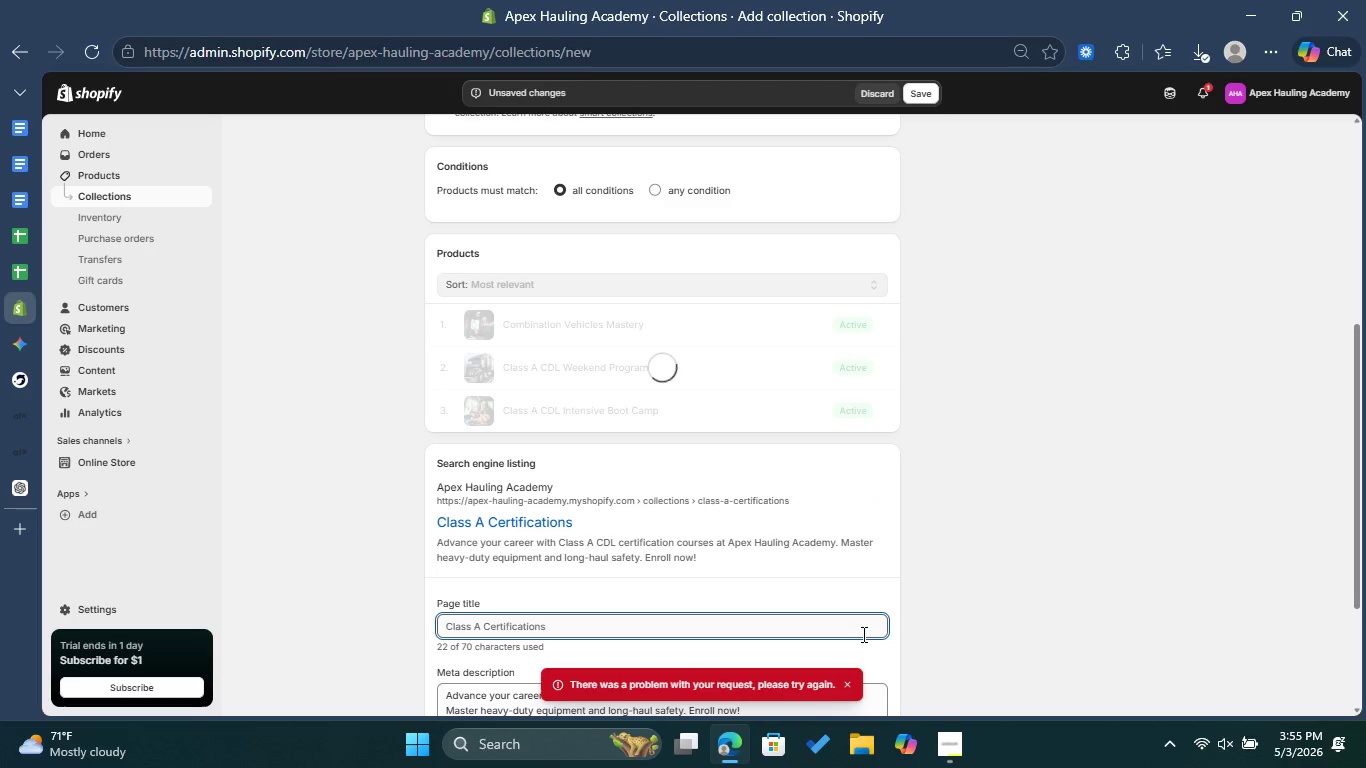 
left_click([853, 680])
 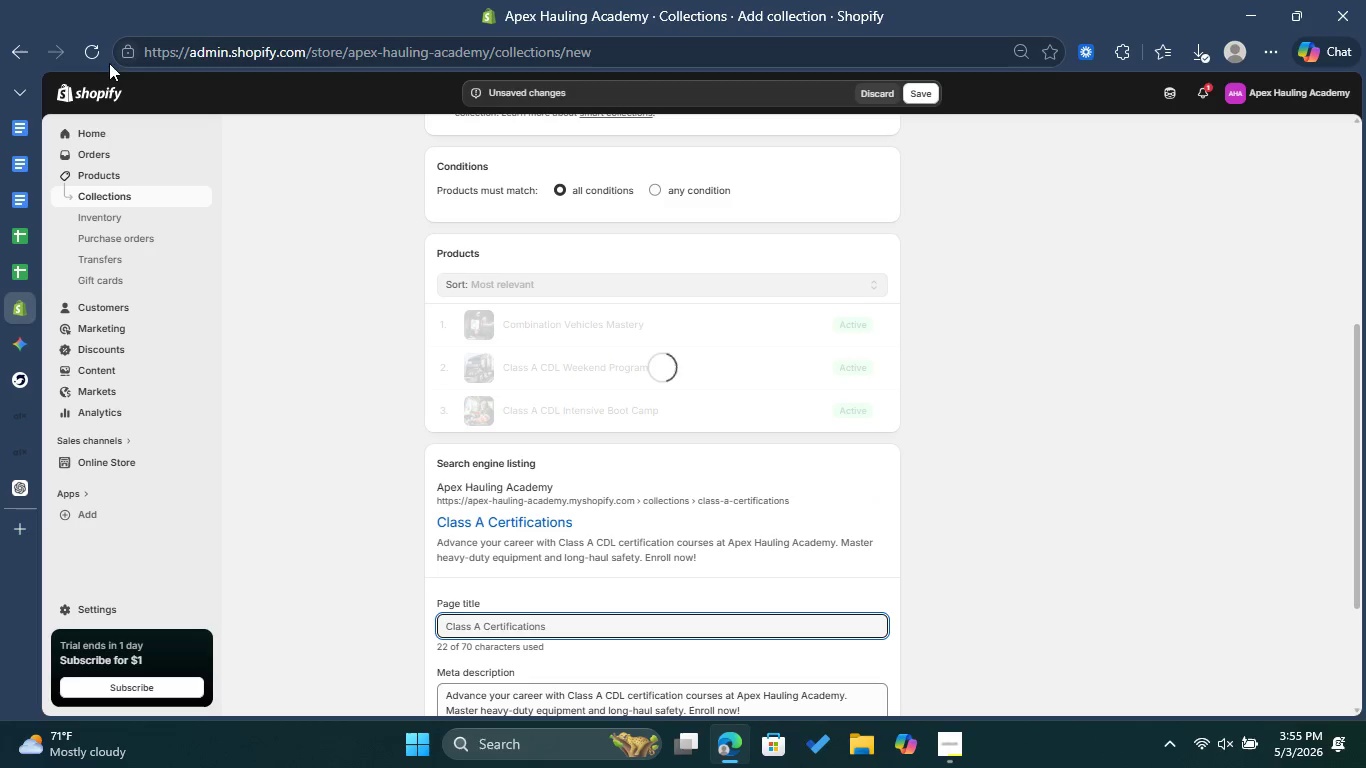 
left_click([84, 47])
 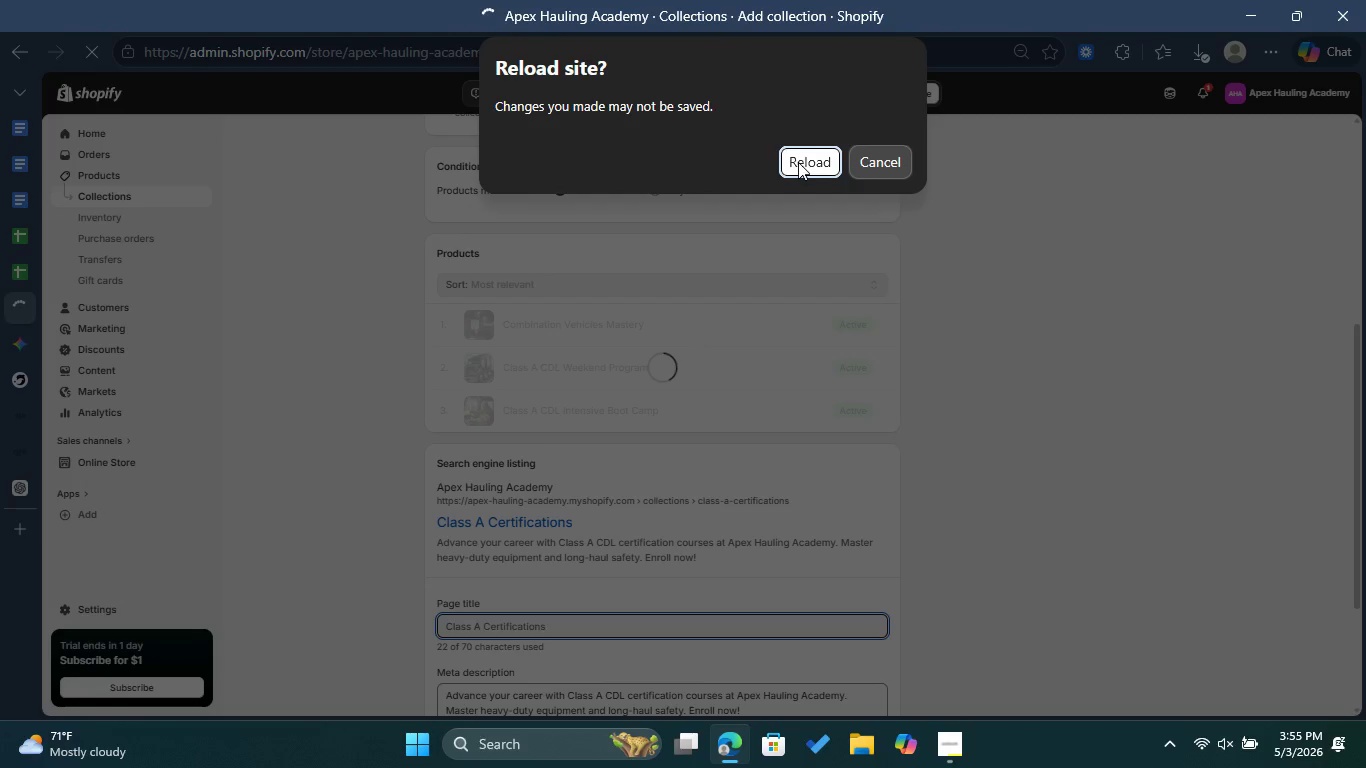 
left_click([808, 166])
 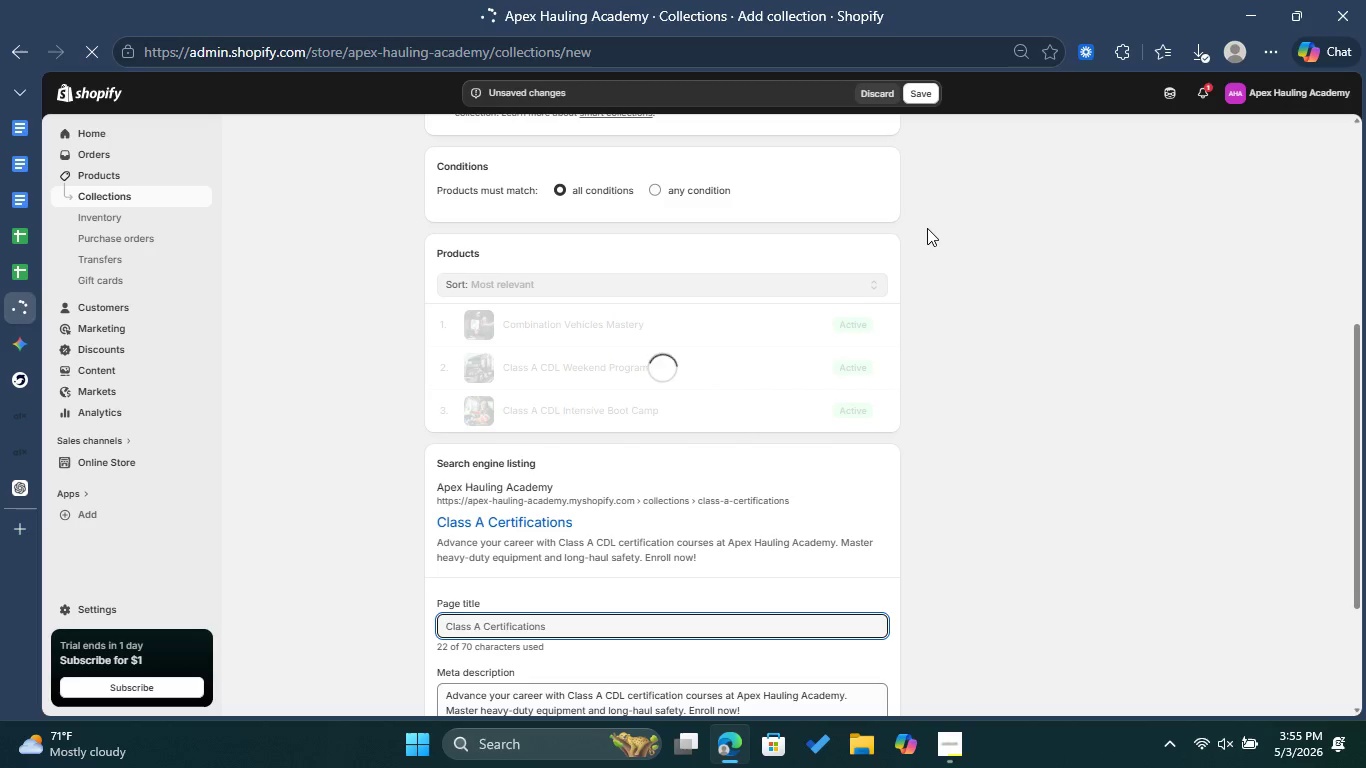 
wait(13.7)
 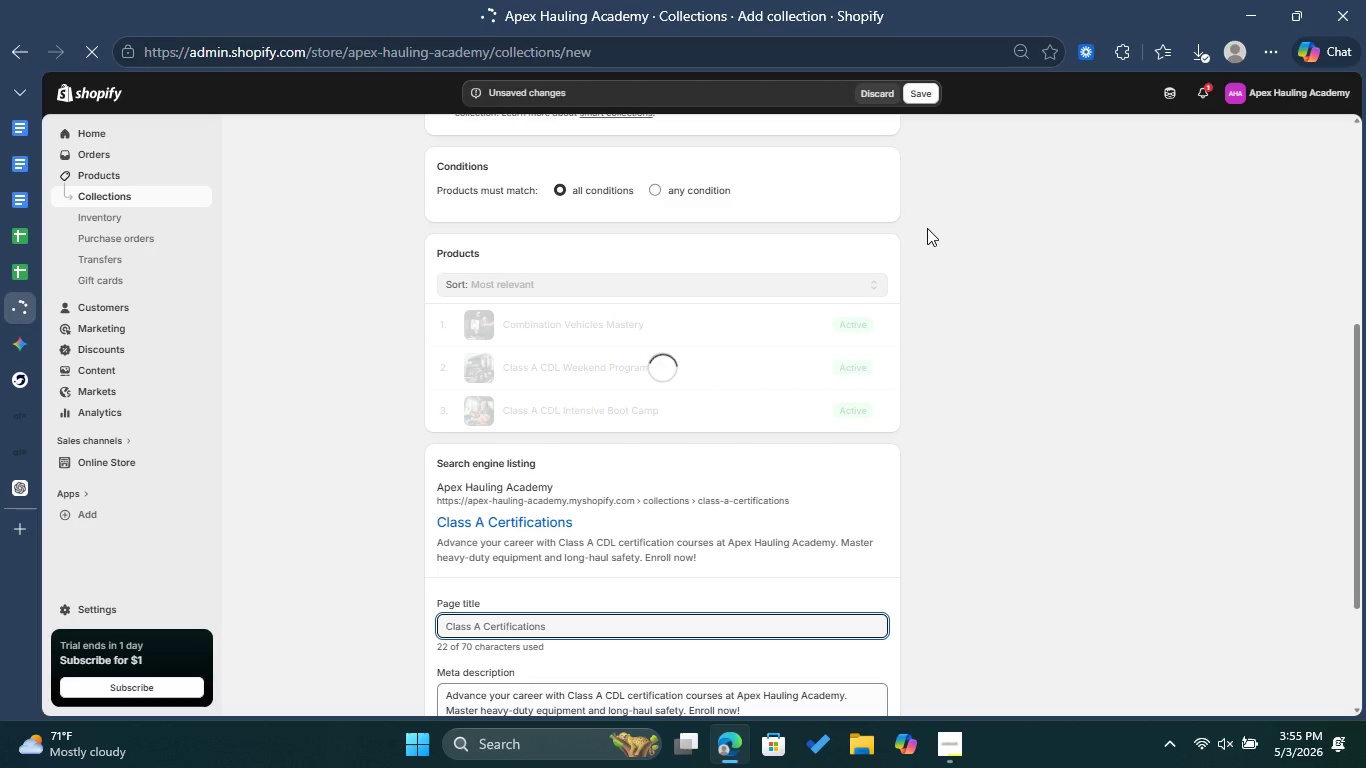 
scroll: coordinate [927, 228], scroll_direction: up, amount: 7.0
 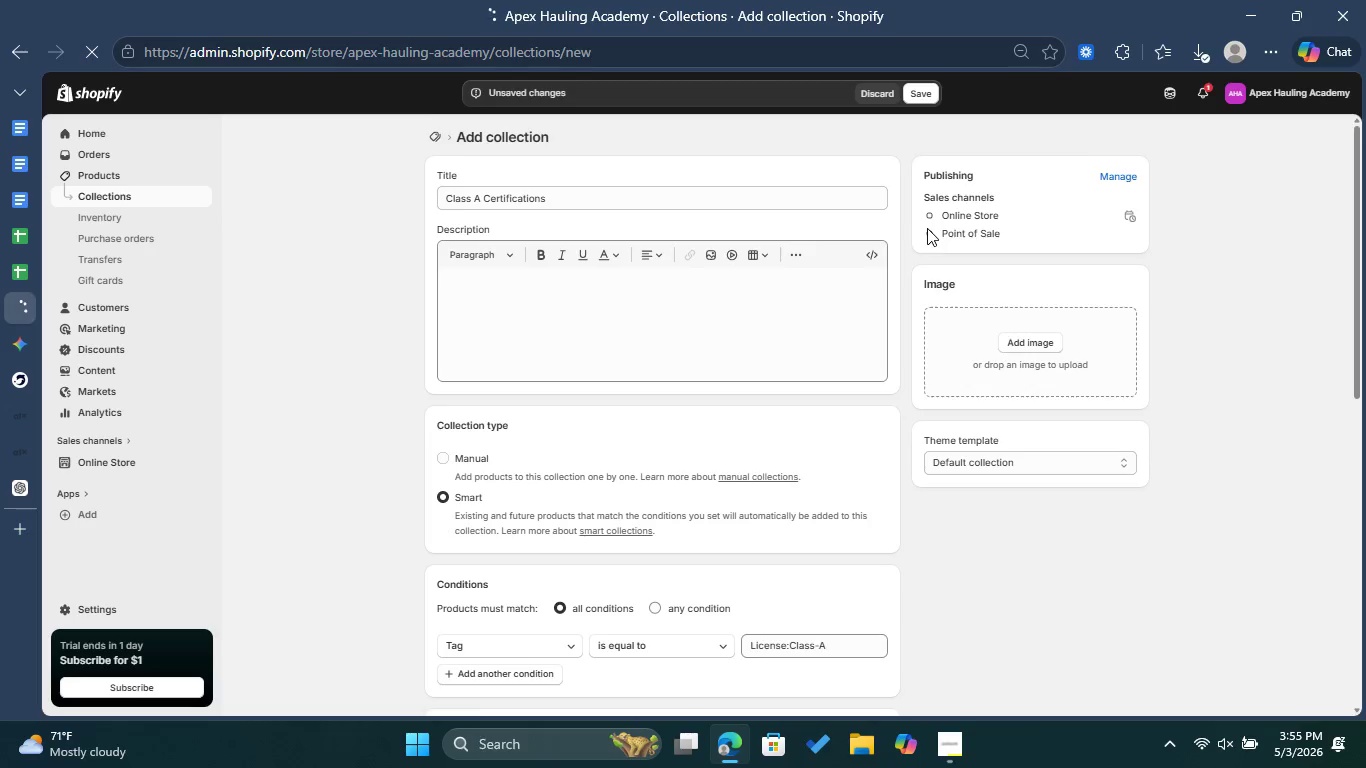 
scroll: coordinate [953, 460], scroll_direction: down, amount: 9.0
 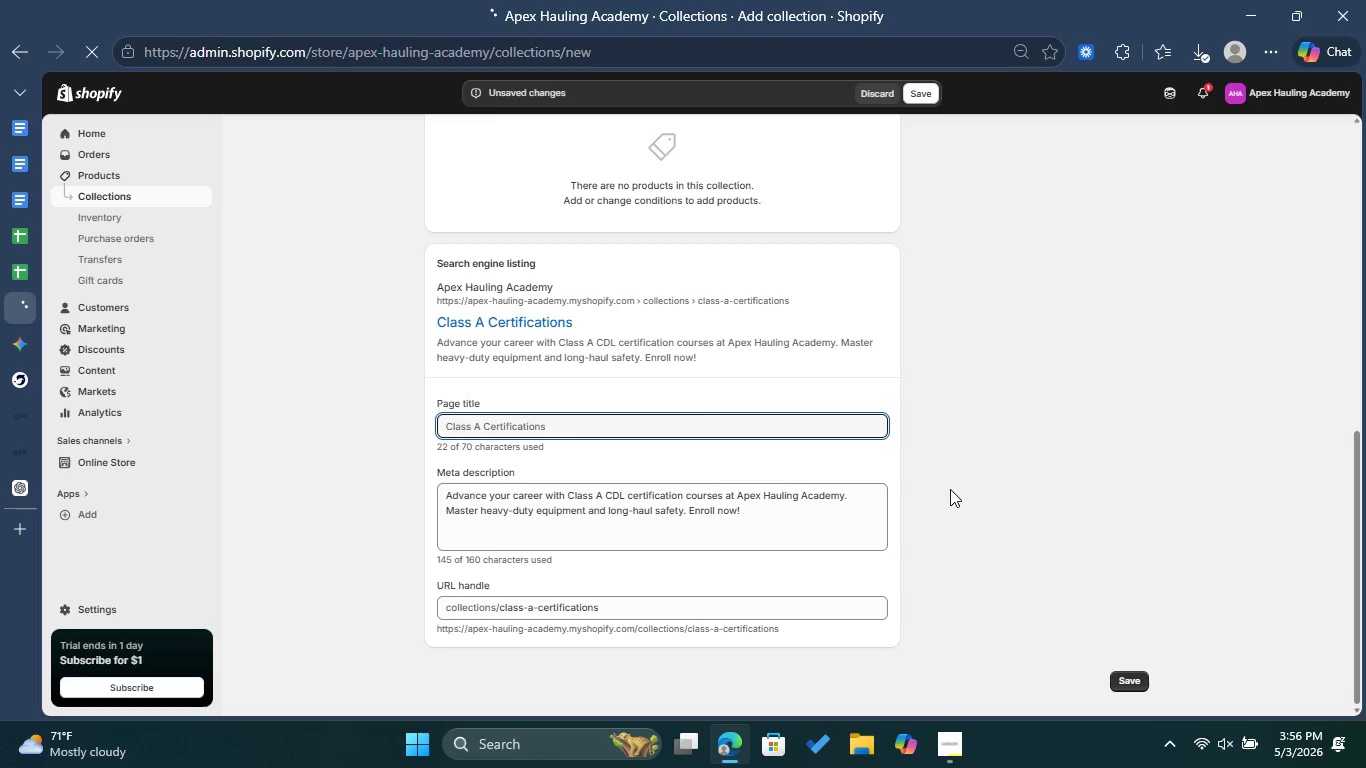 
scroll: coordinate [979, 456], scroll_direction: up, amount: 14.0
 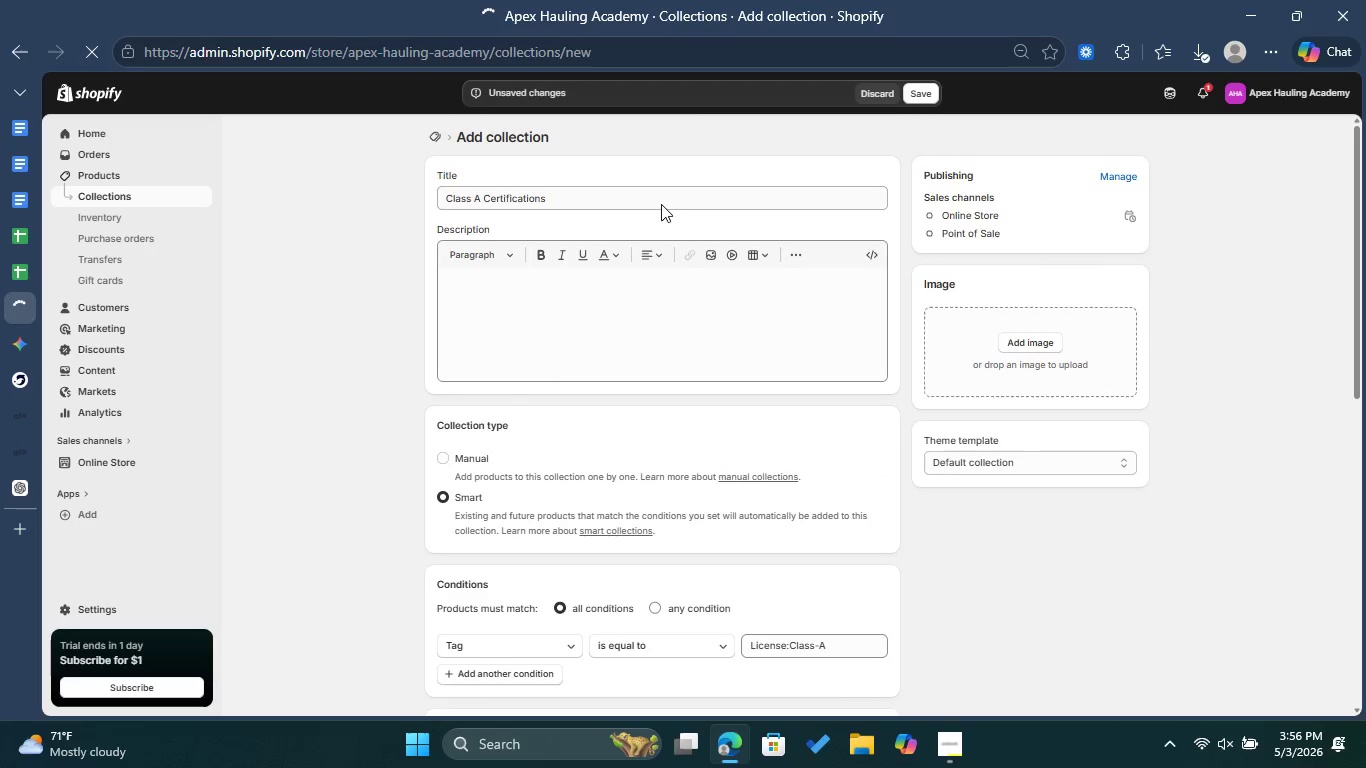 
left_click([660, 203])
 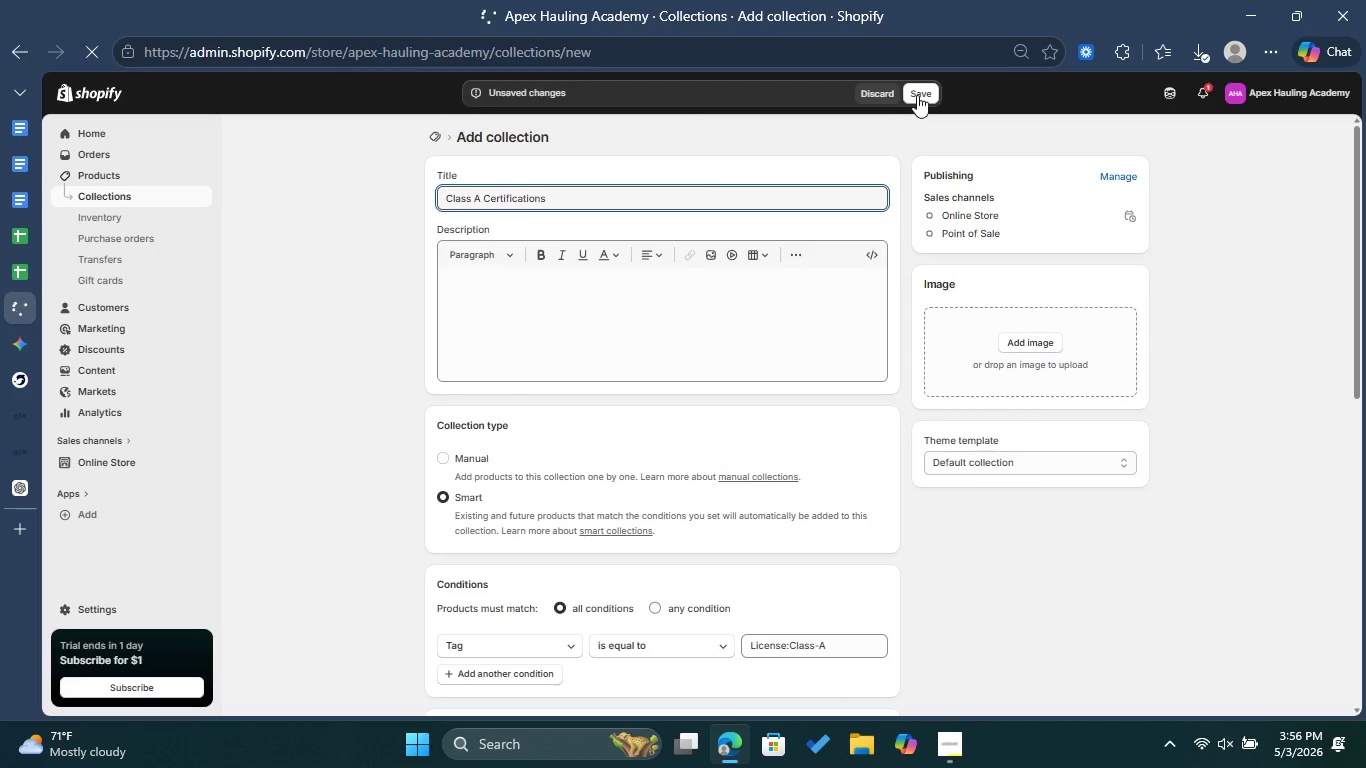 
left_click([918, 92])
 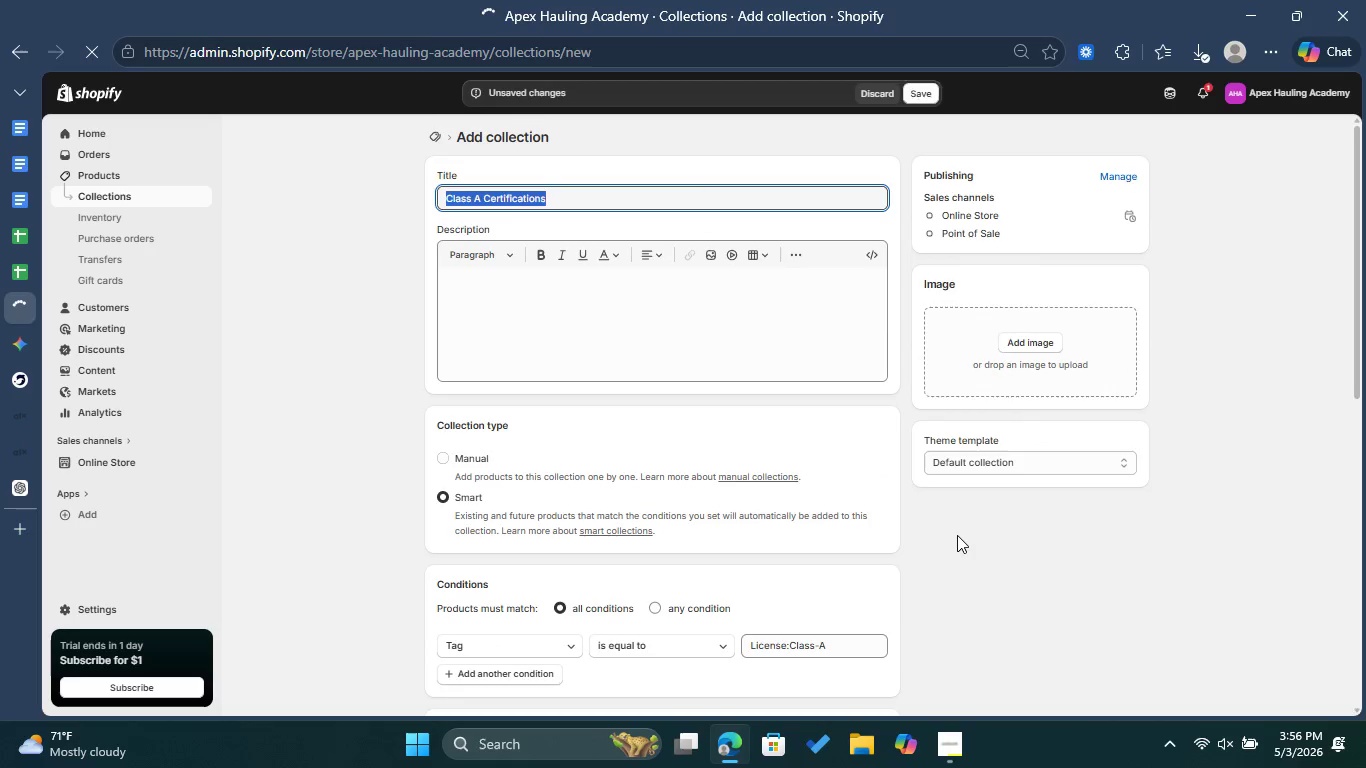 
scroll: coordinate [959, 537], scroll_direction: down, amount: 5.0
 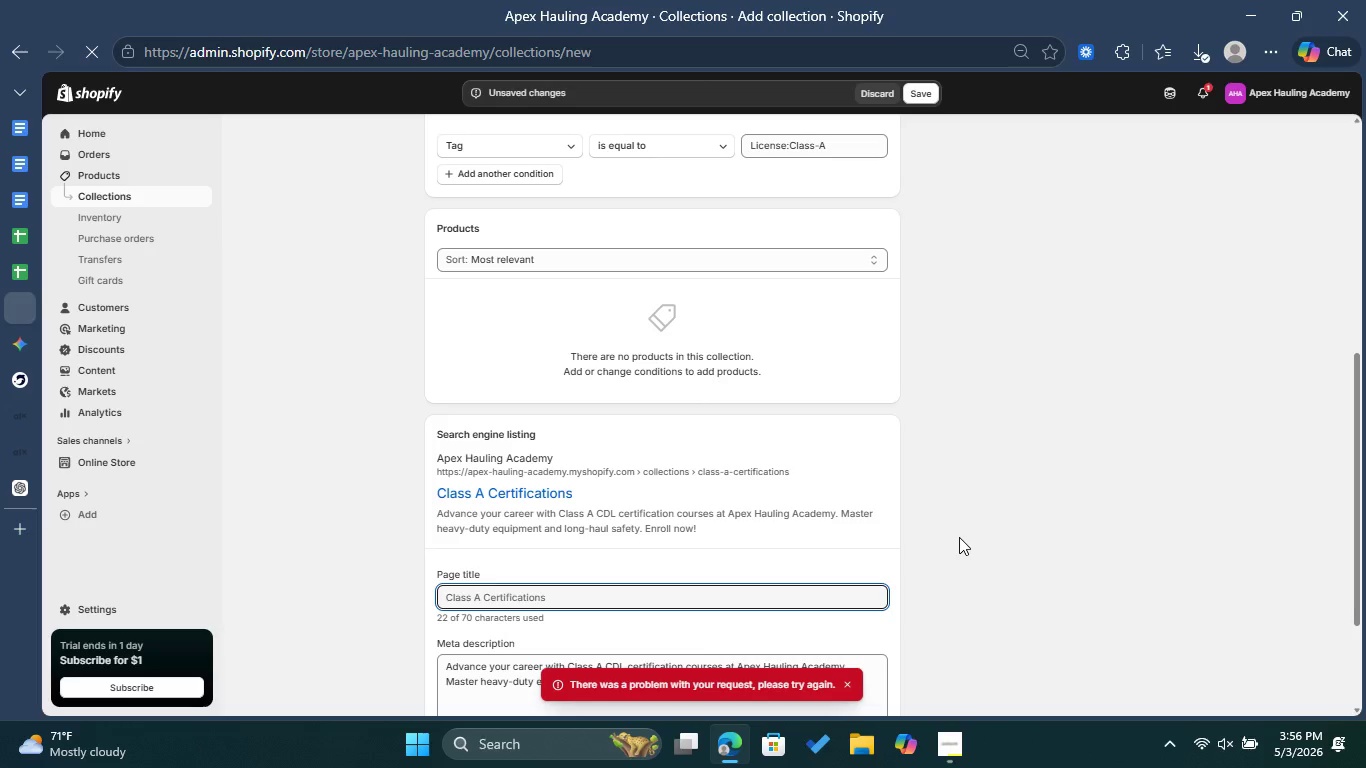 
scroll: coordinate [959, 537], scroll_direction: up, amount: 2.0
 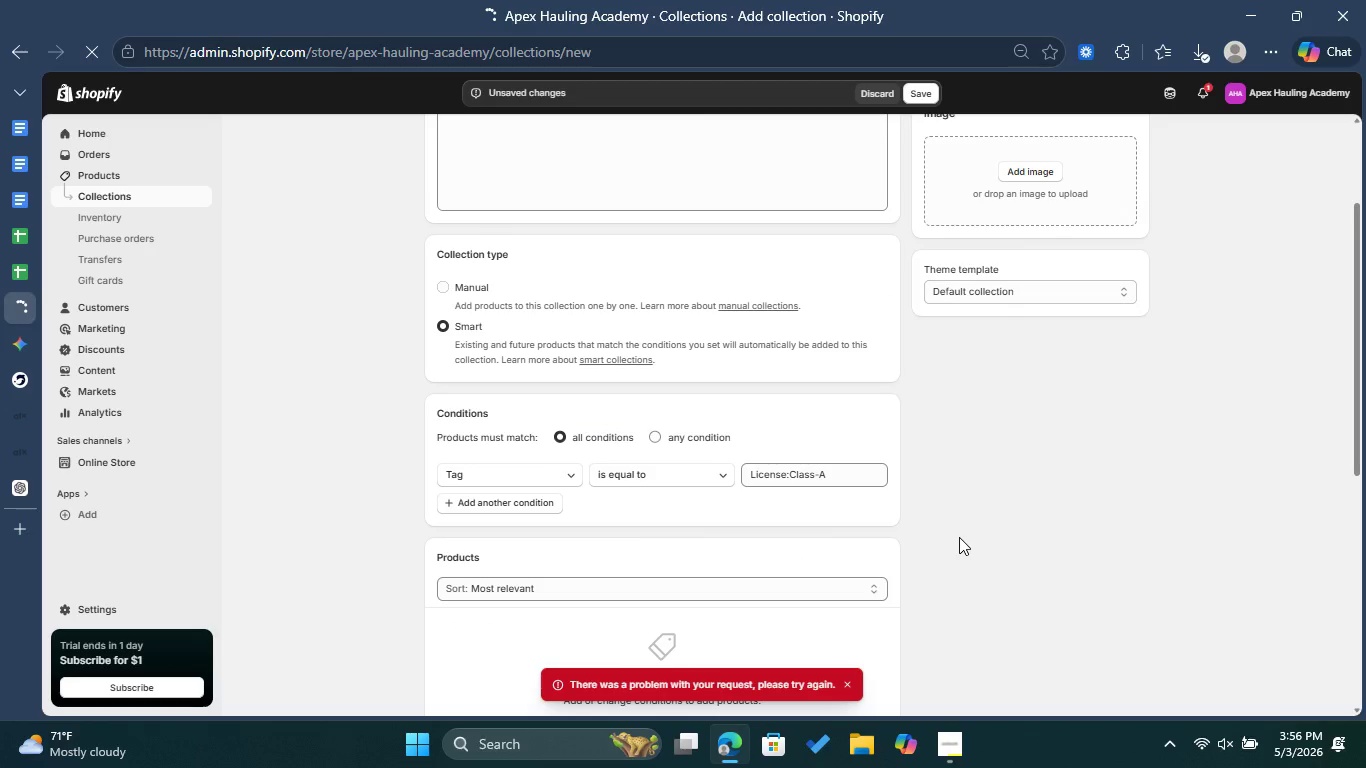 
scroll: coordinate [959, 537], scroll_direction: down, amount: 2.0
 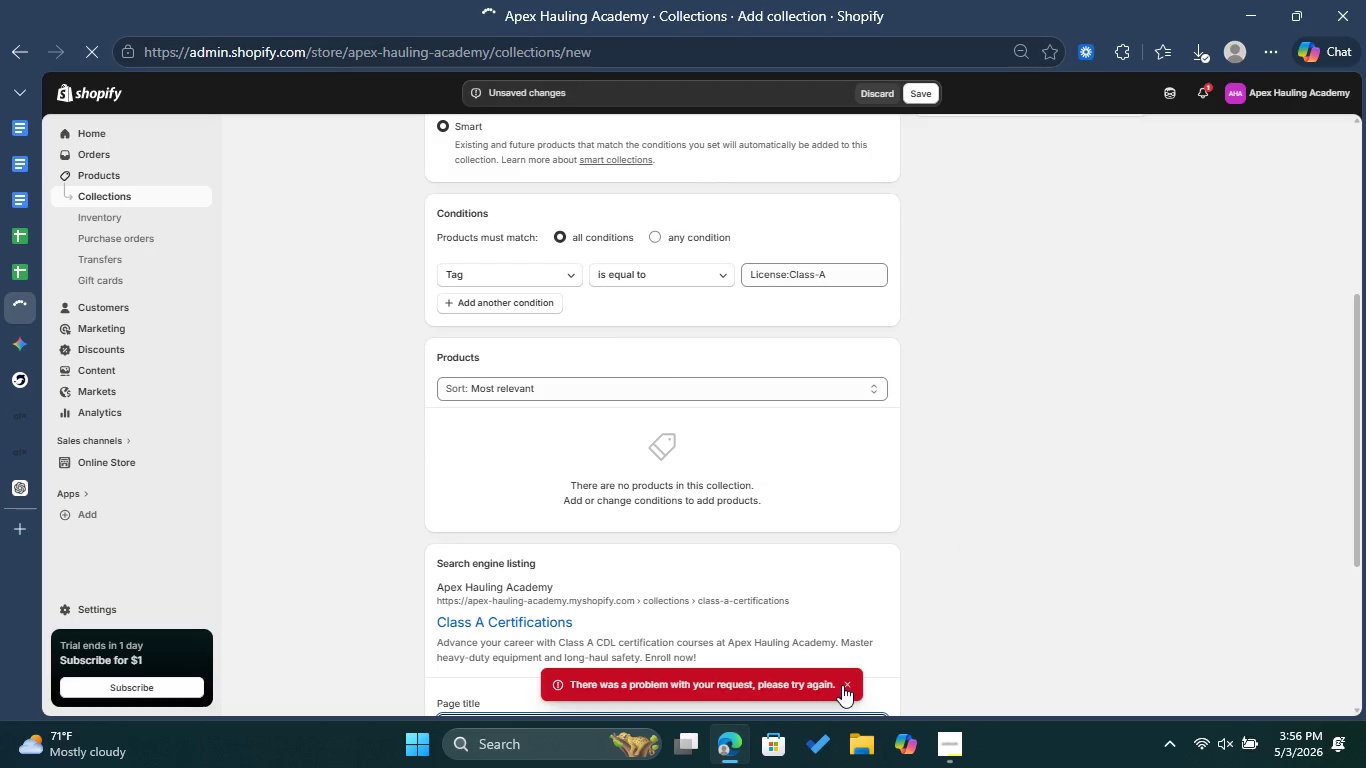 
left_click([848, 680])
 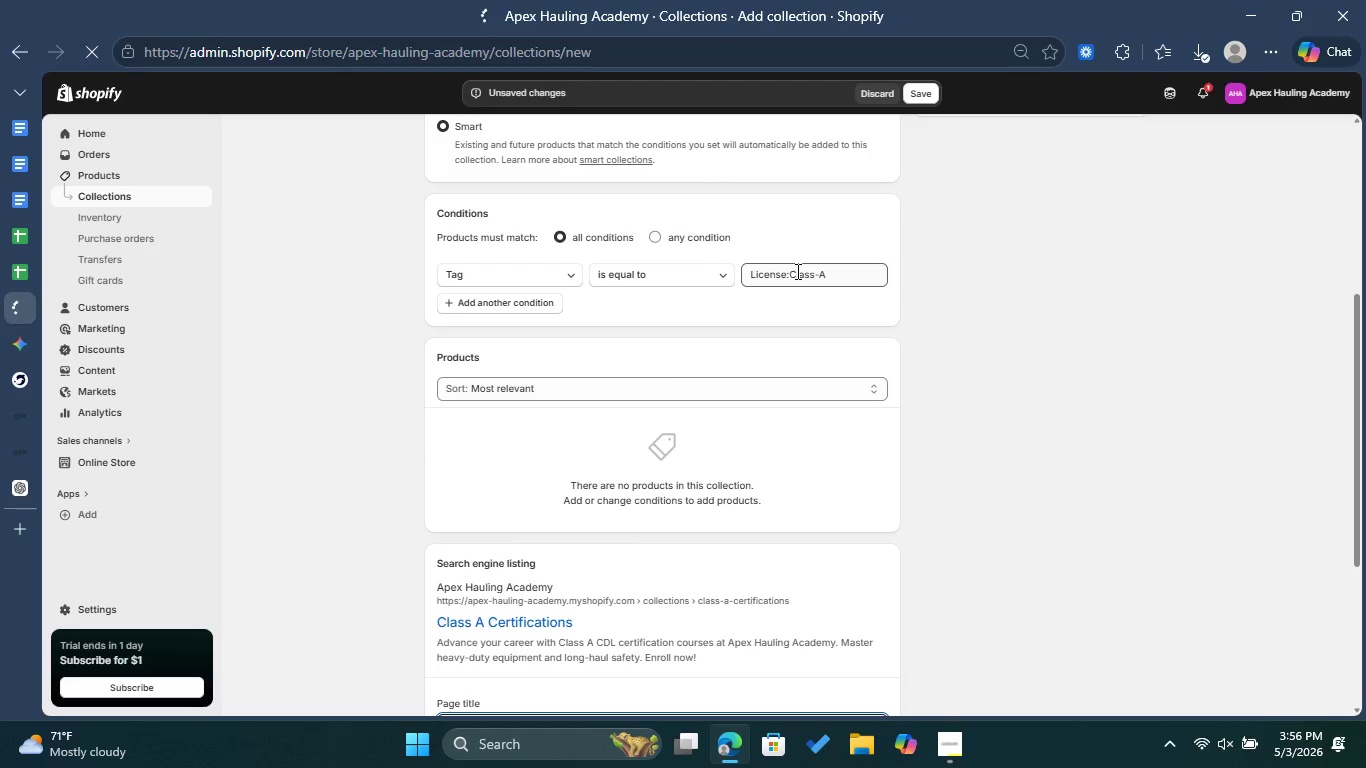 
left_click([863, 273])
 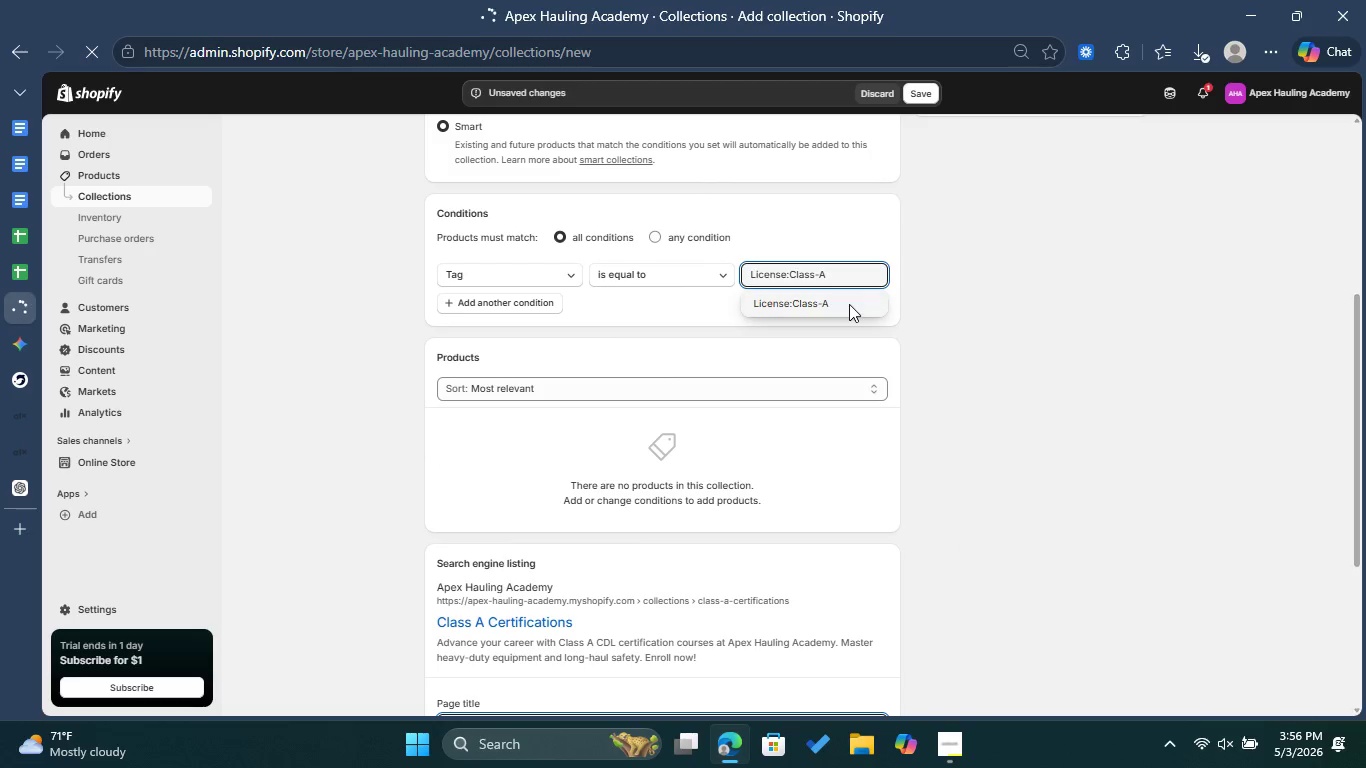 
left_click([849, 304])
 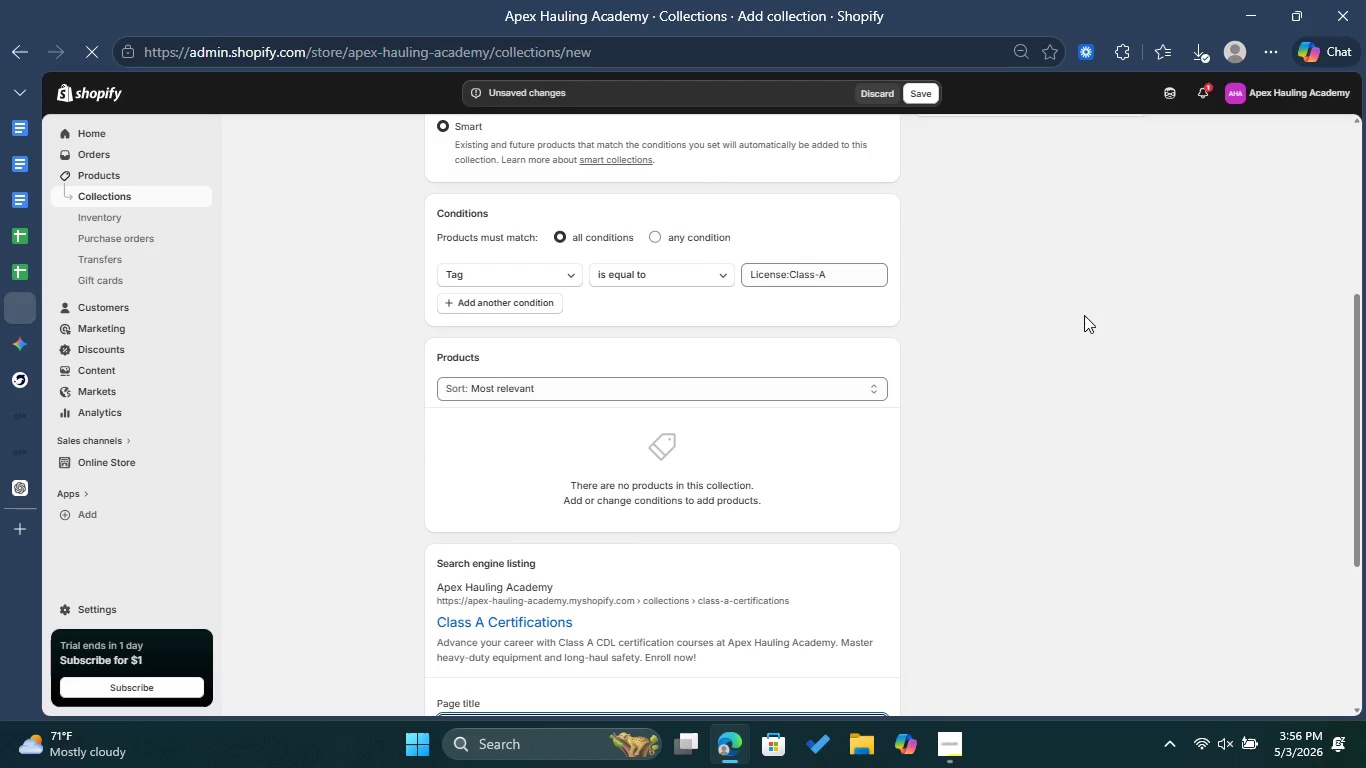 
scroll: coordinate [1084, 315], scroll_direction: up, amount: 5.0
 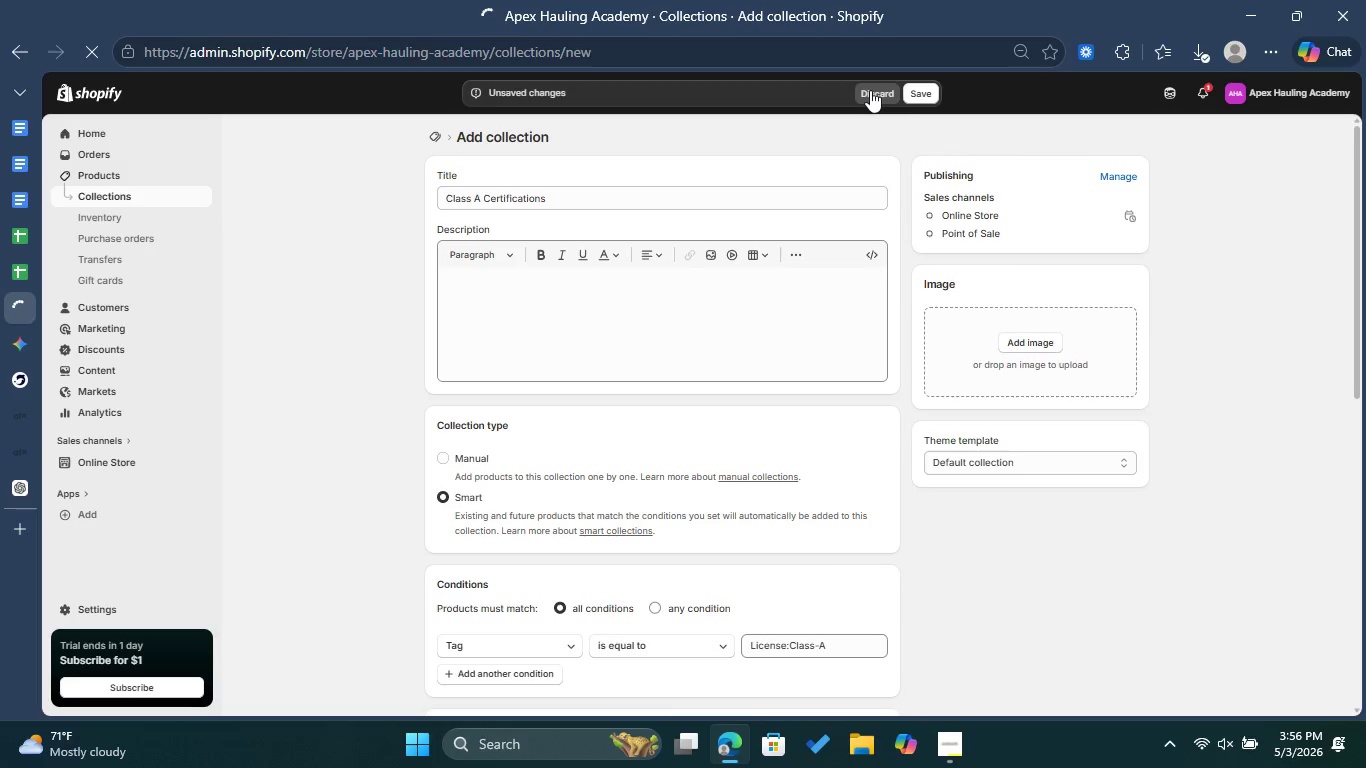 
scroll: coordinate [859, 279], scroll_direction: down, amount: 6.0
 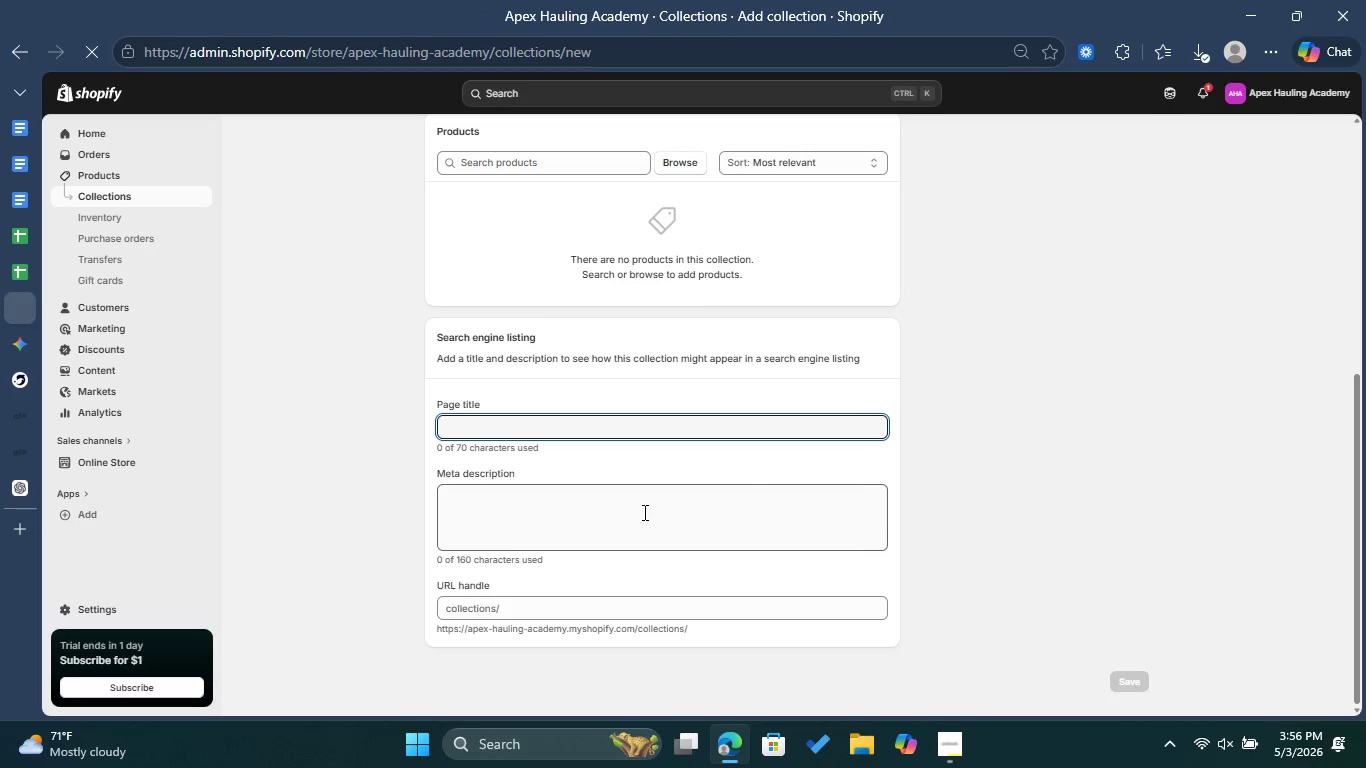 
left_click([643, 512])
 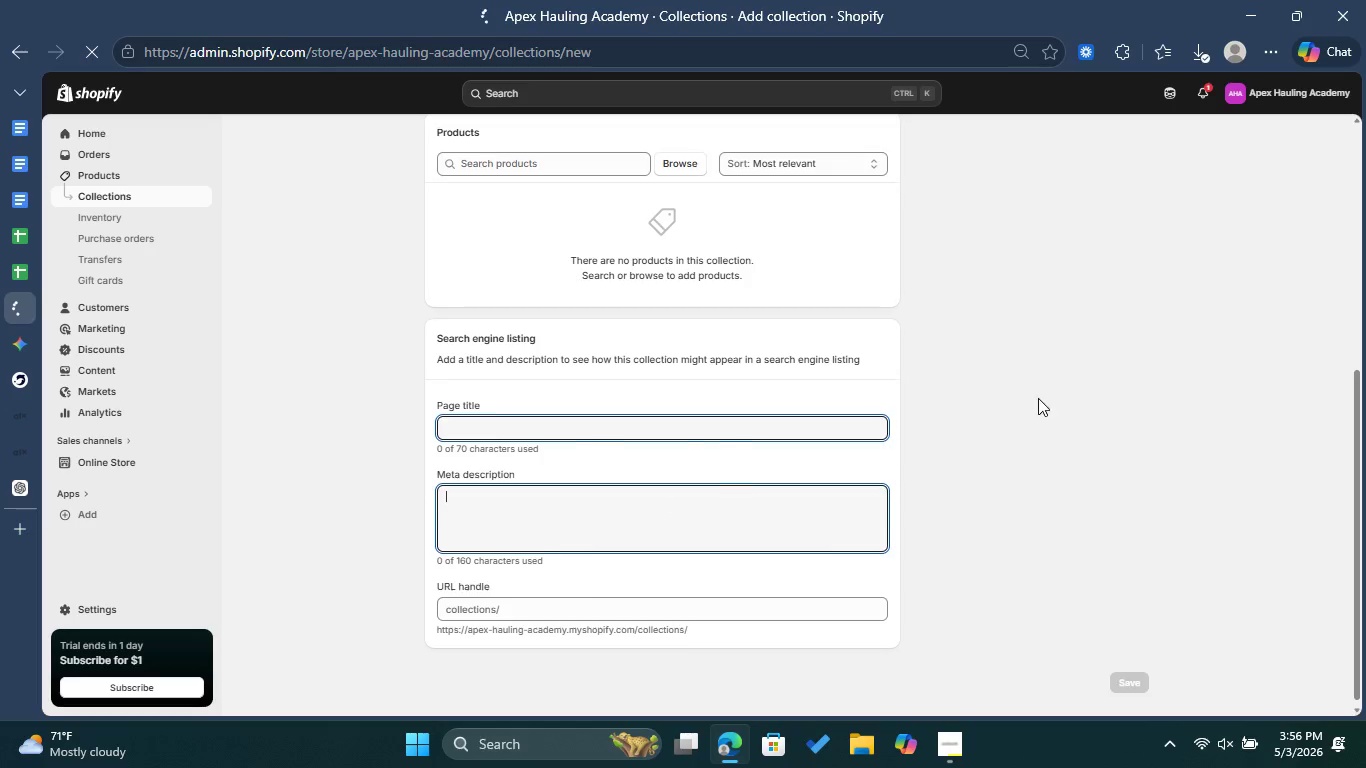 
scroll: coordinate [1015, 345], scroll_direction: up, amount: 10.0
 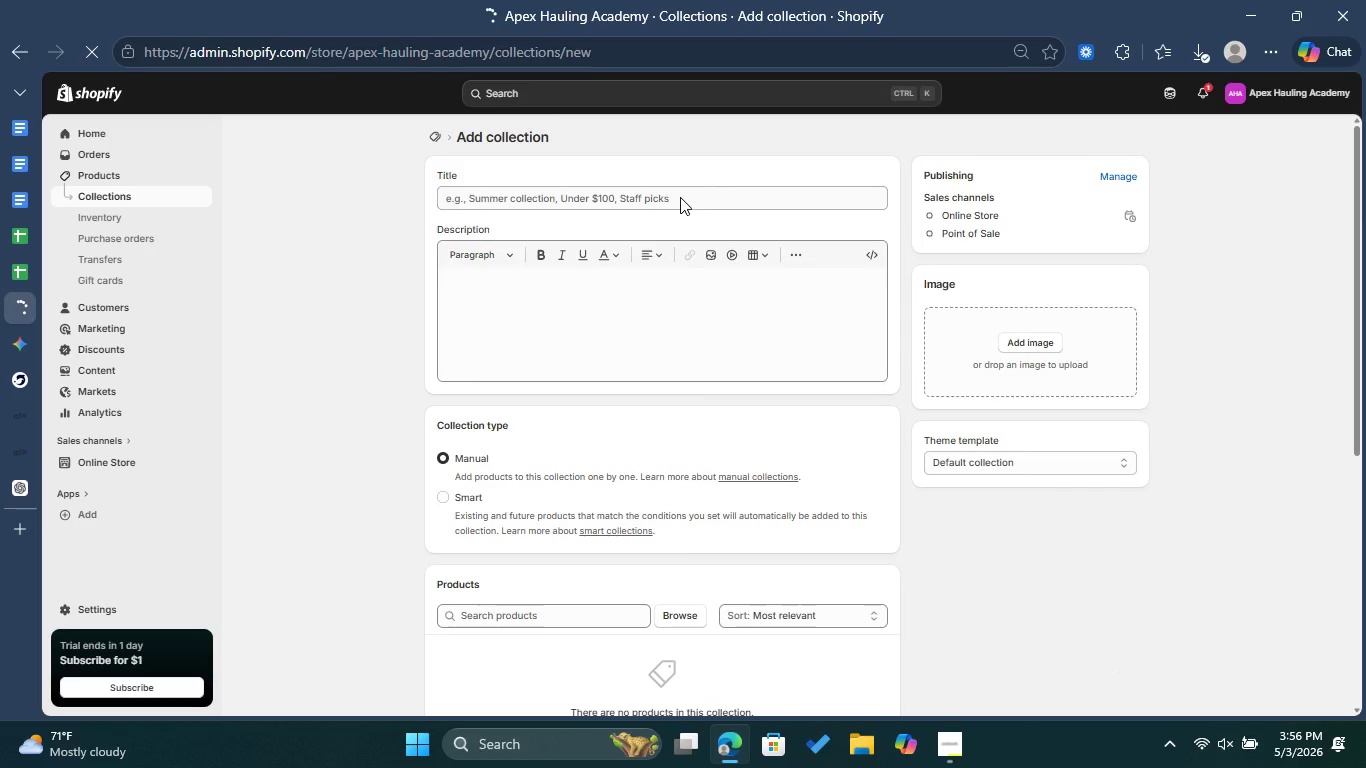 
left_click([680, 197])
 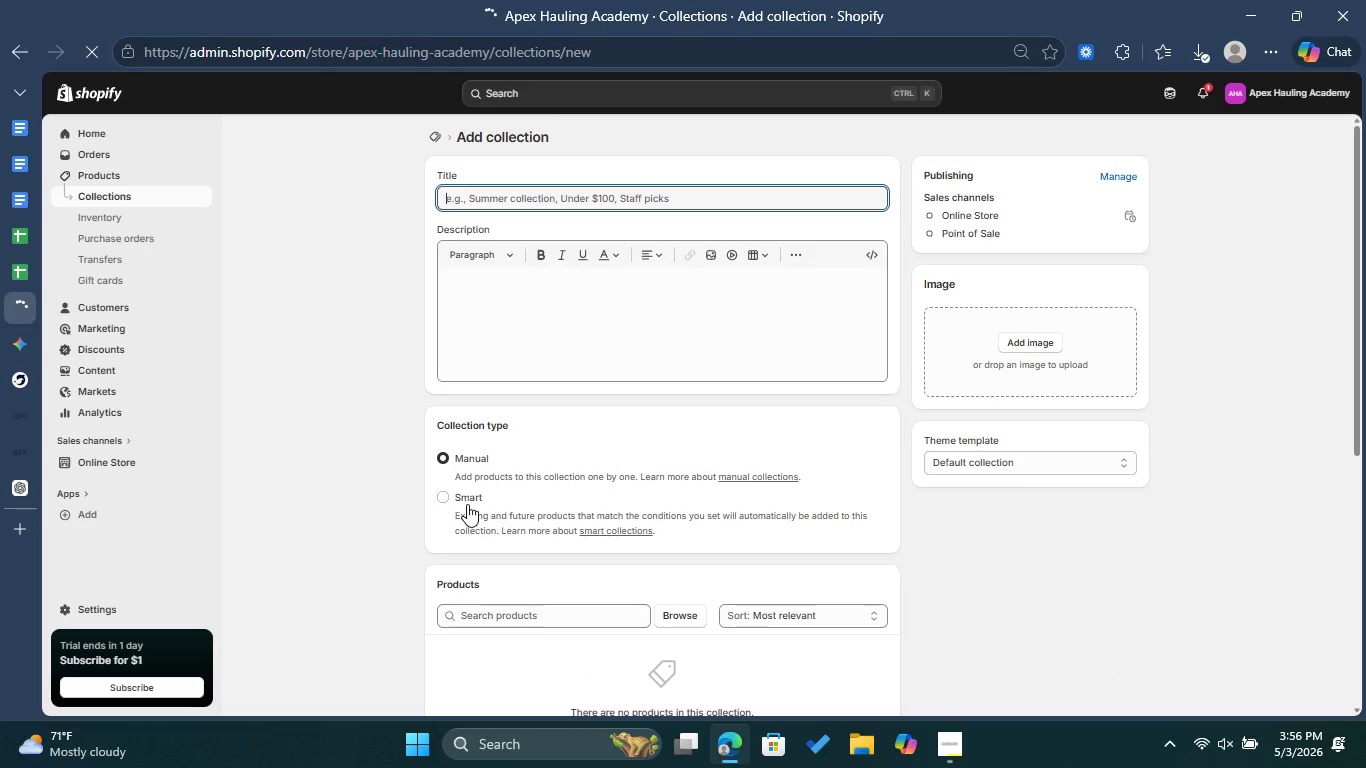 
left_click([449, 497])
 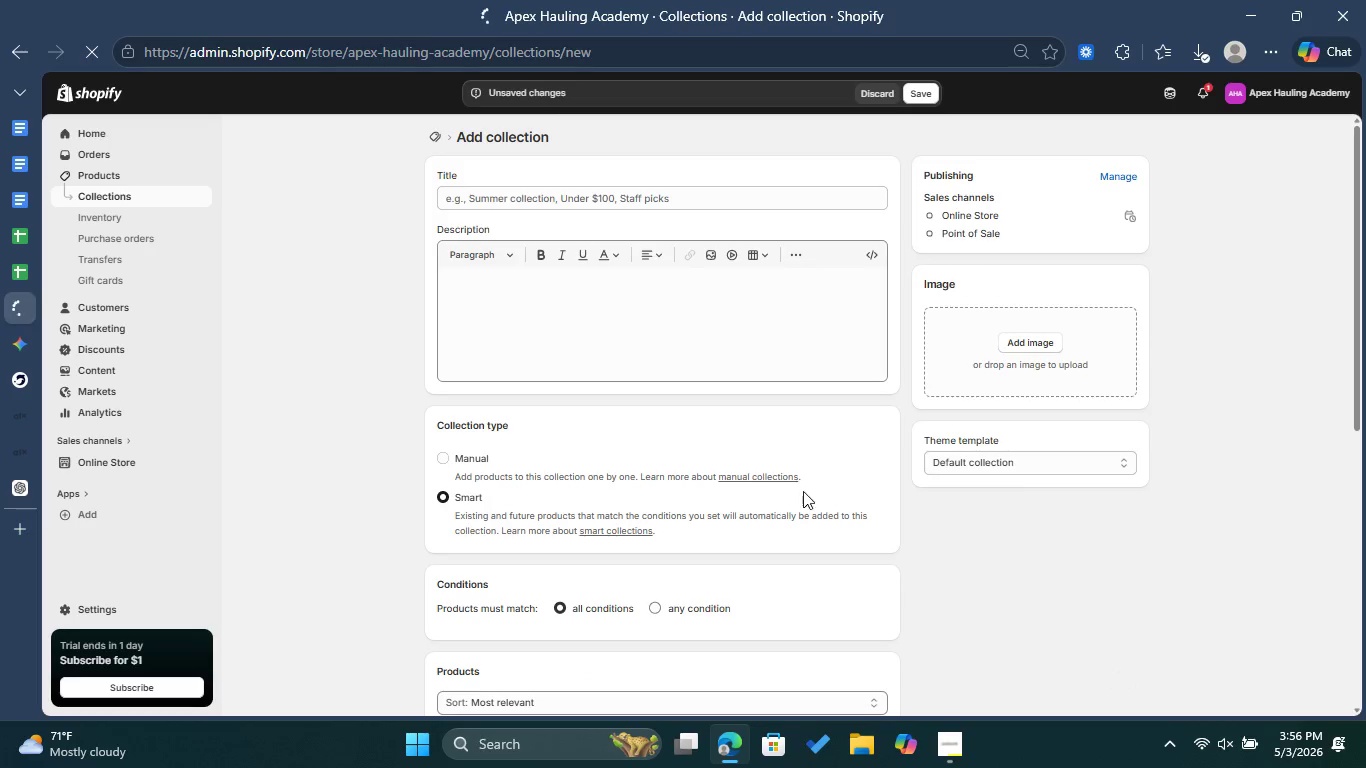 
scroll: coordinate [803, 491], scroll_direction: down, amount: 3.0
 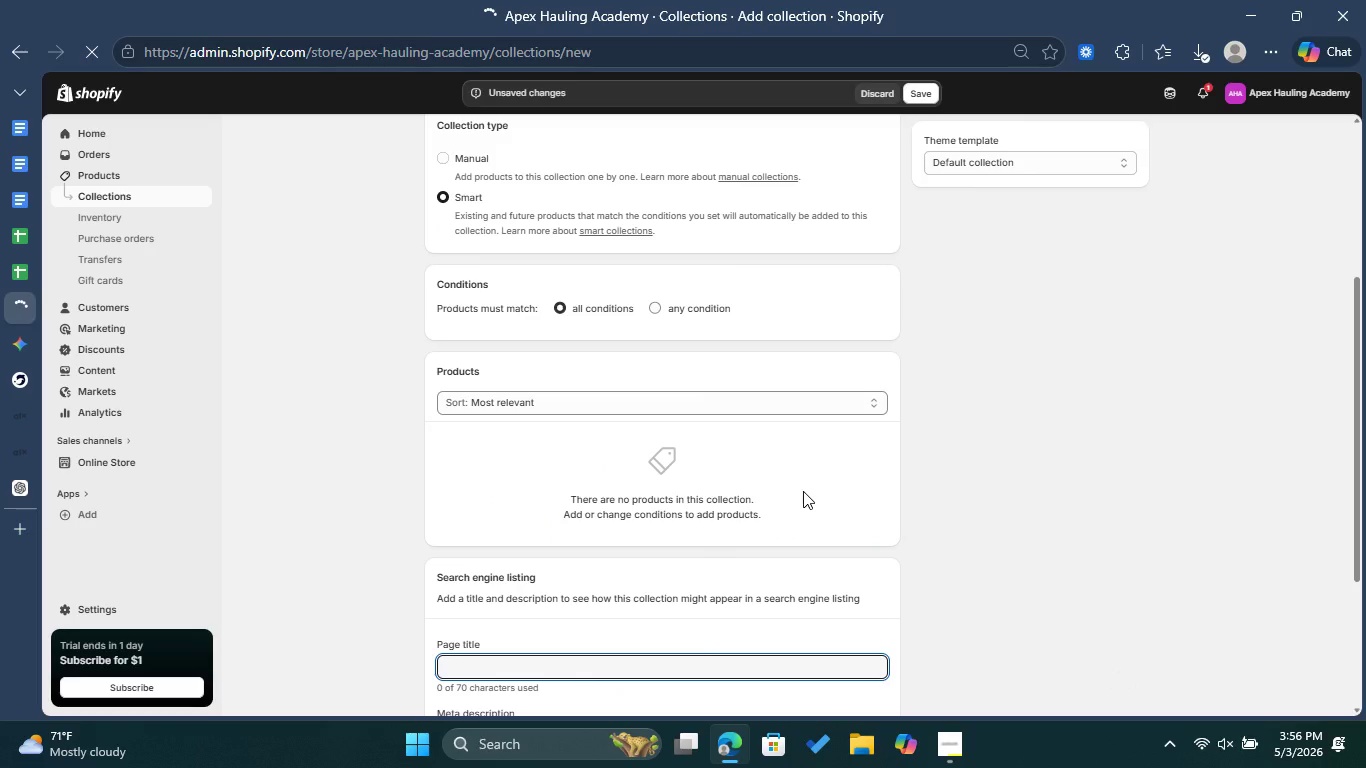 
scroll: coordinate [803, 491], scroll_direction: up, amount: 1.0
 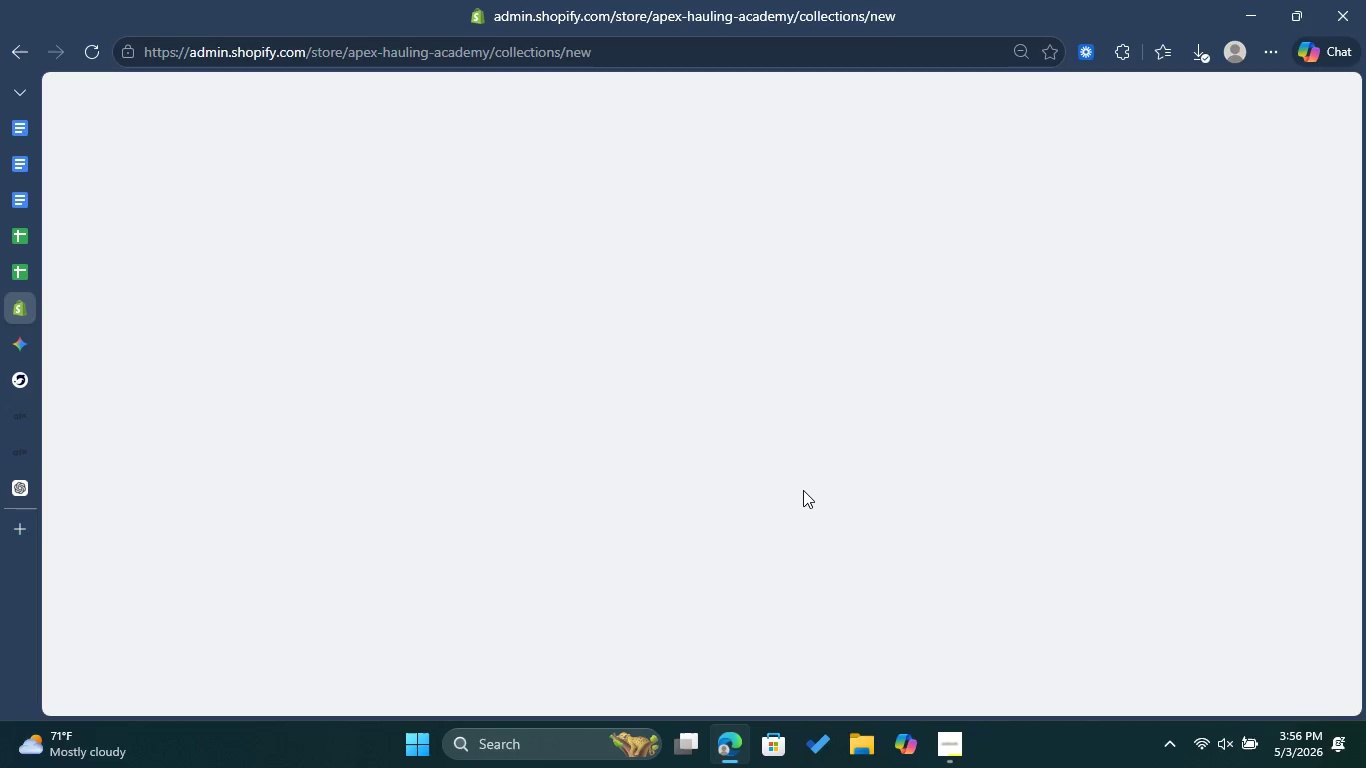 
wait(8.98)
 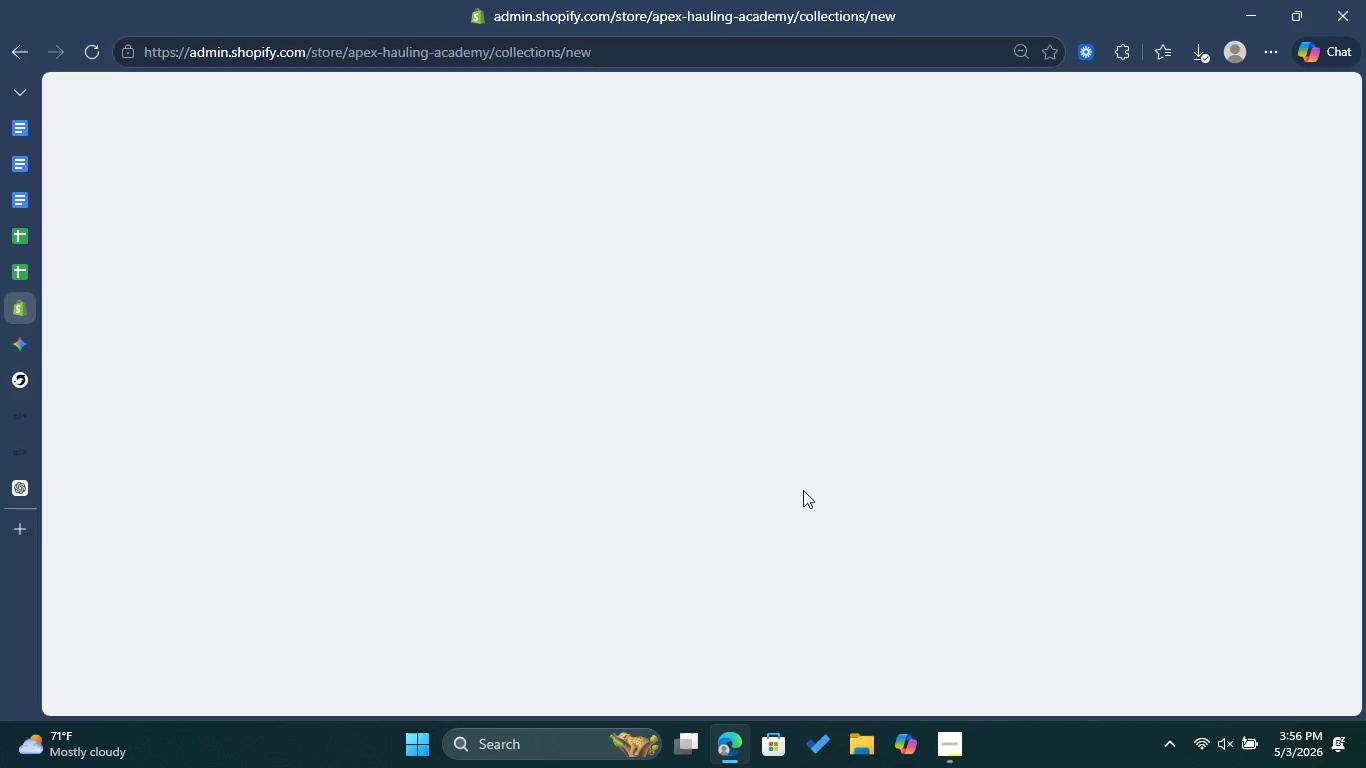 
left_click([94, 59])
 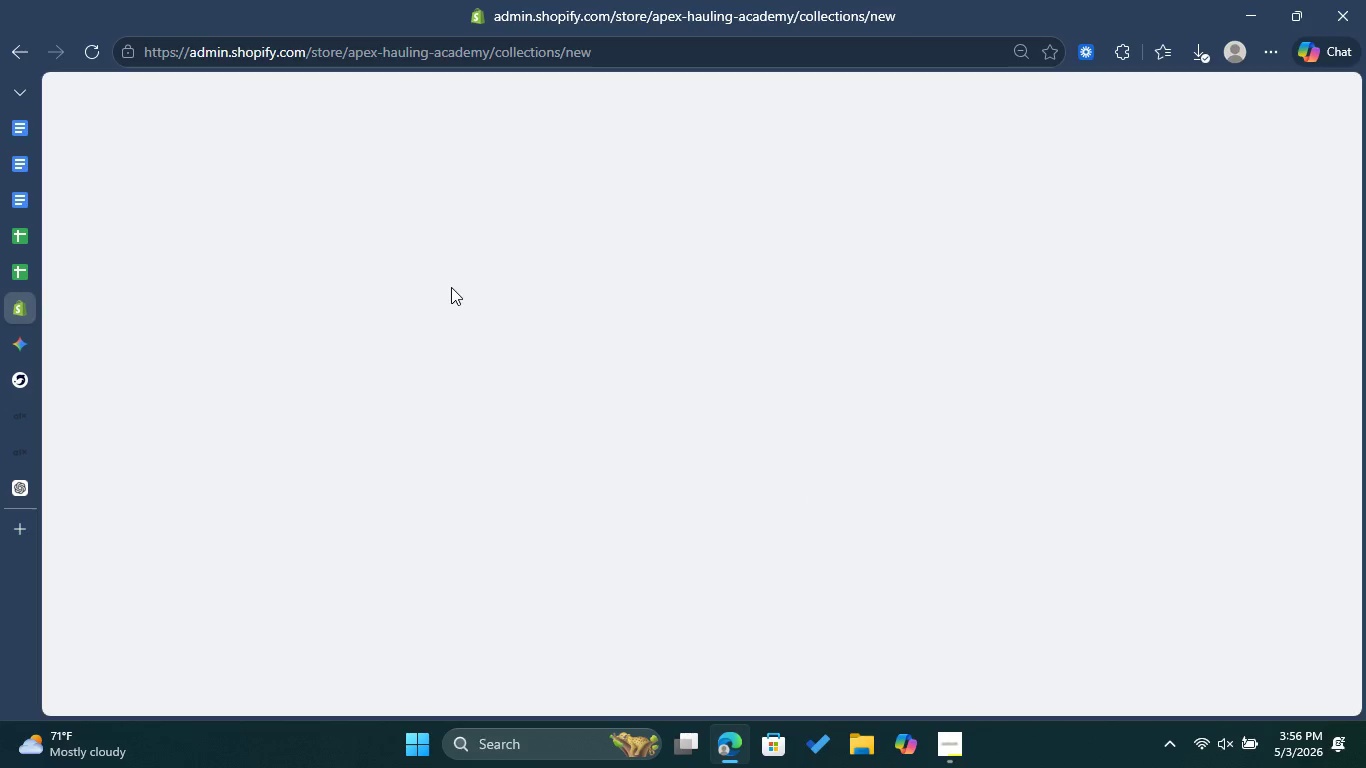 
wait(8.12)
 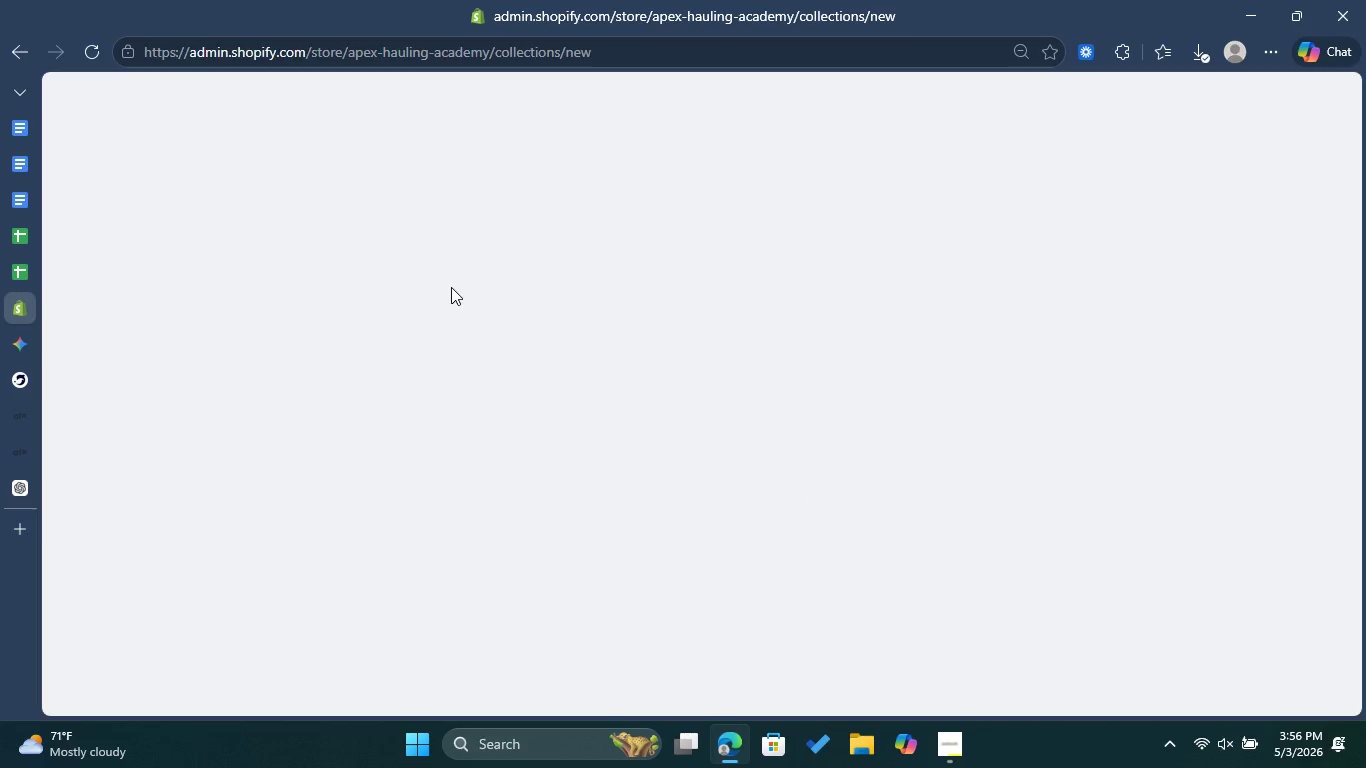 
left_click([542, 197])
 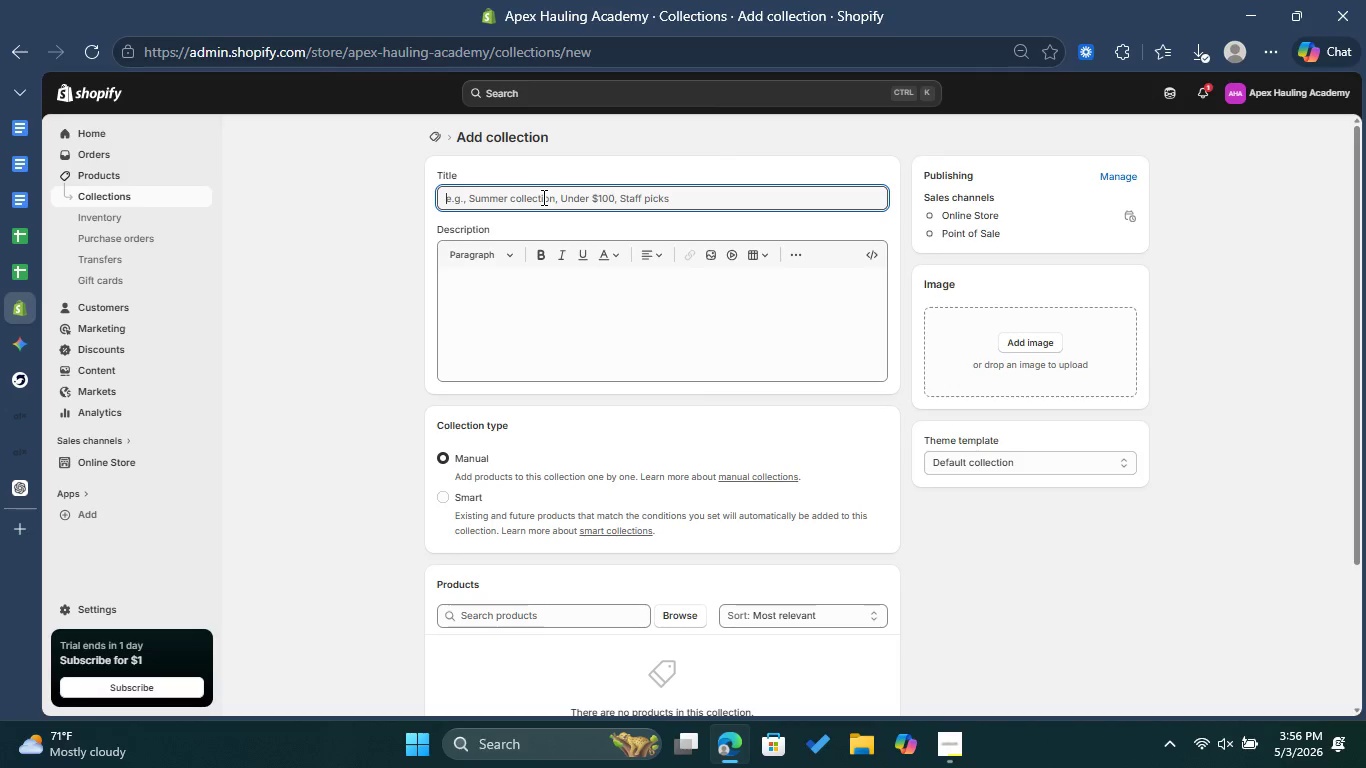 
left_click([542, 197])
 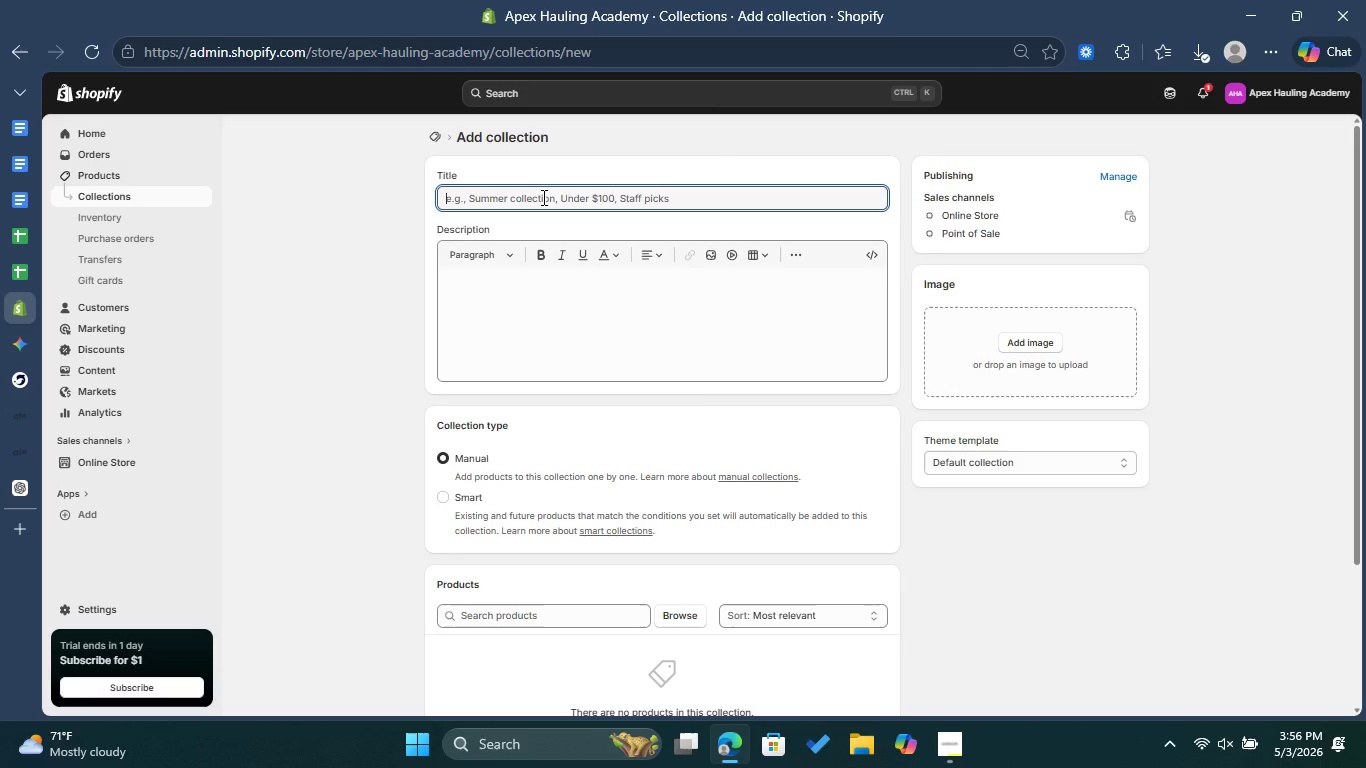 
scroll: coordinate [946, 430], scroll_direction: down, amount: 3.0
 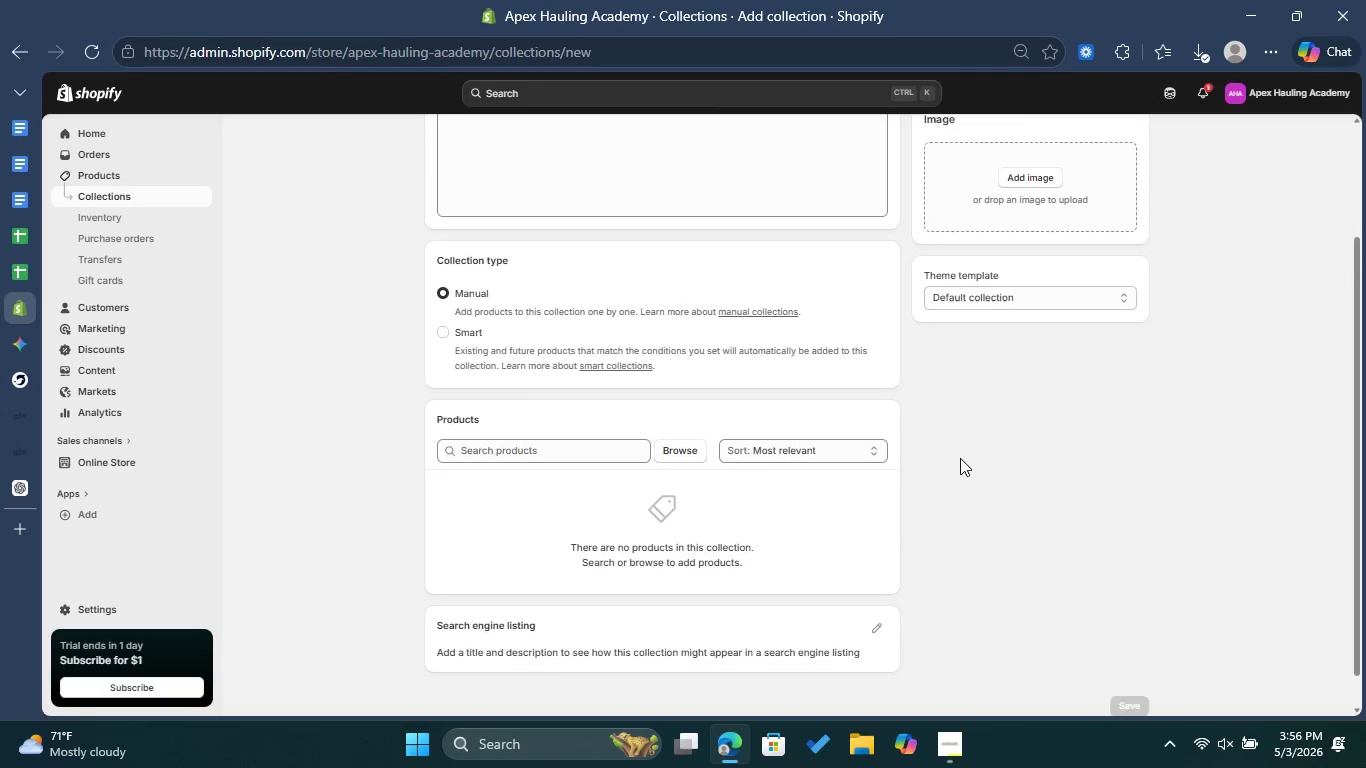 
scroll: coordinate [960, 458], scroll_direction: up, amount: 2.0
 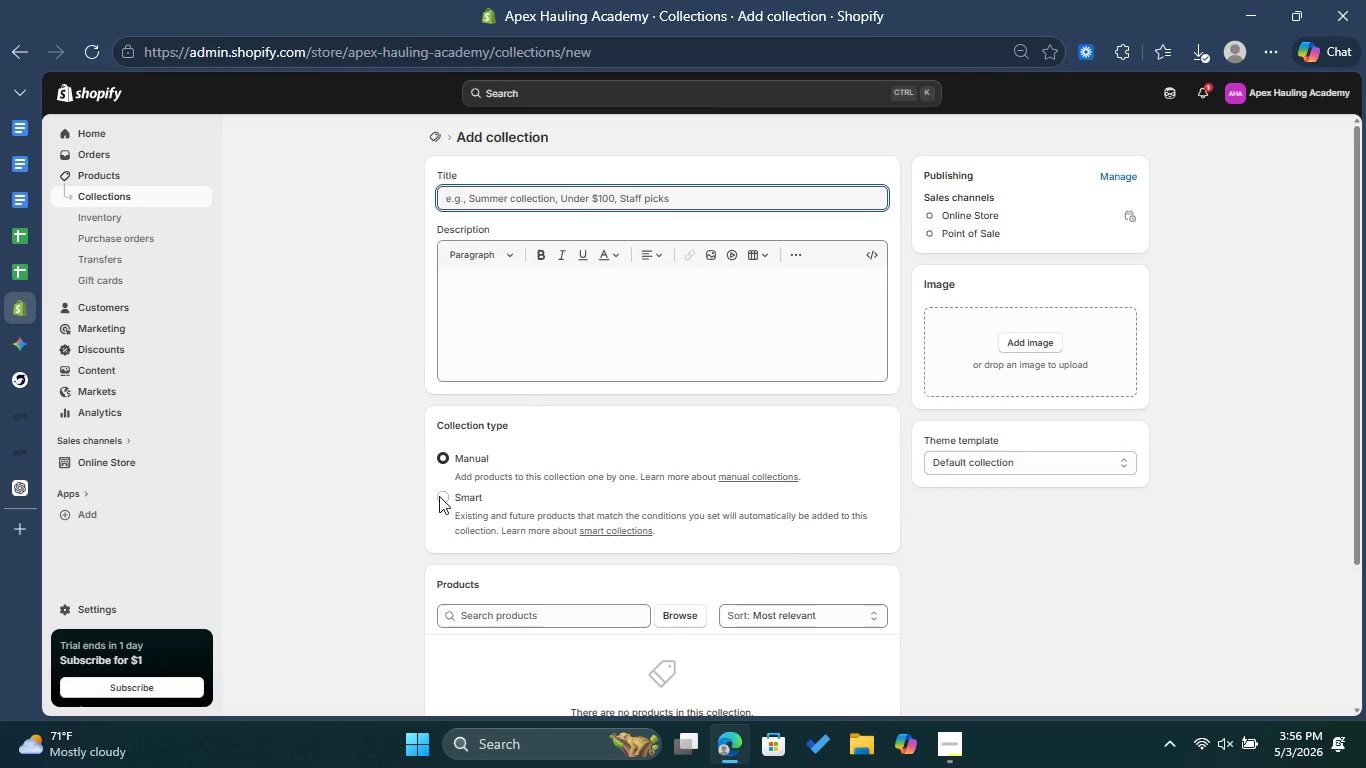 
left_click([437, 496])
 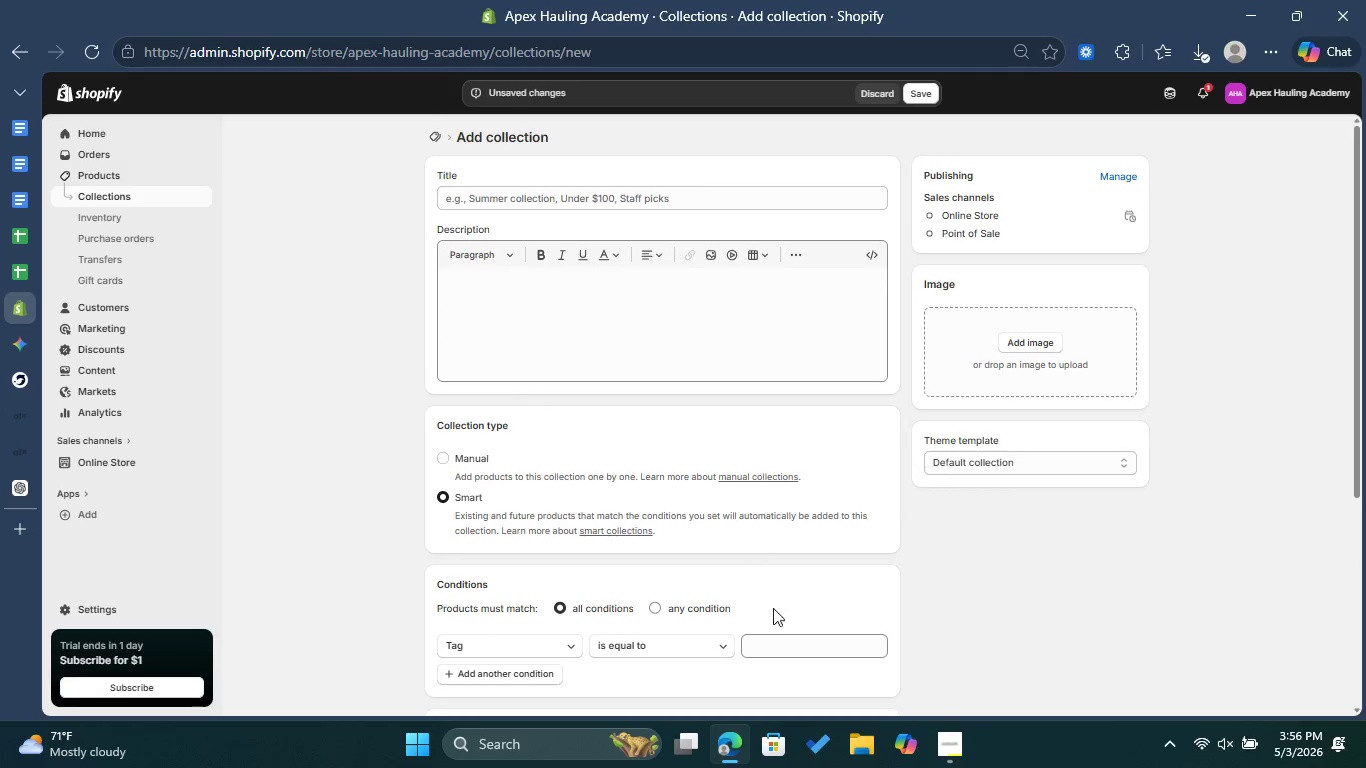 
left_click([777, 652])
 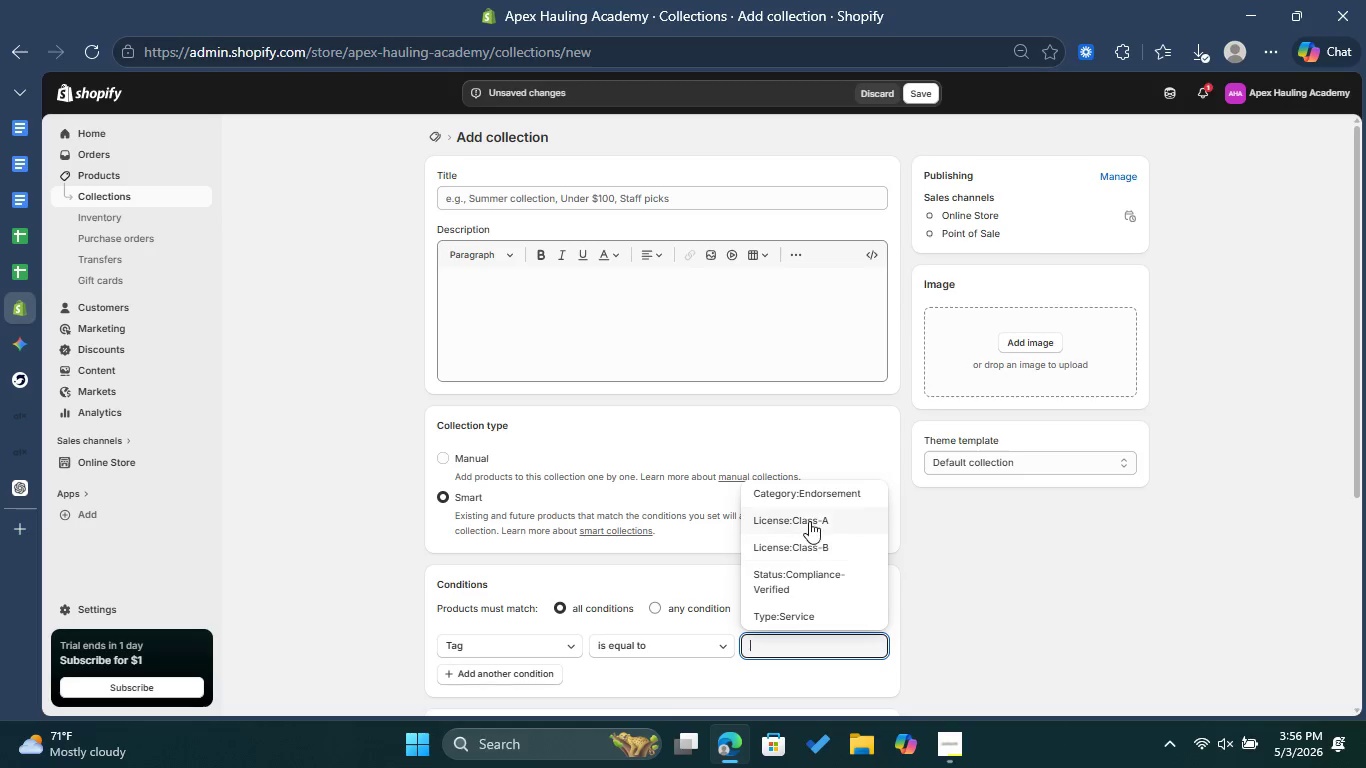 
left_click([809, 521])
 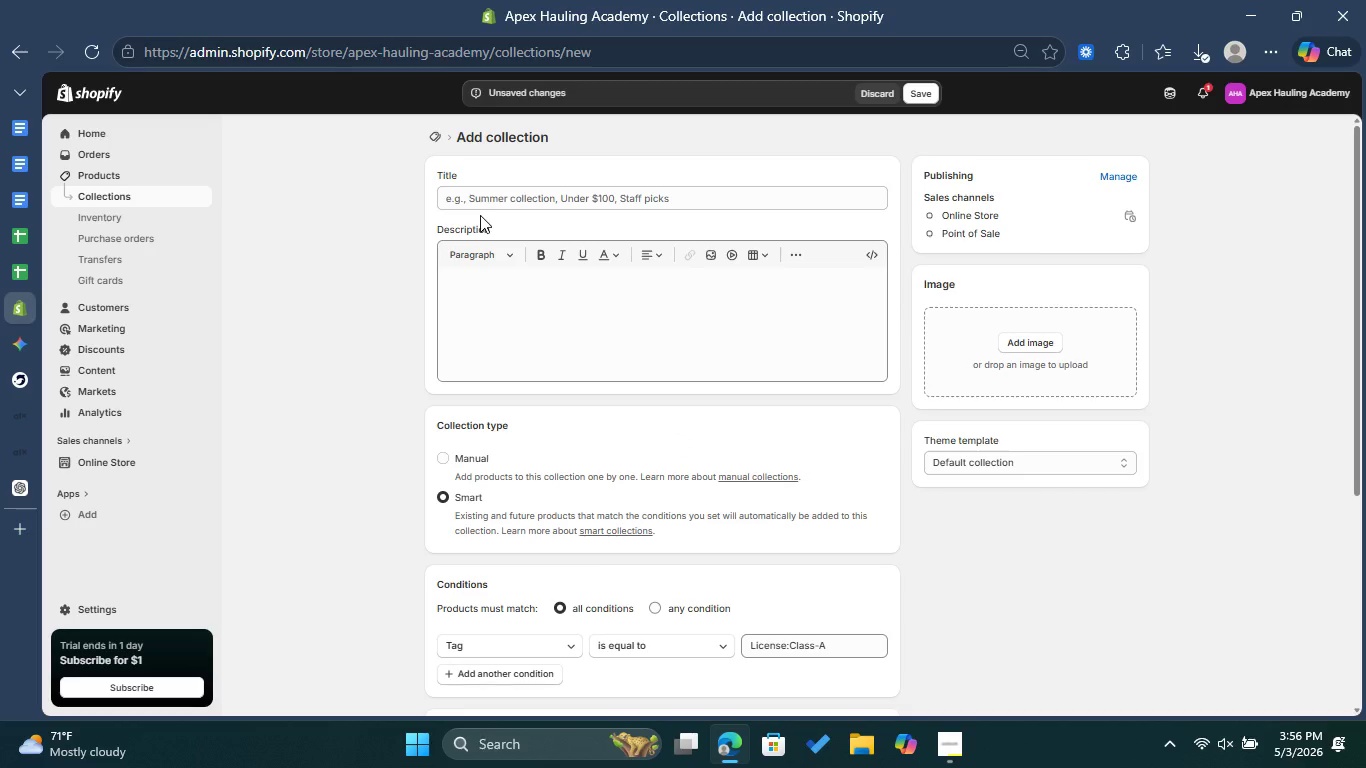 
left_click([493, 199])
 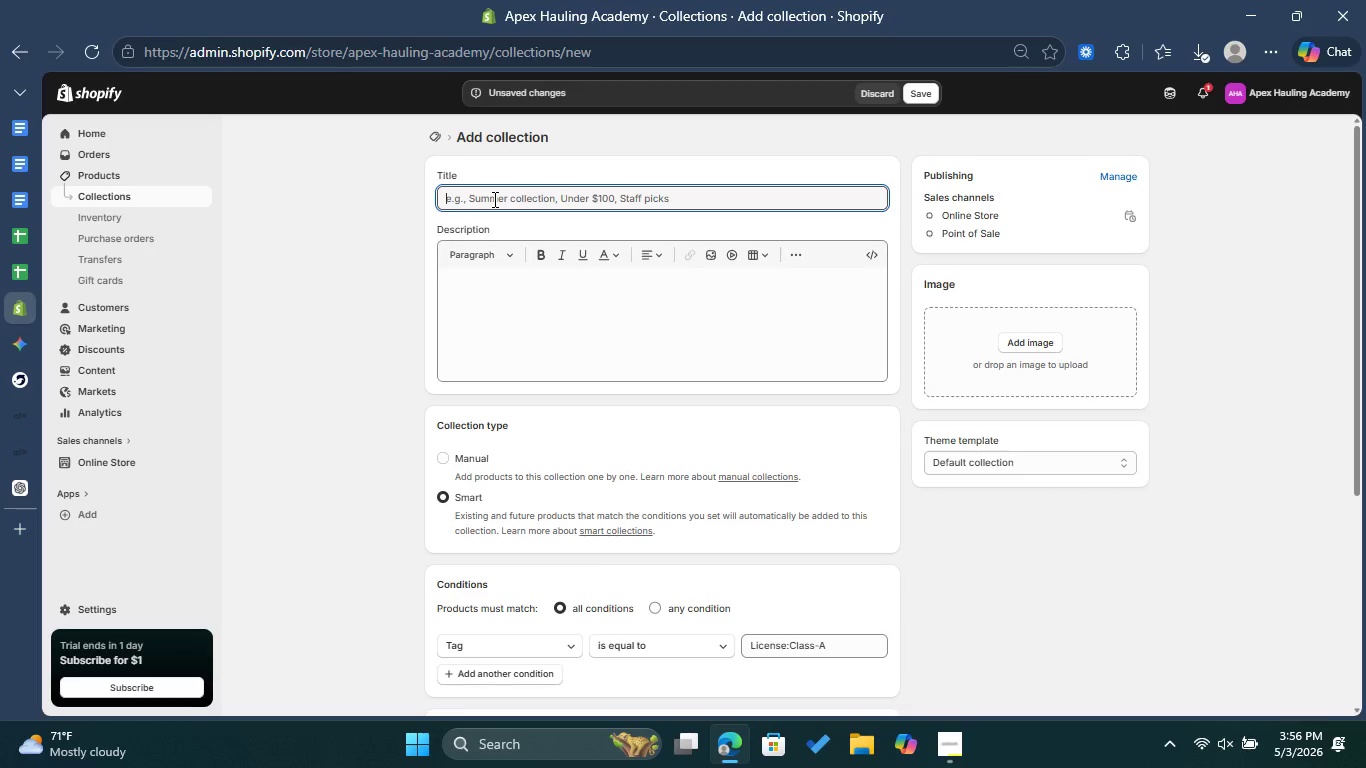 
type(Class A Certifica)
 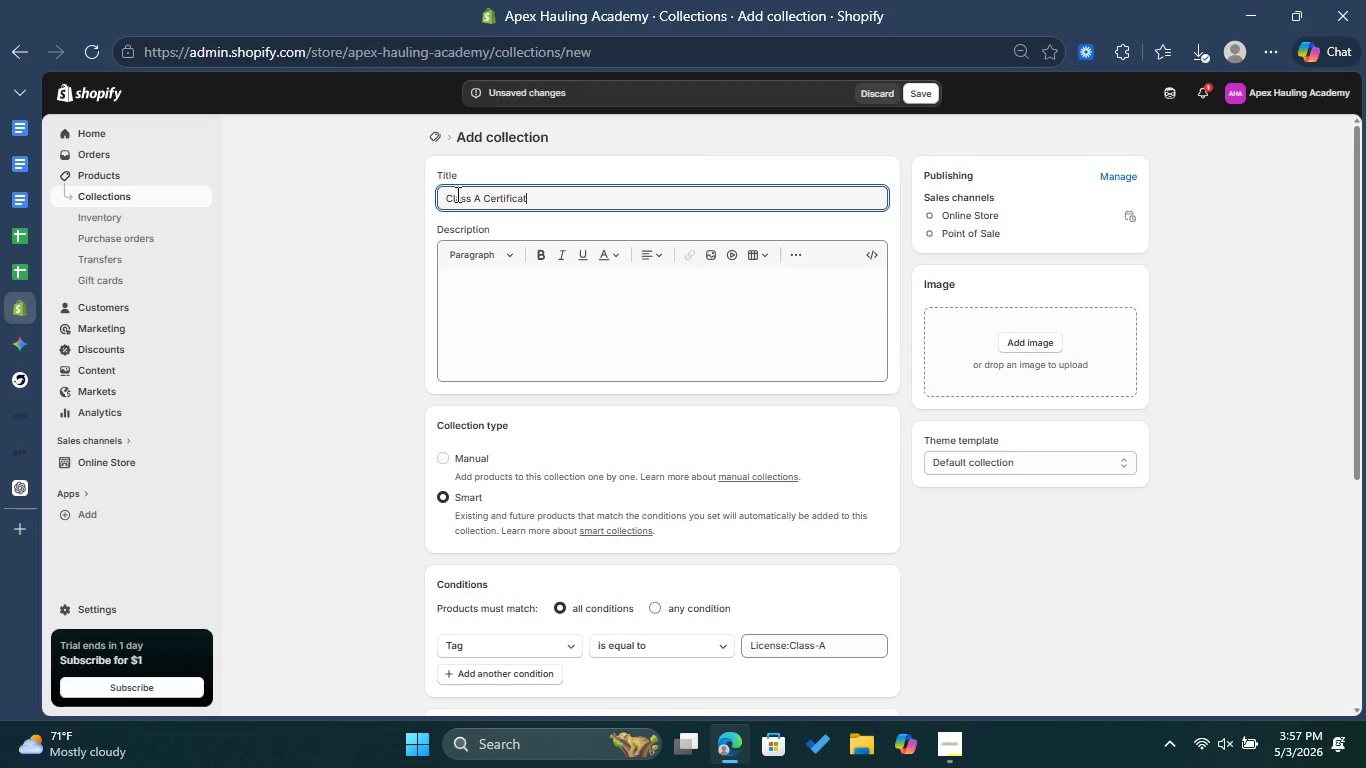 
 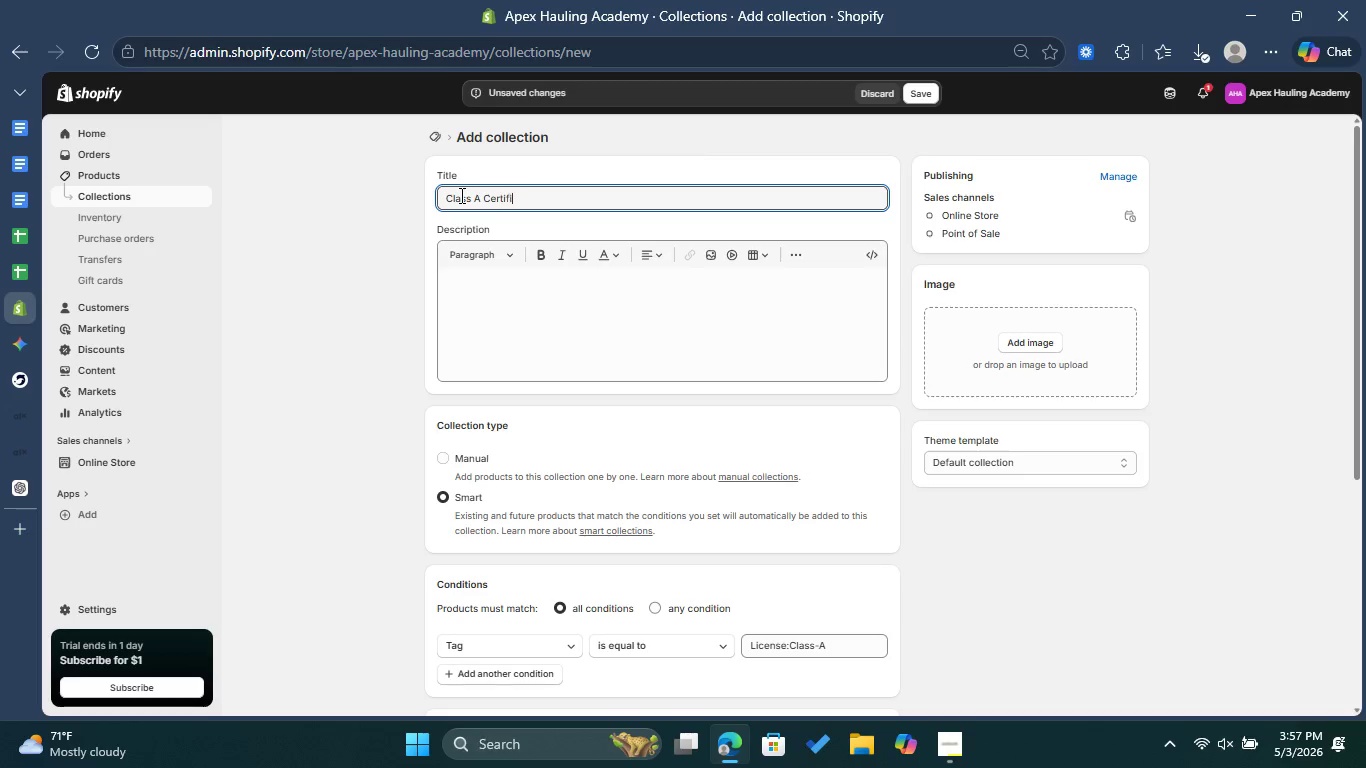 
type(tions)
 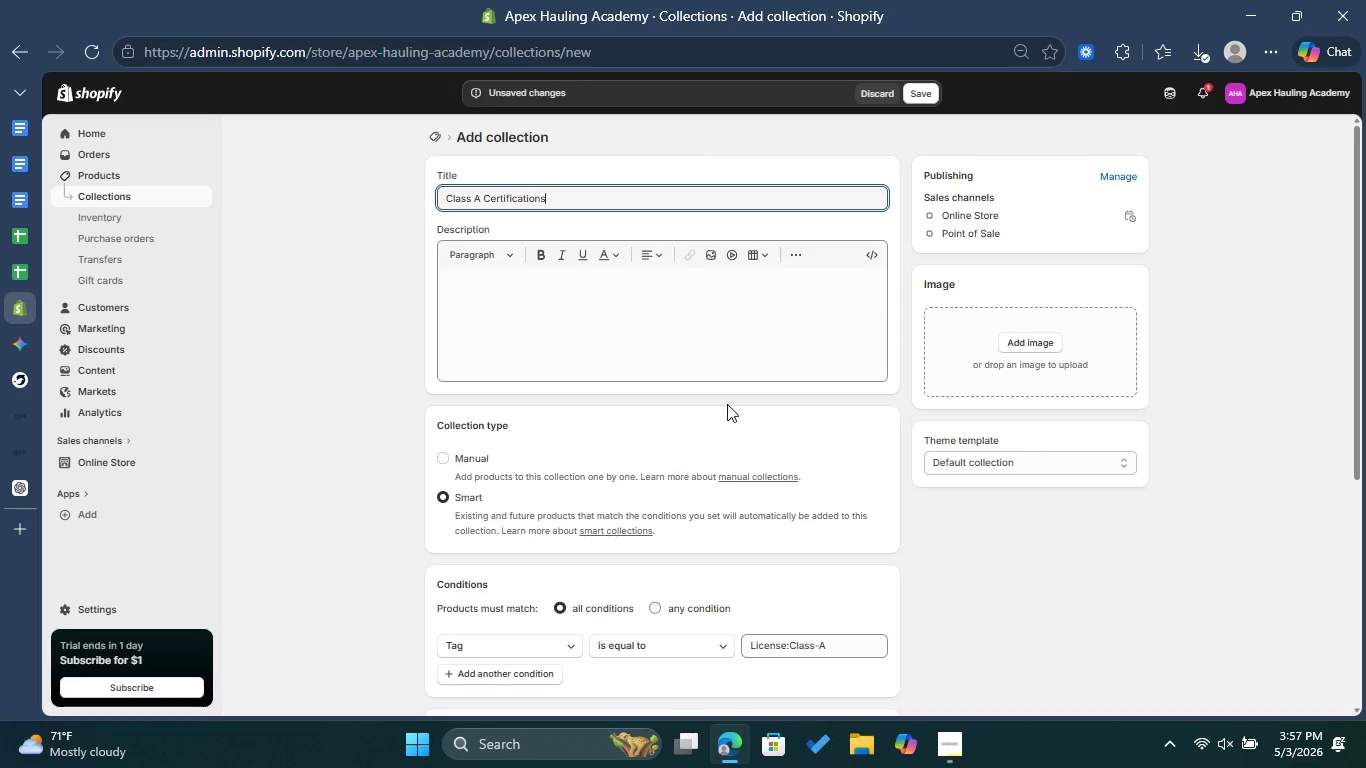 
scroll: coordinate [756, 418], scroll_direction: down, amount: 6.0
 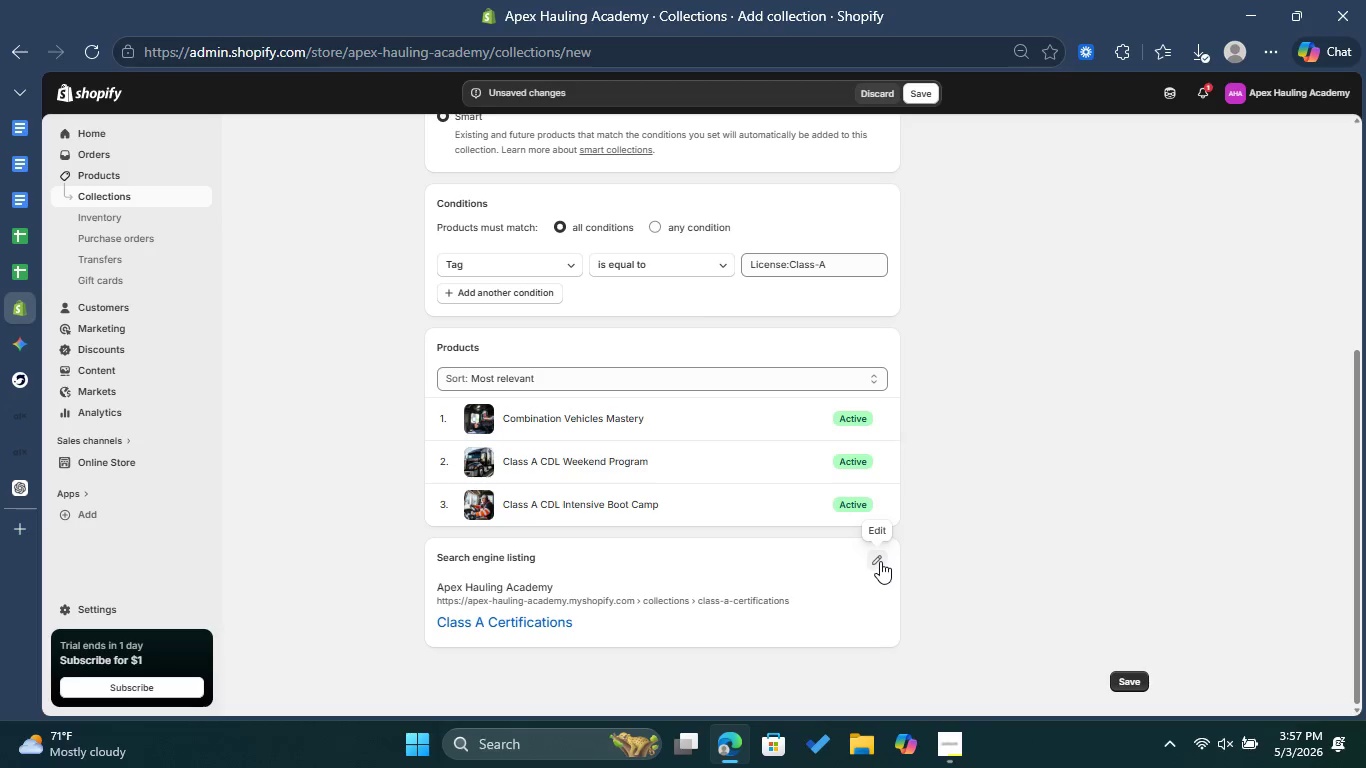 
left_click([880, 561])
 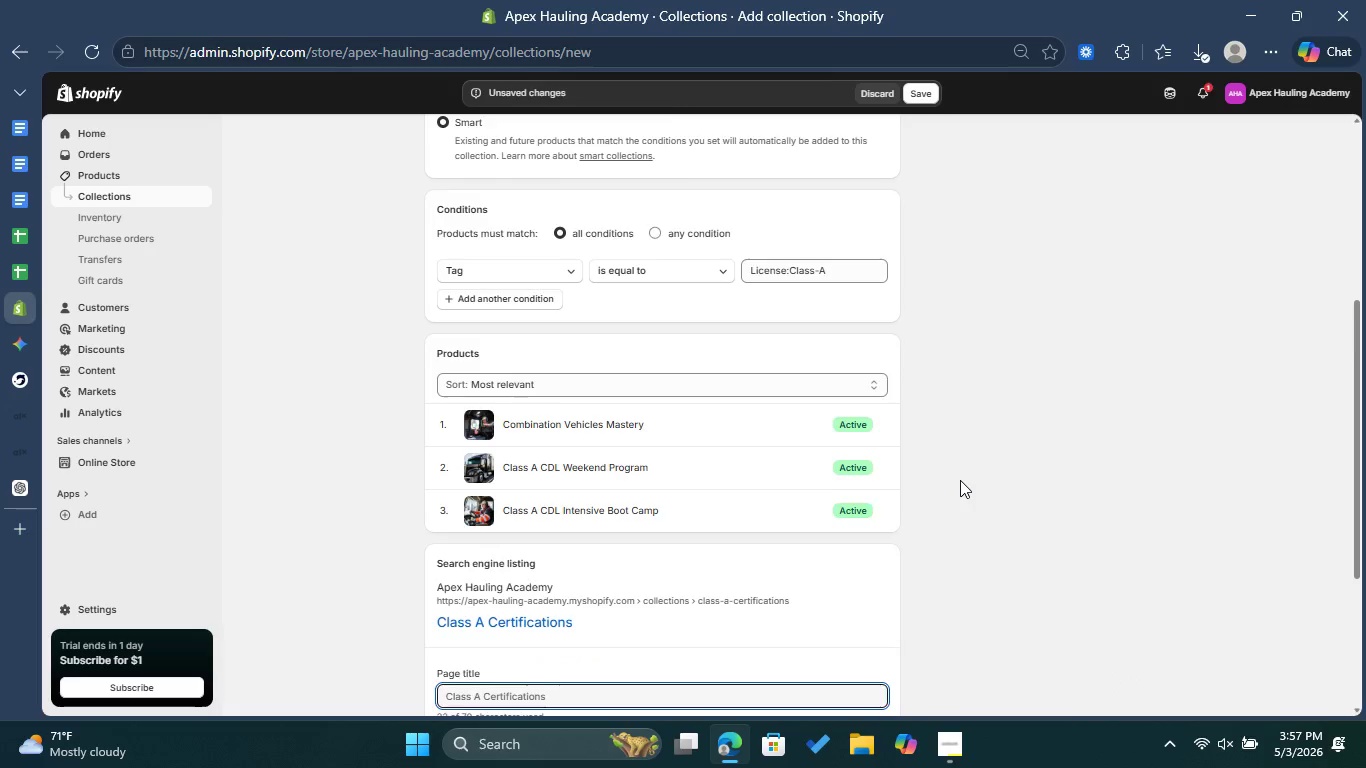 
scroll: coordinate [960, 480], scroll_direction: down, amount: 3.0
 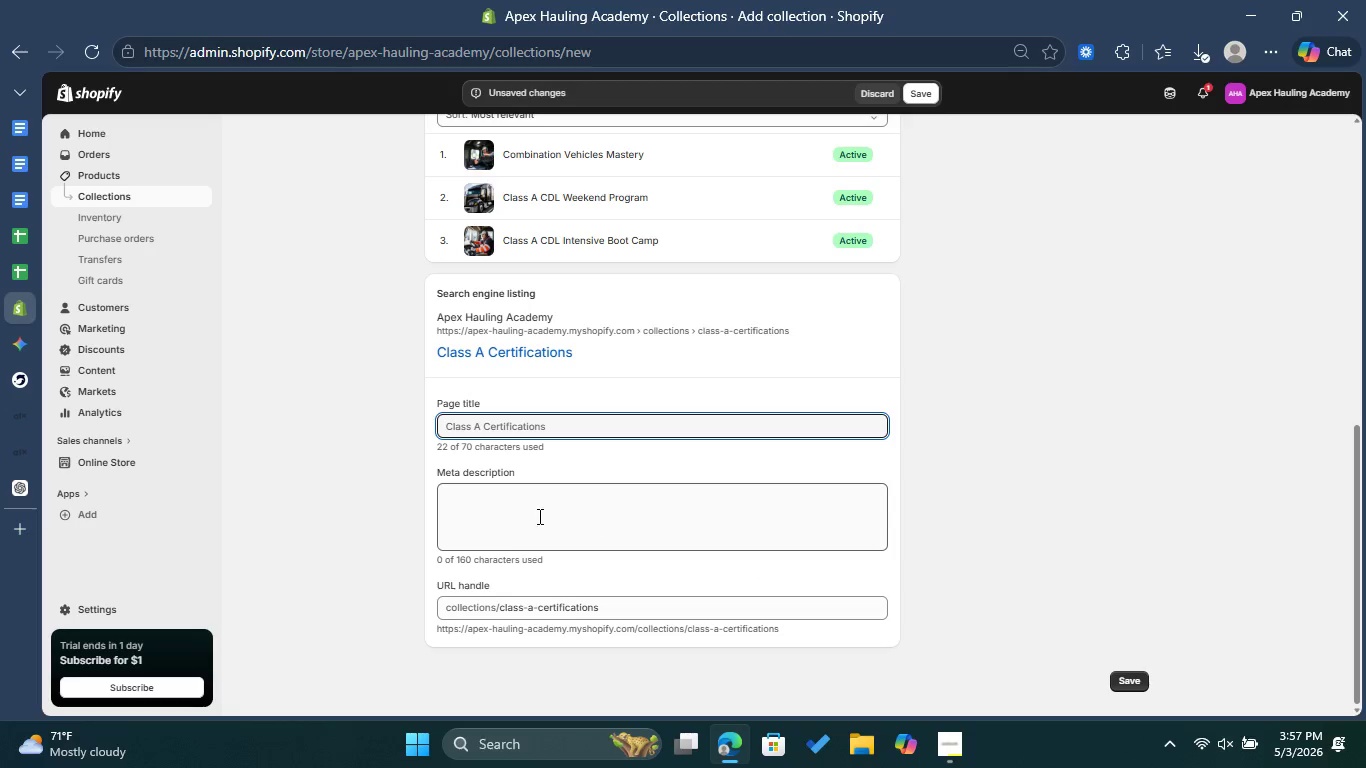 
left_click([538, 516])
 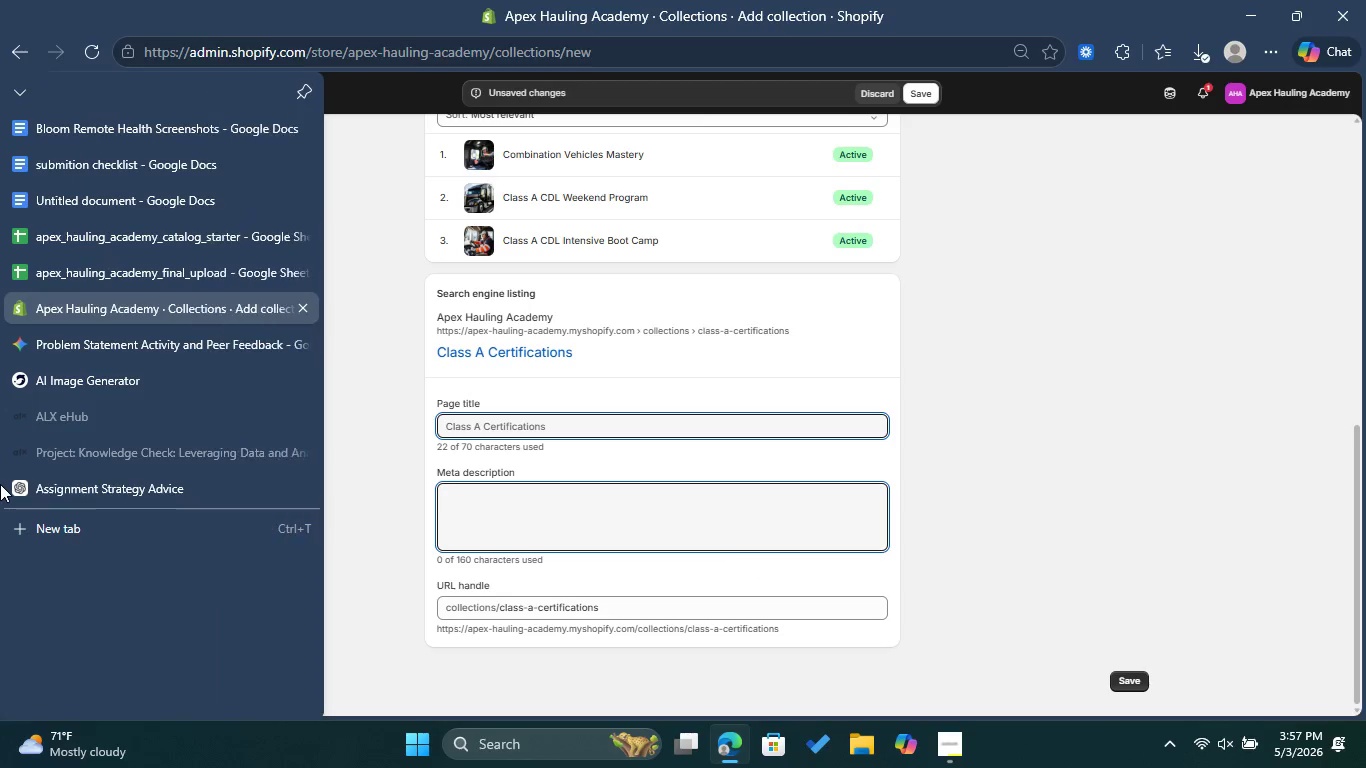 
type(Advance )
 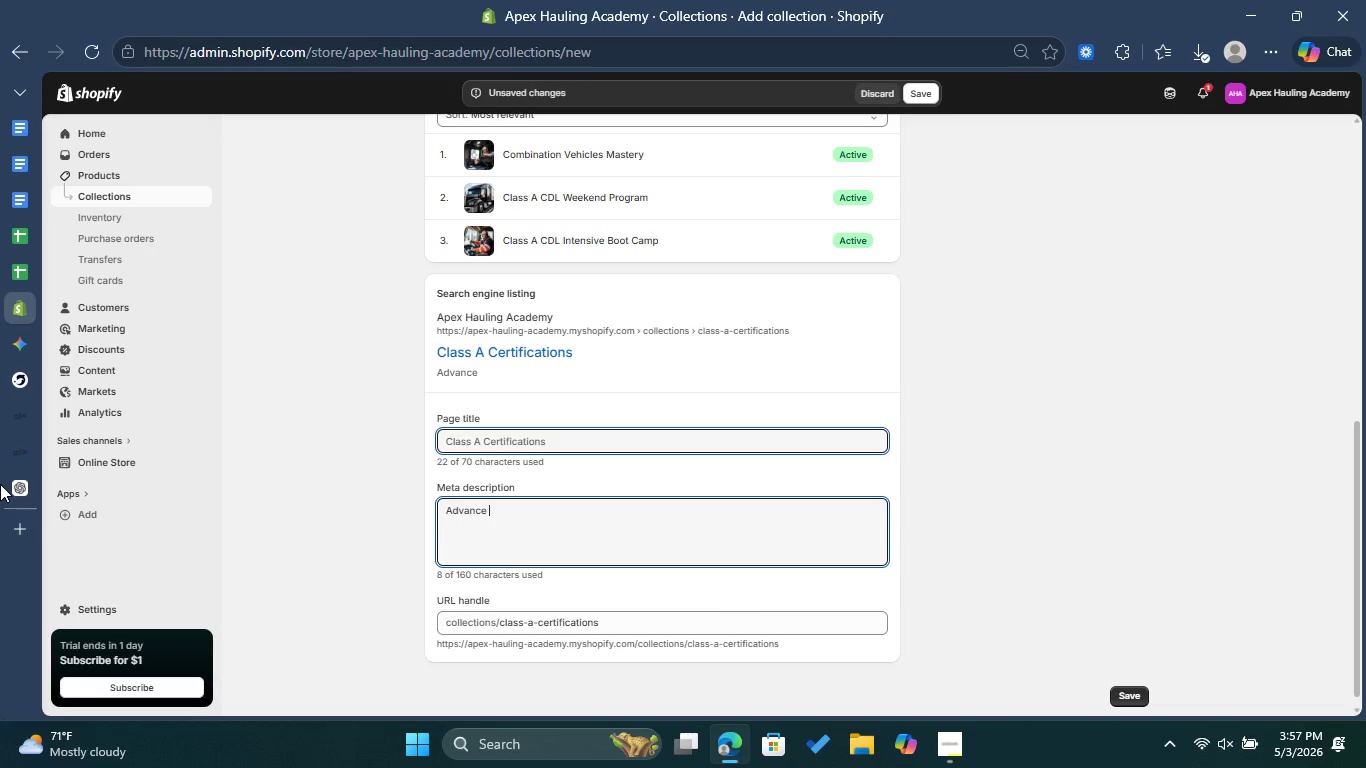 
type(your career )
 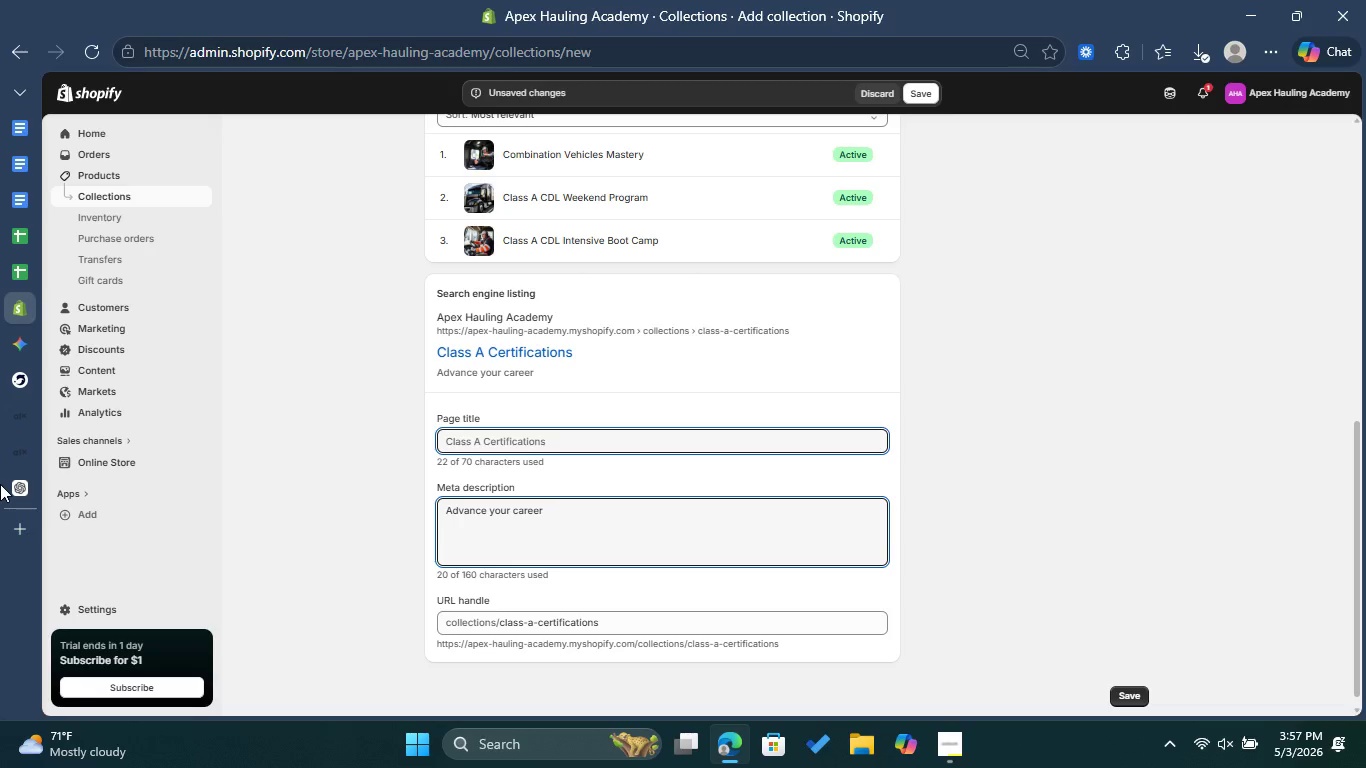 
type(with Class A CDL certification courses at Apex Hauling Academy. Master heavy-duty equipment ab)
key(Backspace)
type(nd long-haul safty. E[Insert])
key(Backspace)
key(Backspace)
key(Backspace)
key(Backspace)
key(Backspace)
type(ety )
key(Backspace)
type(. Enrol )
key(Backspace)
type(l now)
 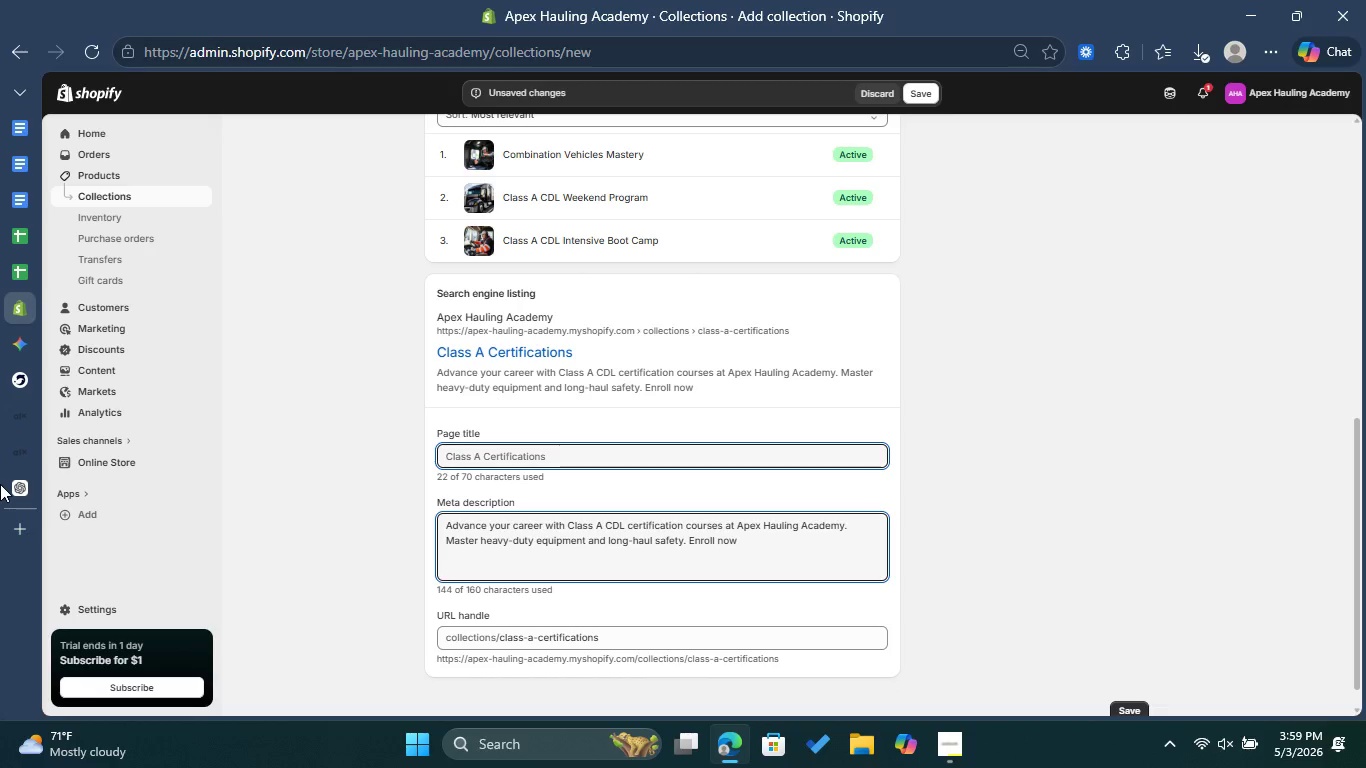 
wait(6.14)
 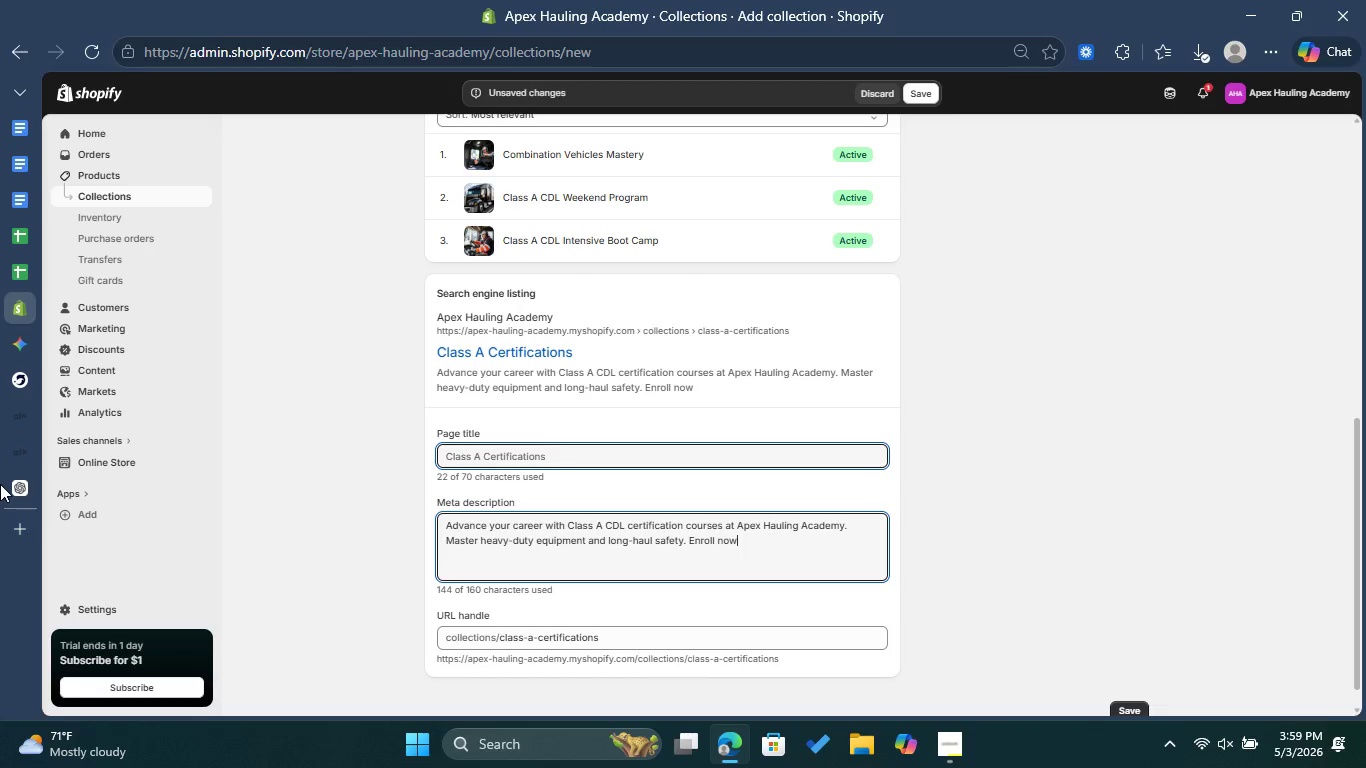 
key(Shift+1)
 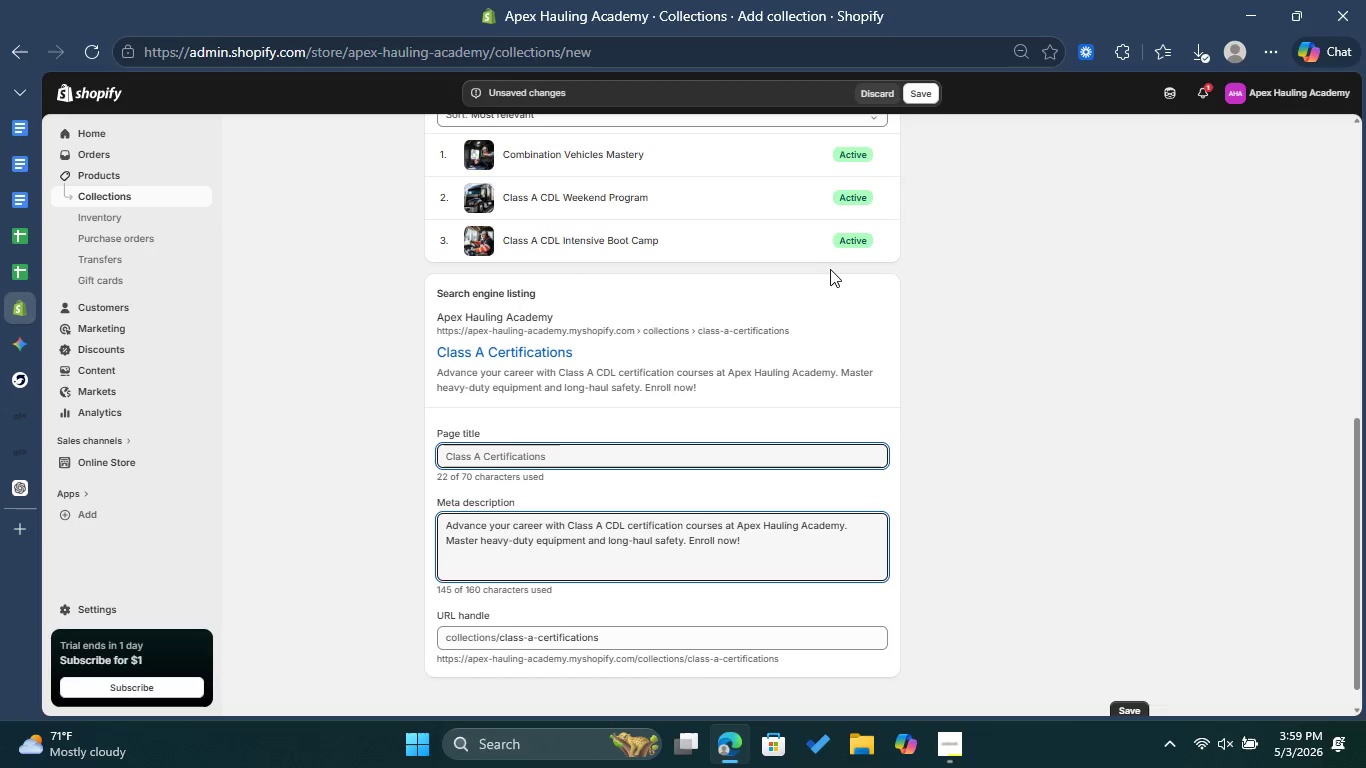 
left_click([914, 93])
 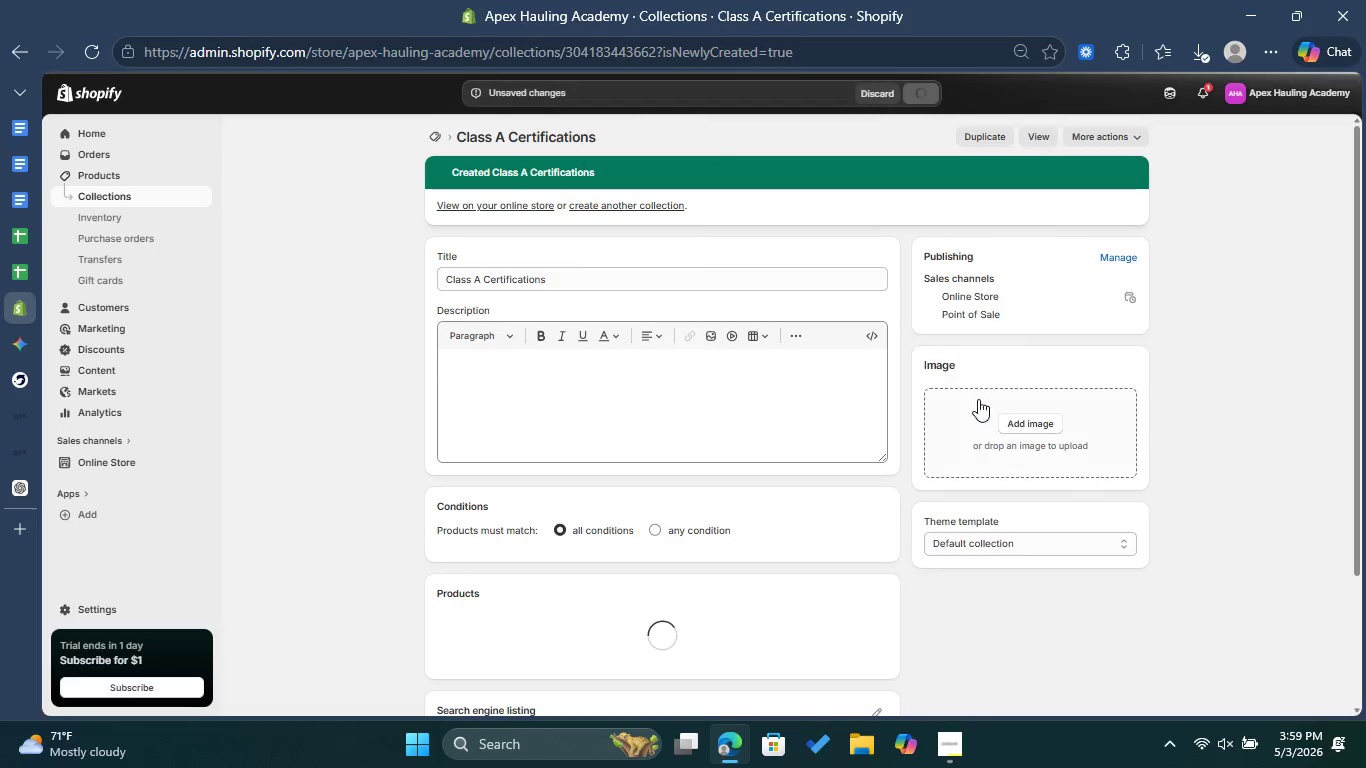 
wait(7.22)
 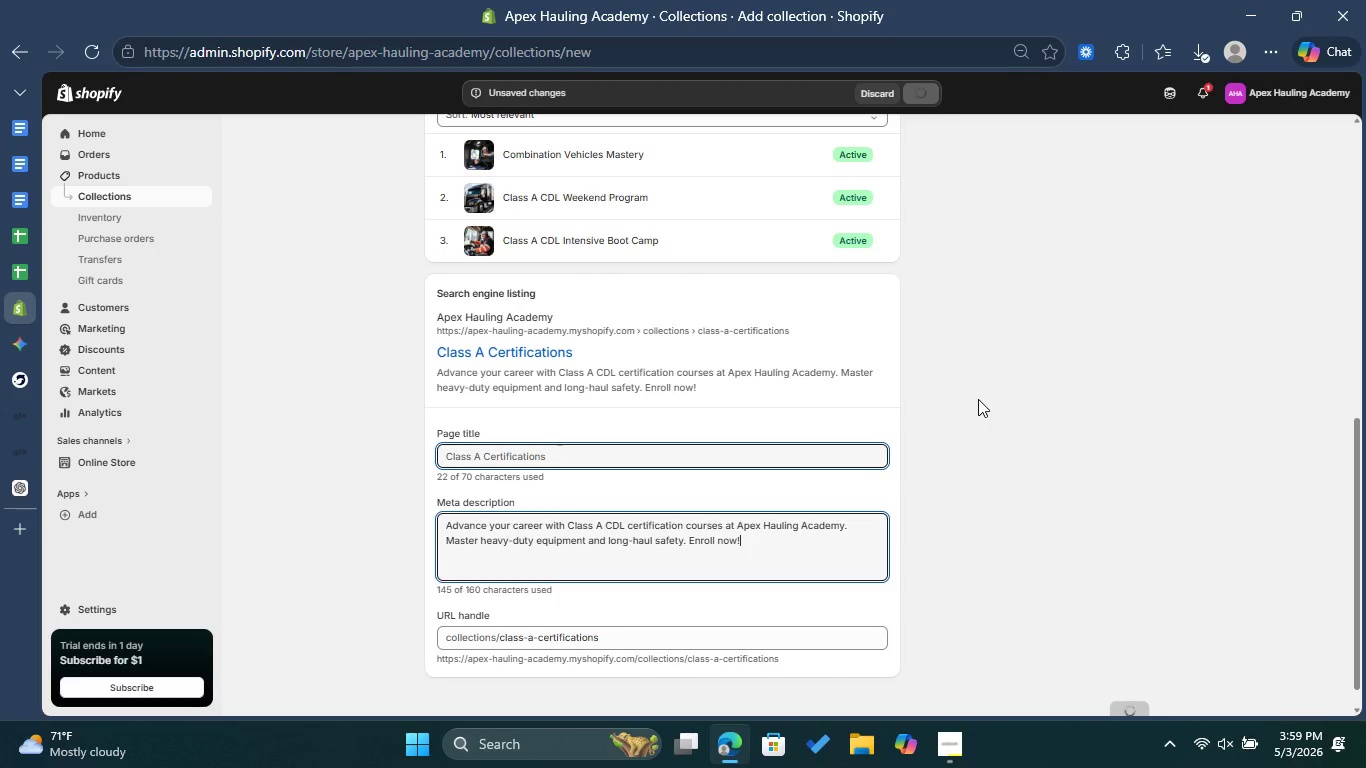 
scroll: coordinate [744, 406], scroll_direction: down, amount: 3.0
 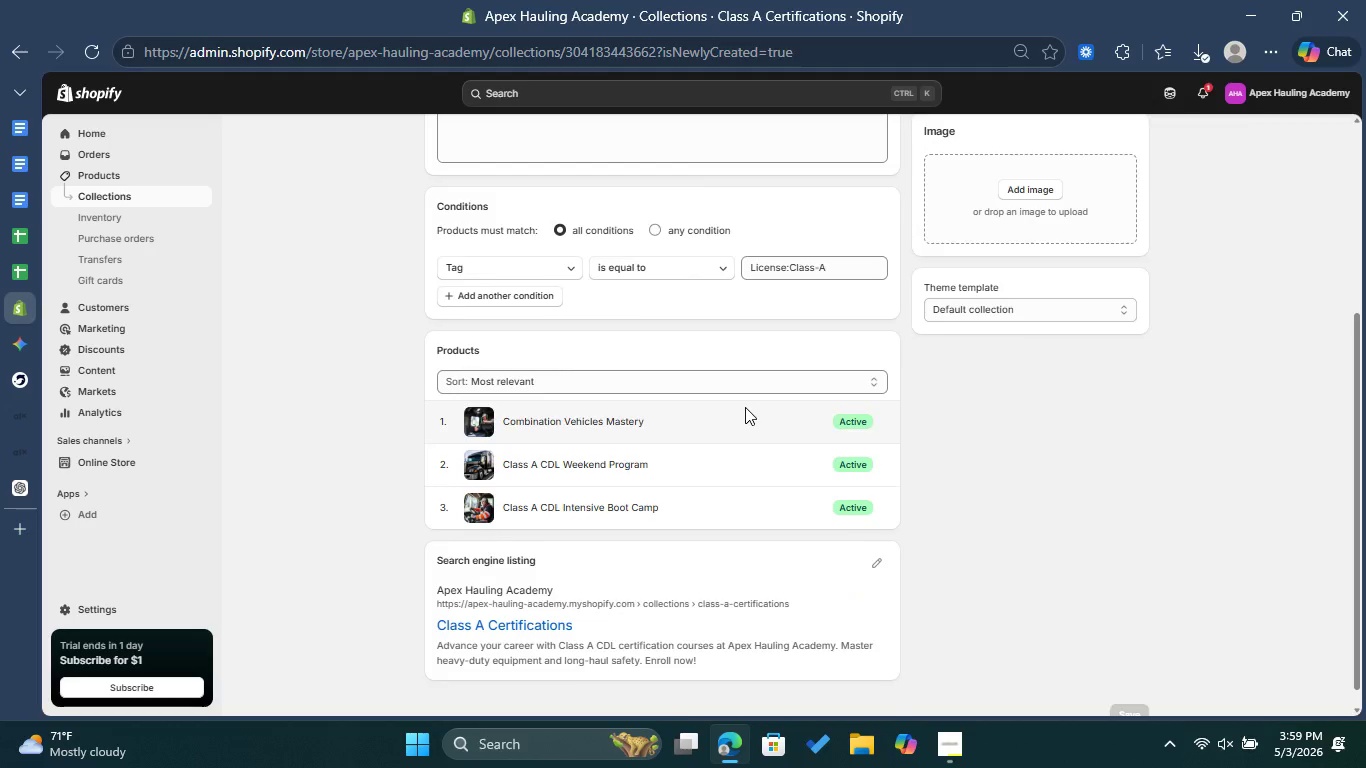 
scroll: coordinate [745, 407], scroll_direction: up, amount: 4.0
 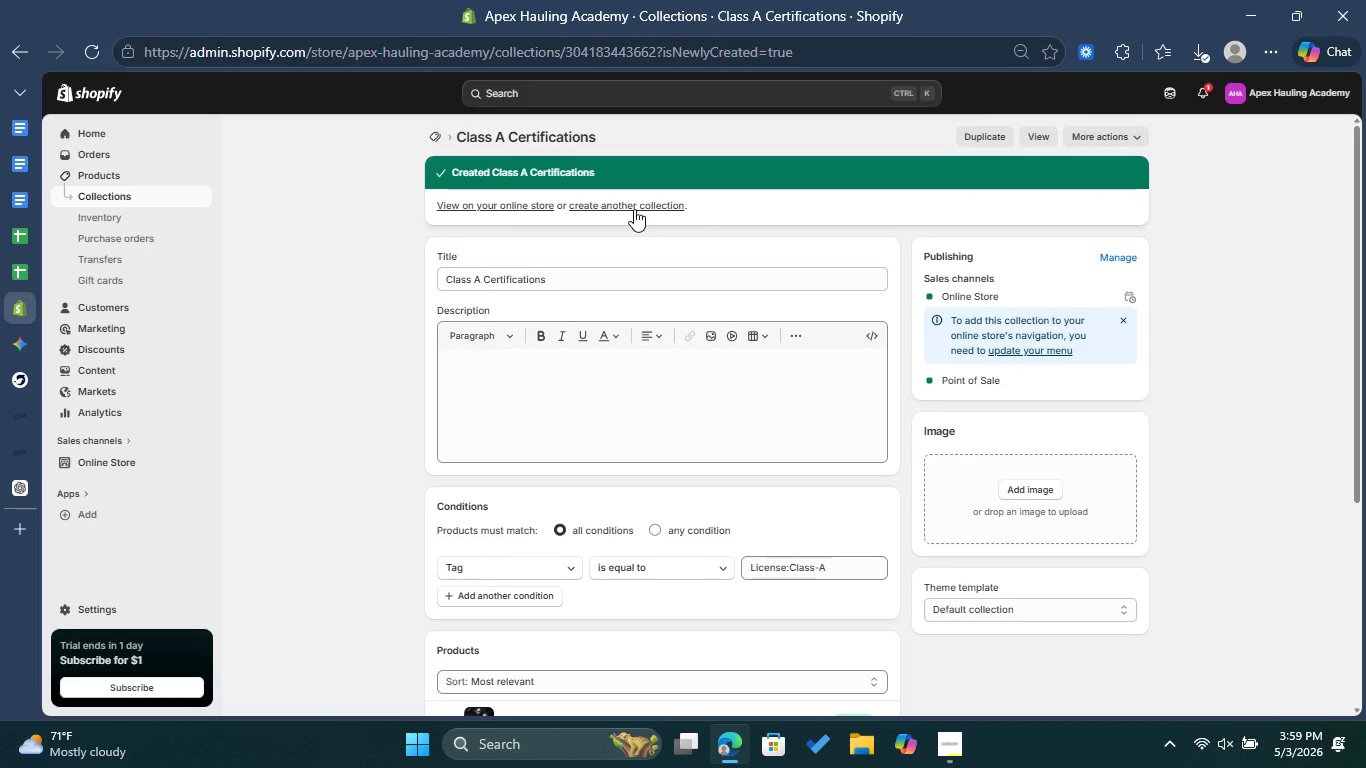 
left_click([634, 207])
 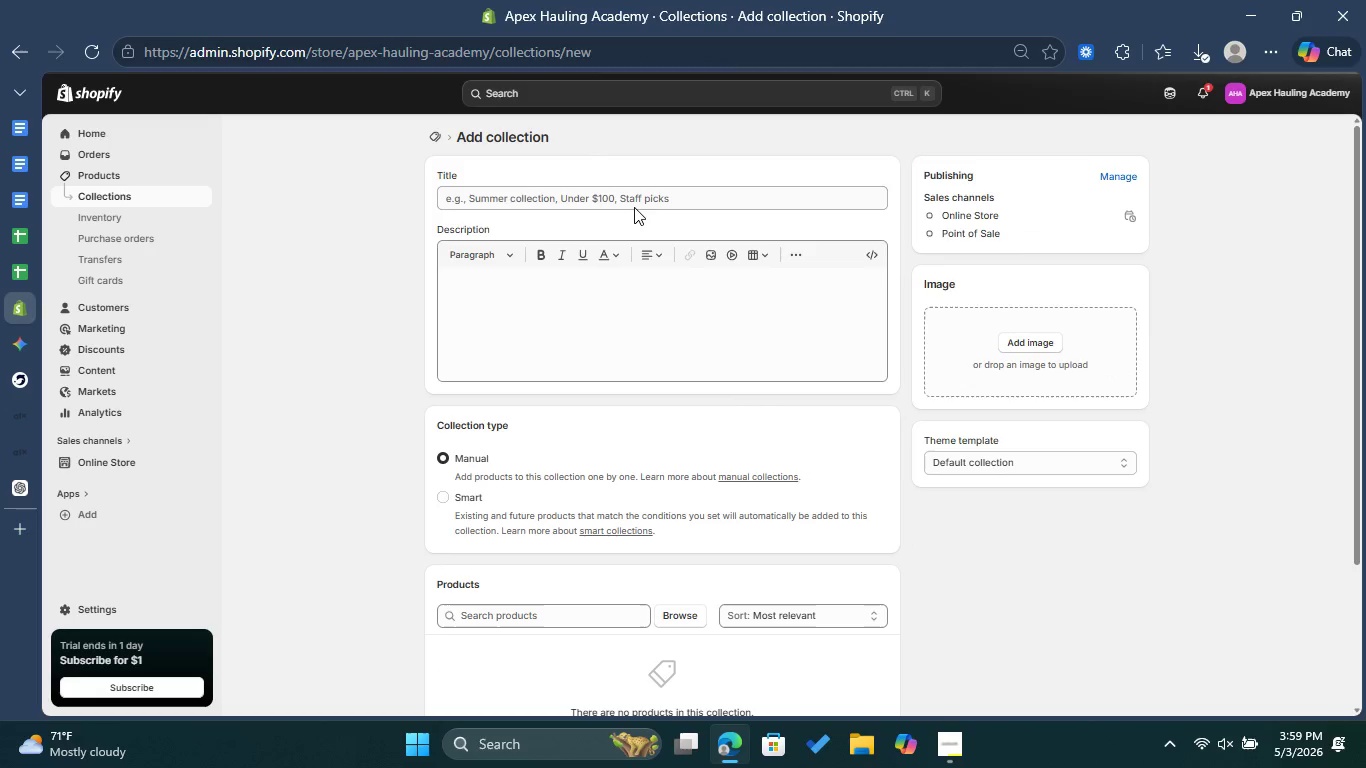 
left_click([534, 200])
 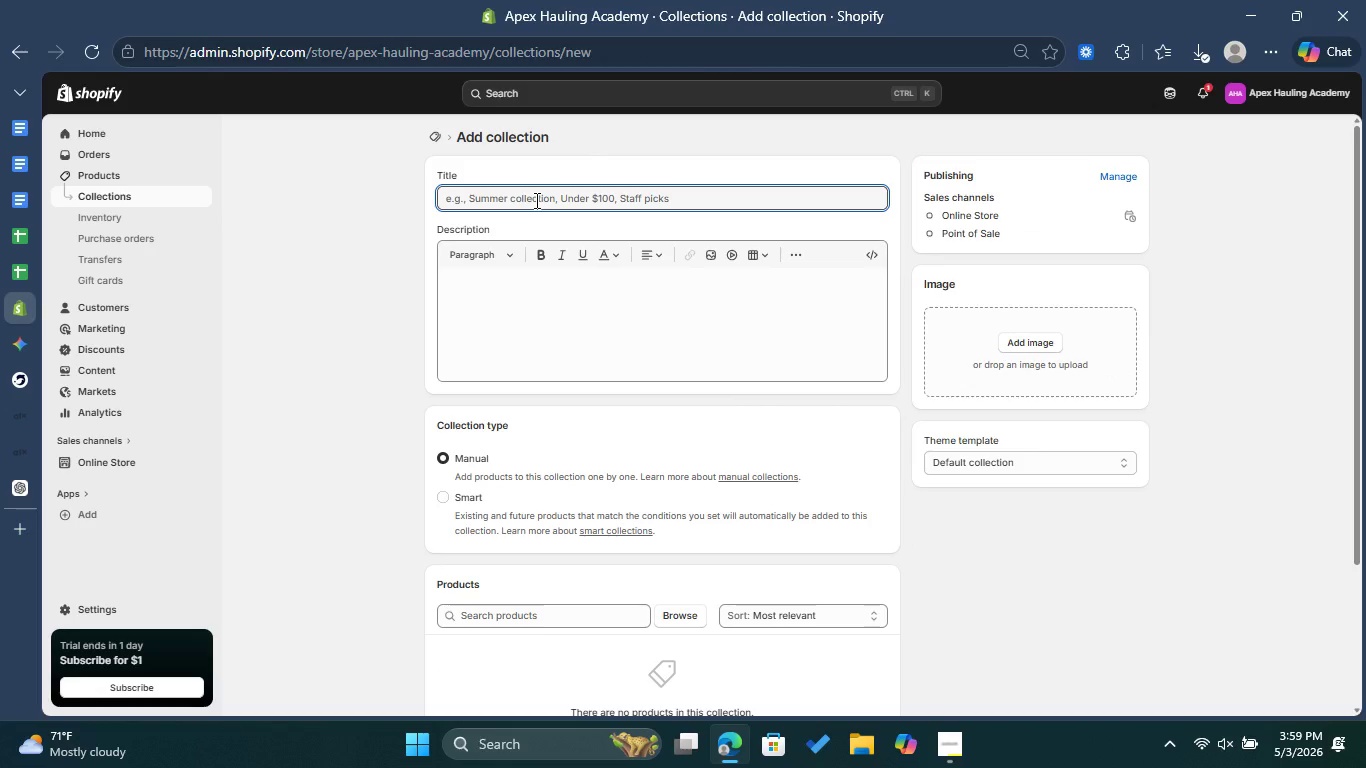 
type(Class )
 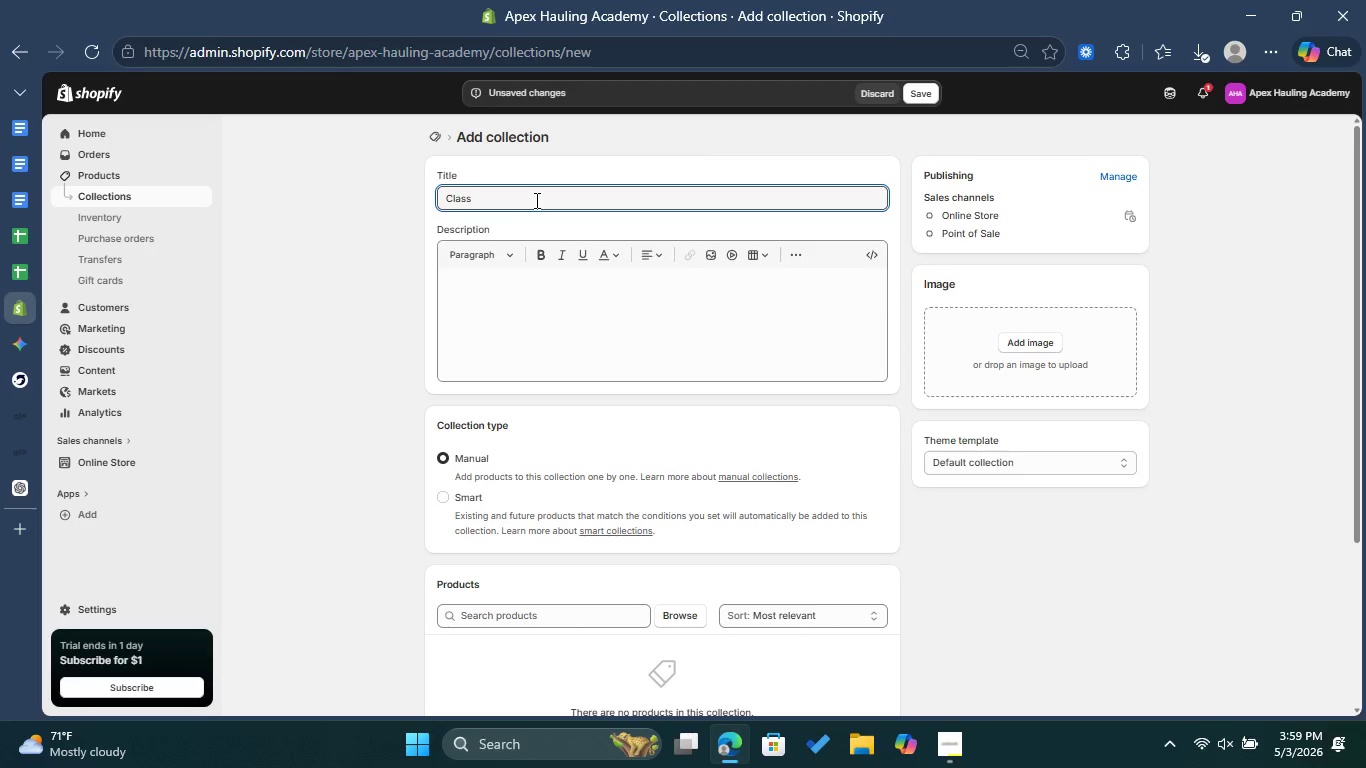 
type(B Certificatioo)
key(Backspace)
key(Backspace)
type(ons )
 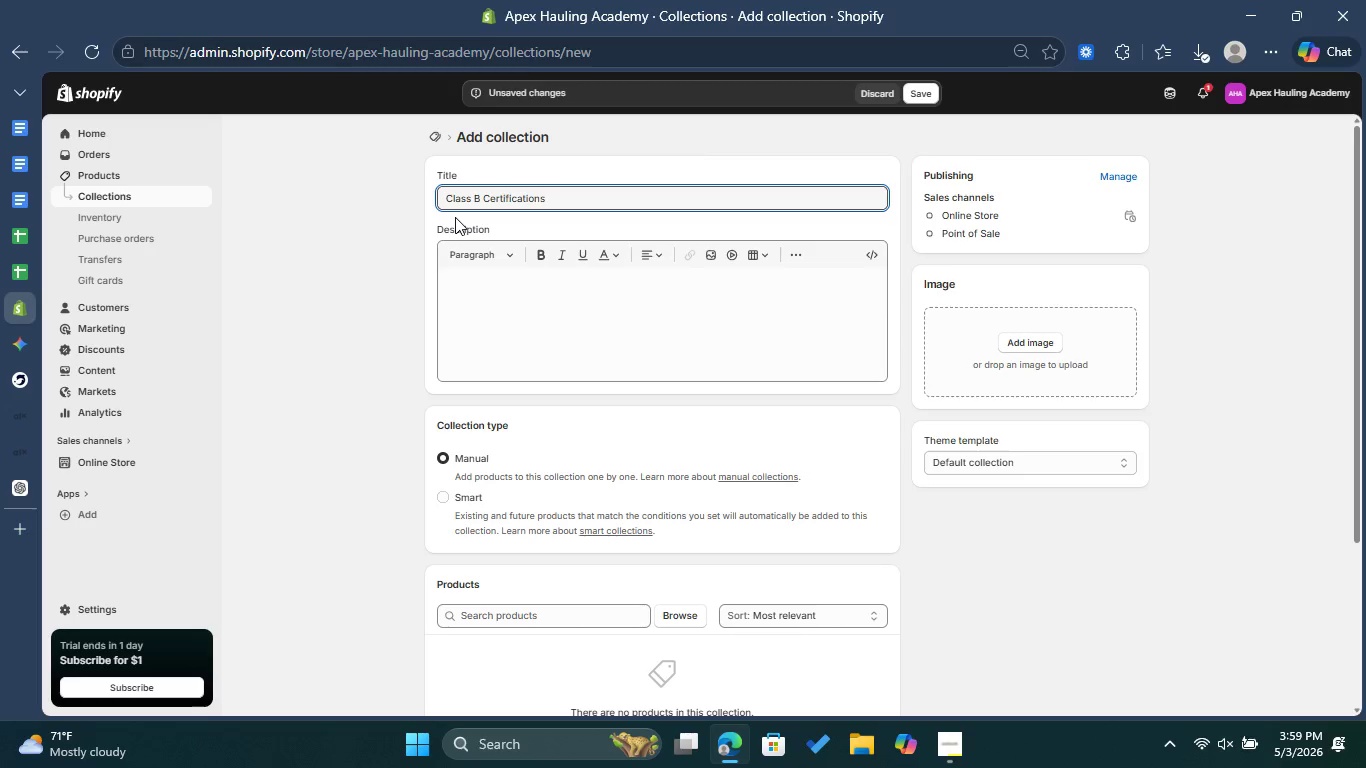 
left_click([523, 202])
 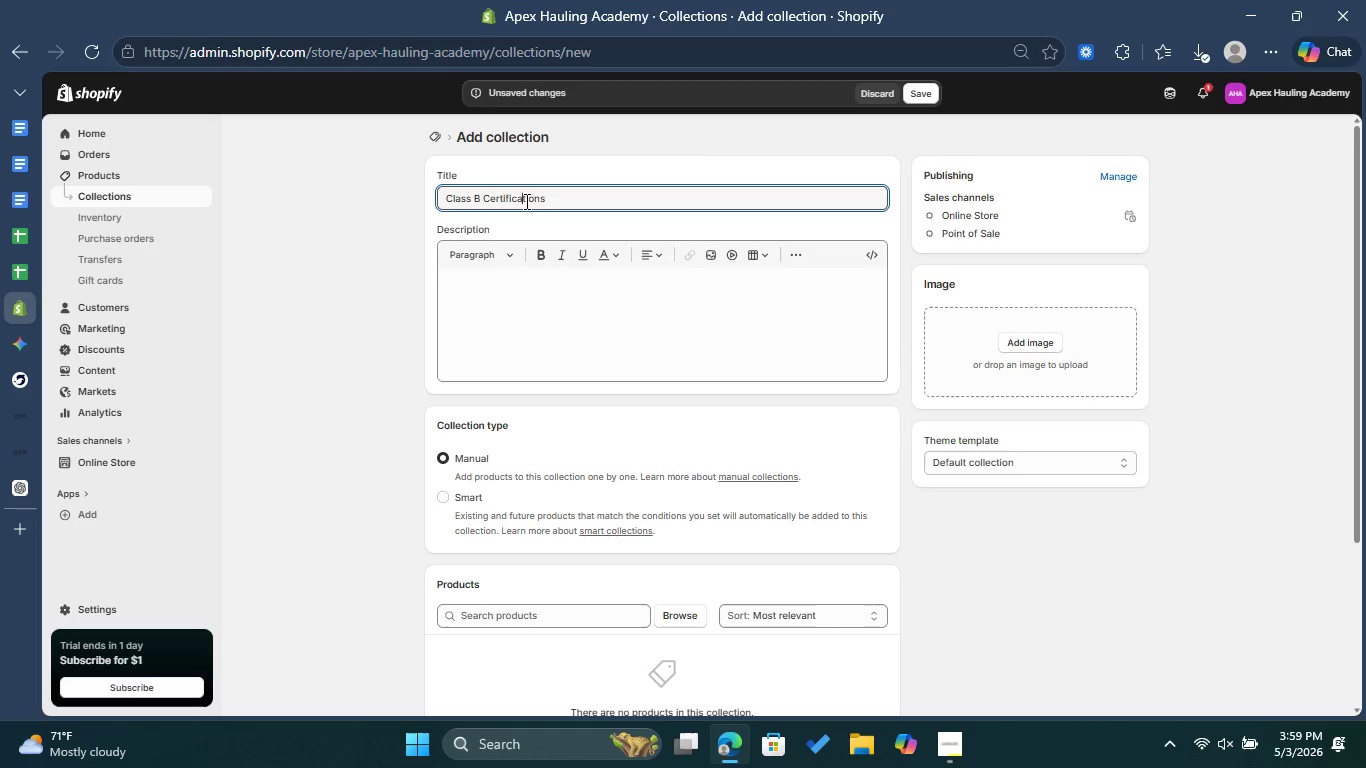 
scroll: coordinate [567, 337], scroll_direction: down, amount: 1.0
 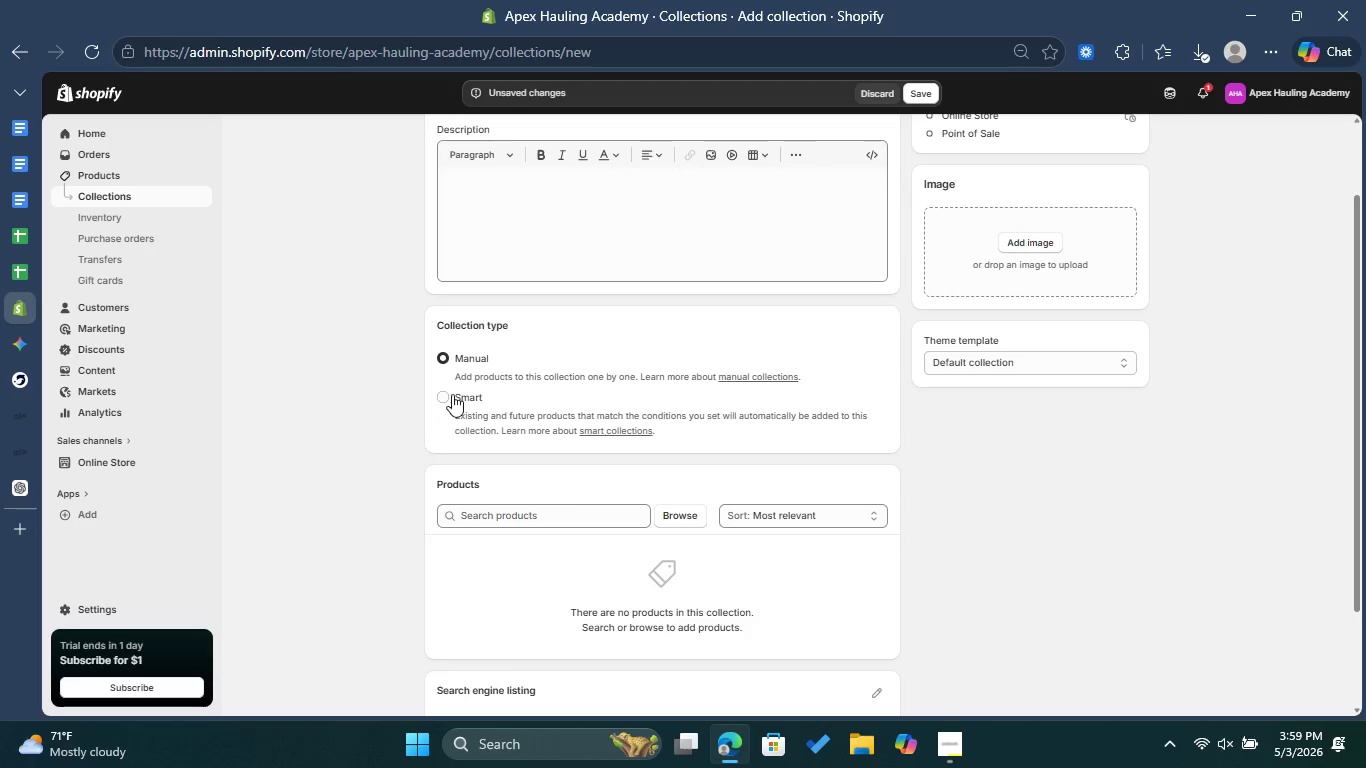 
left_click([451, 391])
 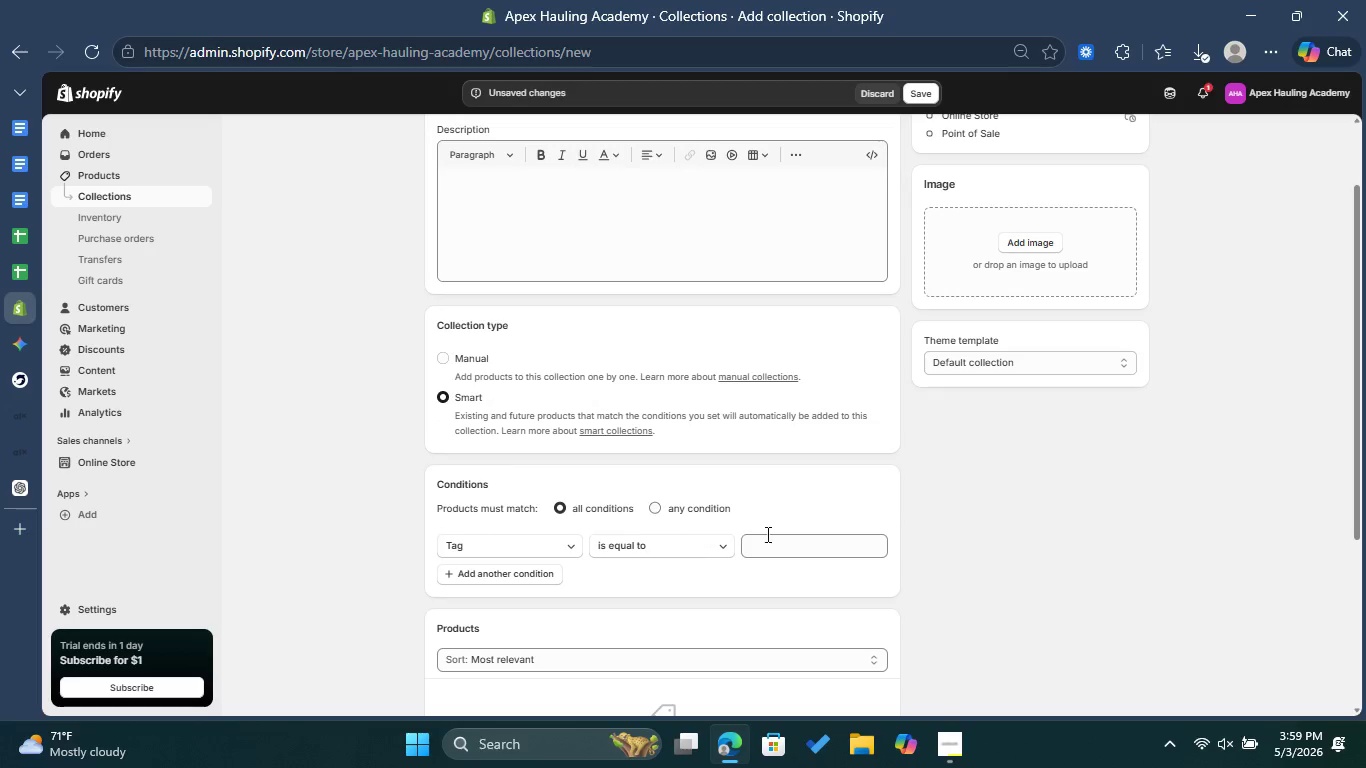 
left_click([777, 548])
 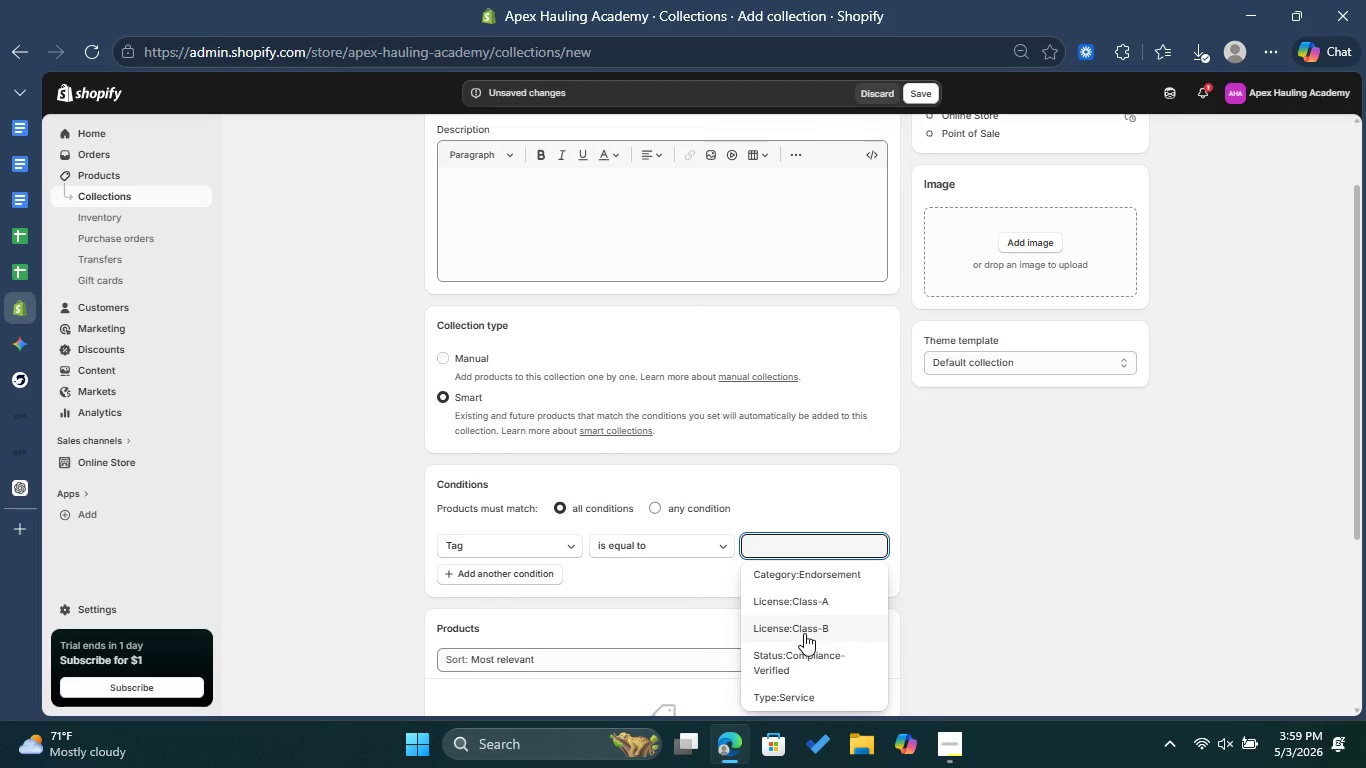 
left_click([804, 633])
 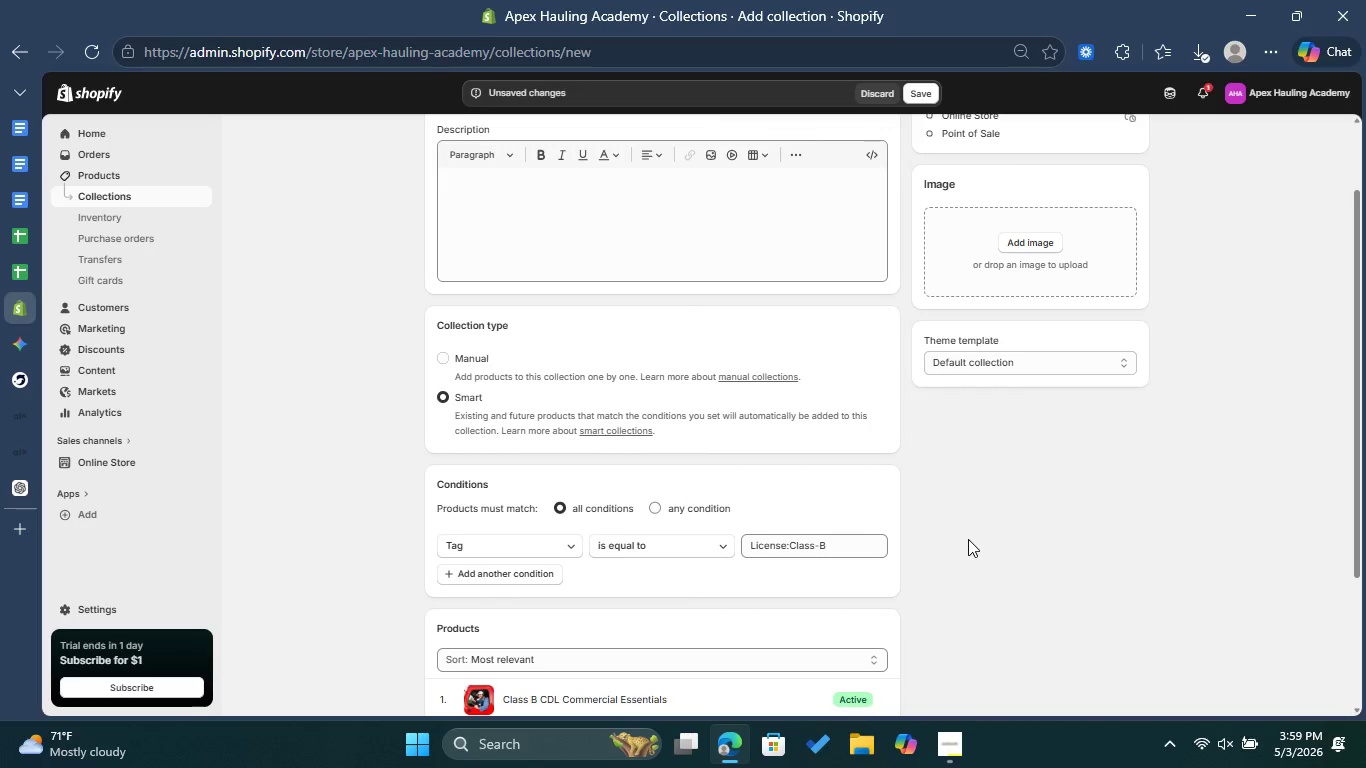 
scroll: coordinate [960, 556], scroll_direction: down, amount: 5.0
 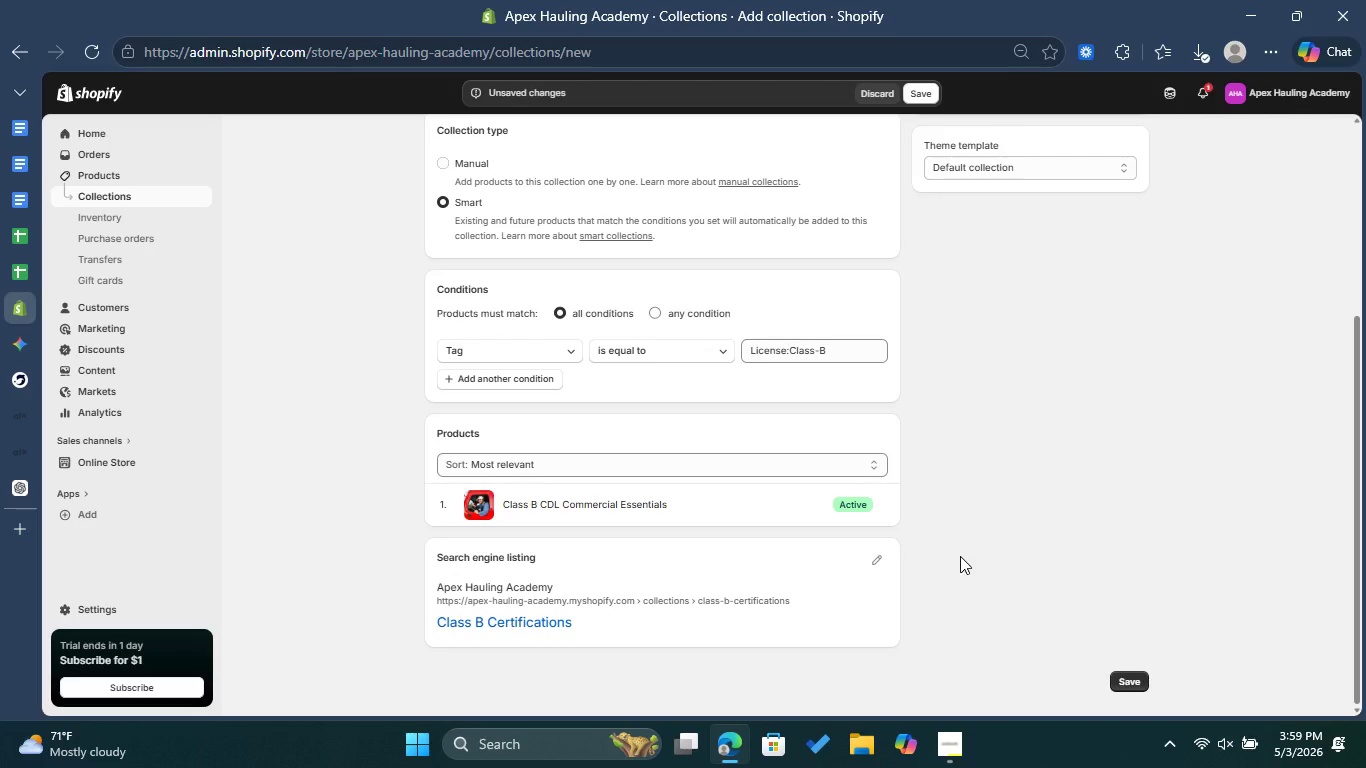 
wait(5.16)
 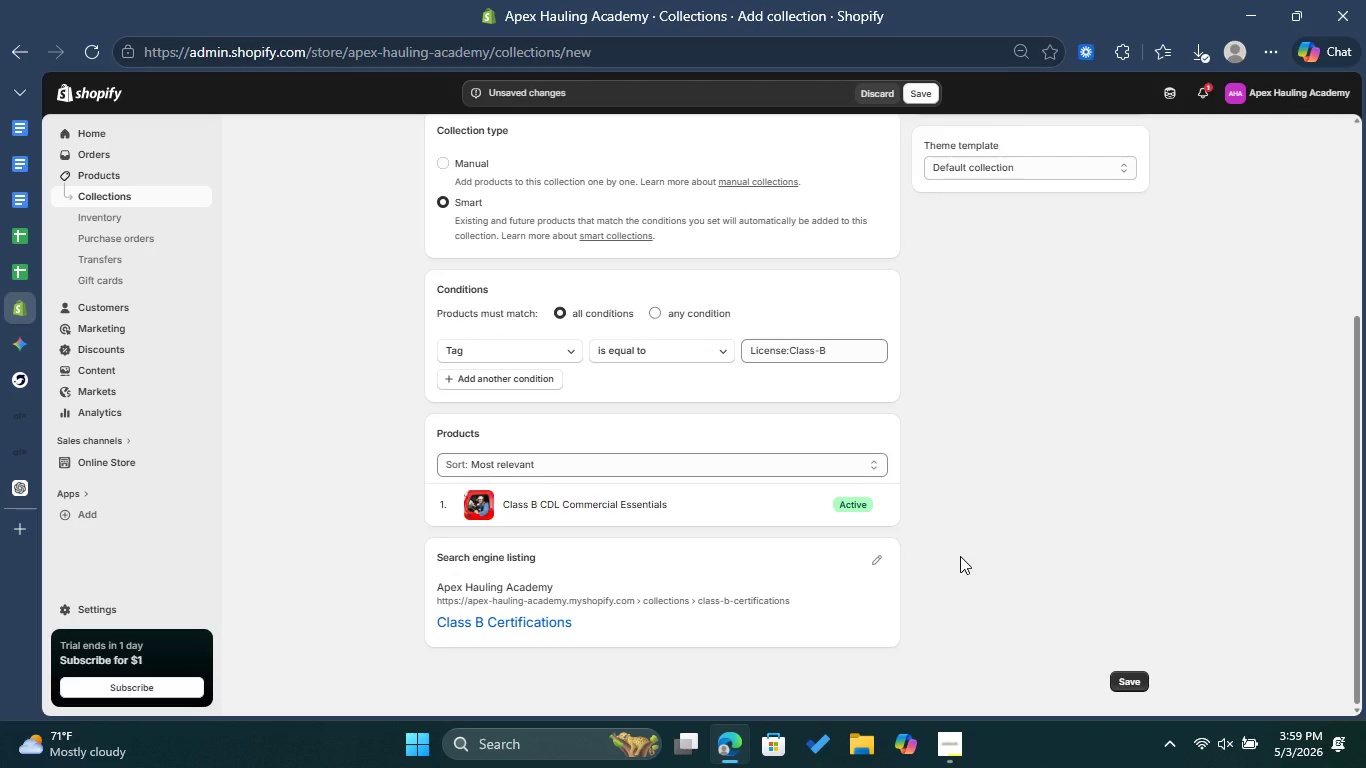 
left_click([877, 566])
 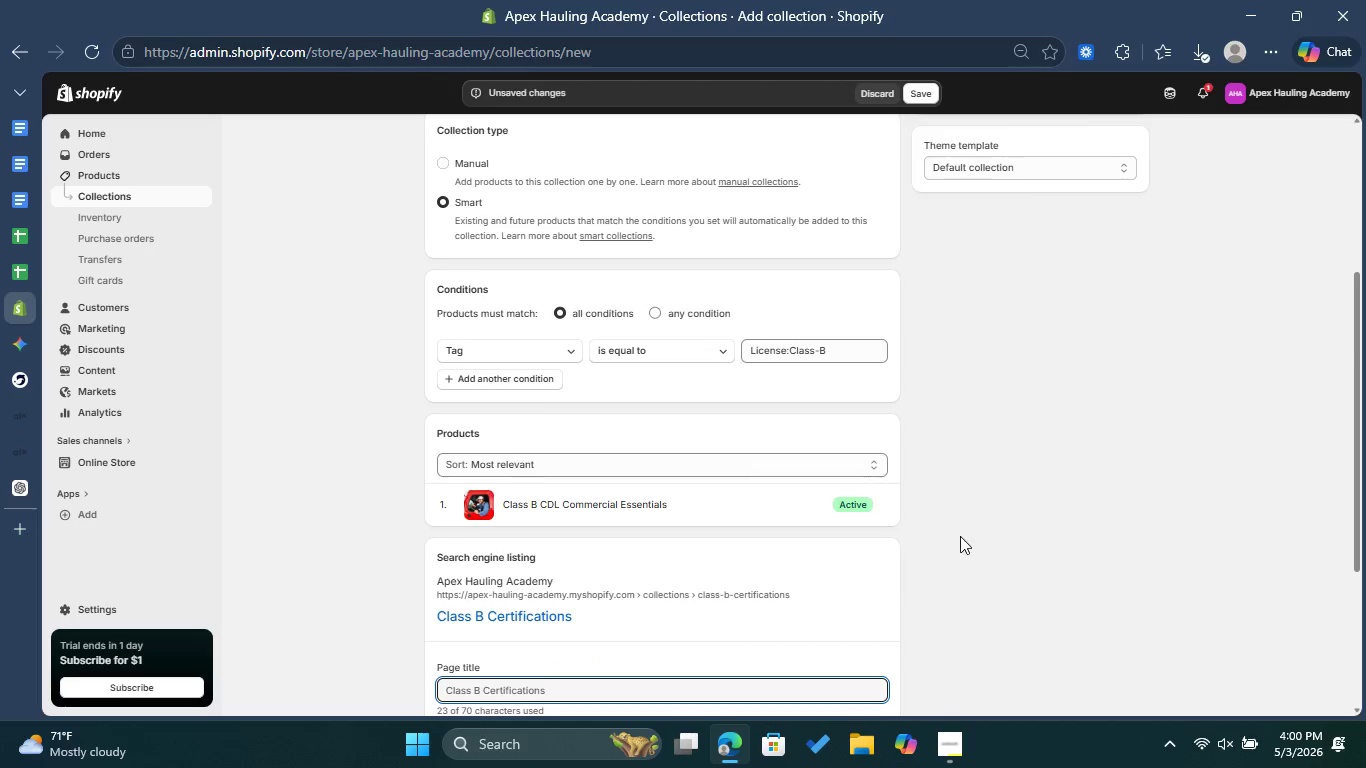 
scroll: coordinate [960, 536], scroll_direction: down, amount: 2.0
 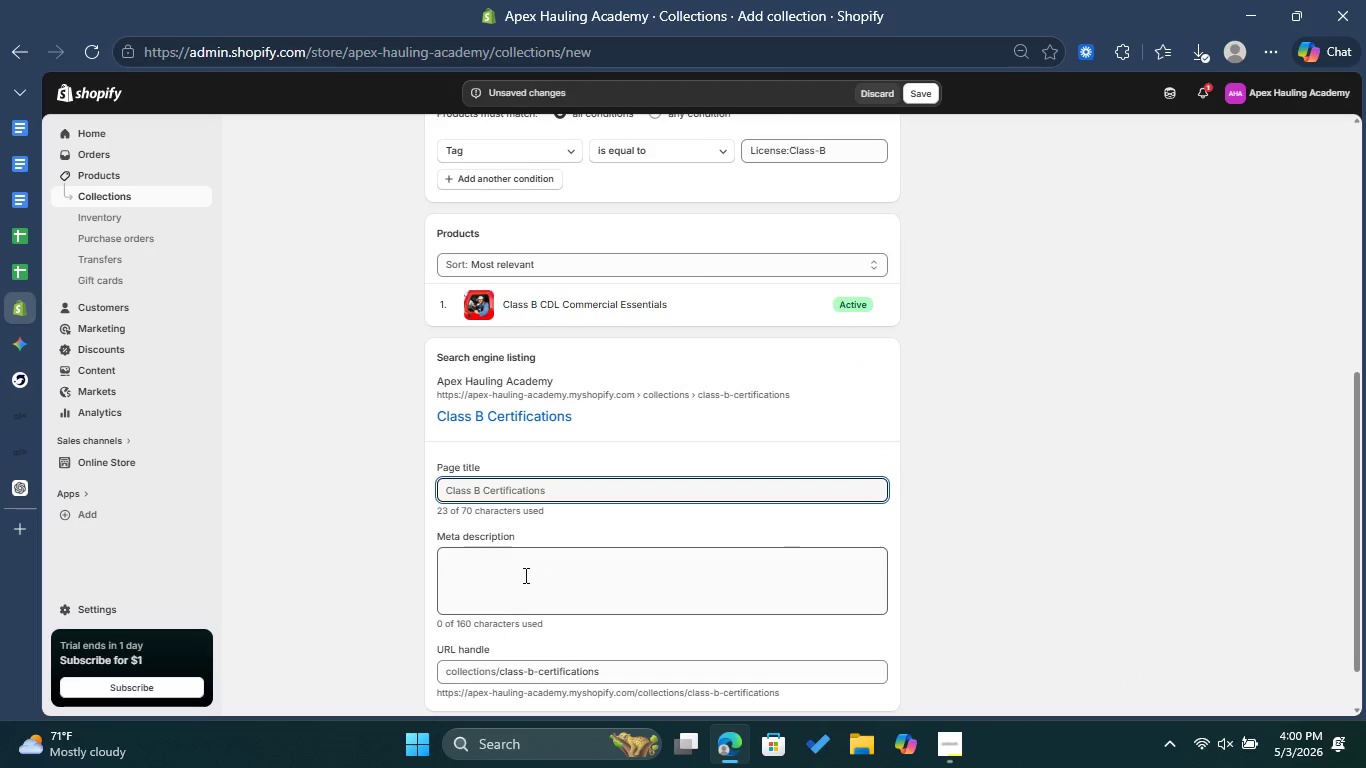 
left_click([524, 575])
 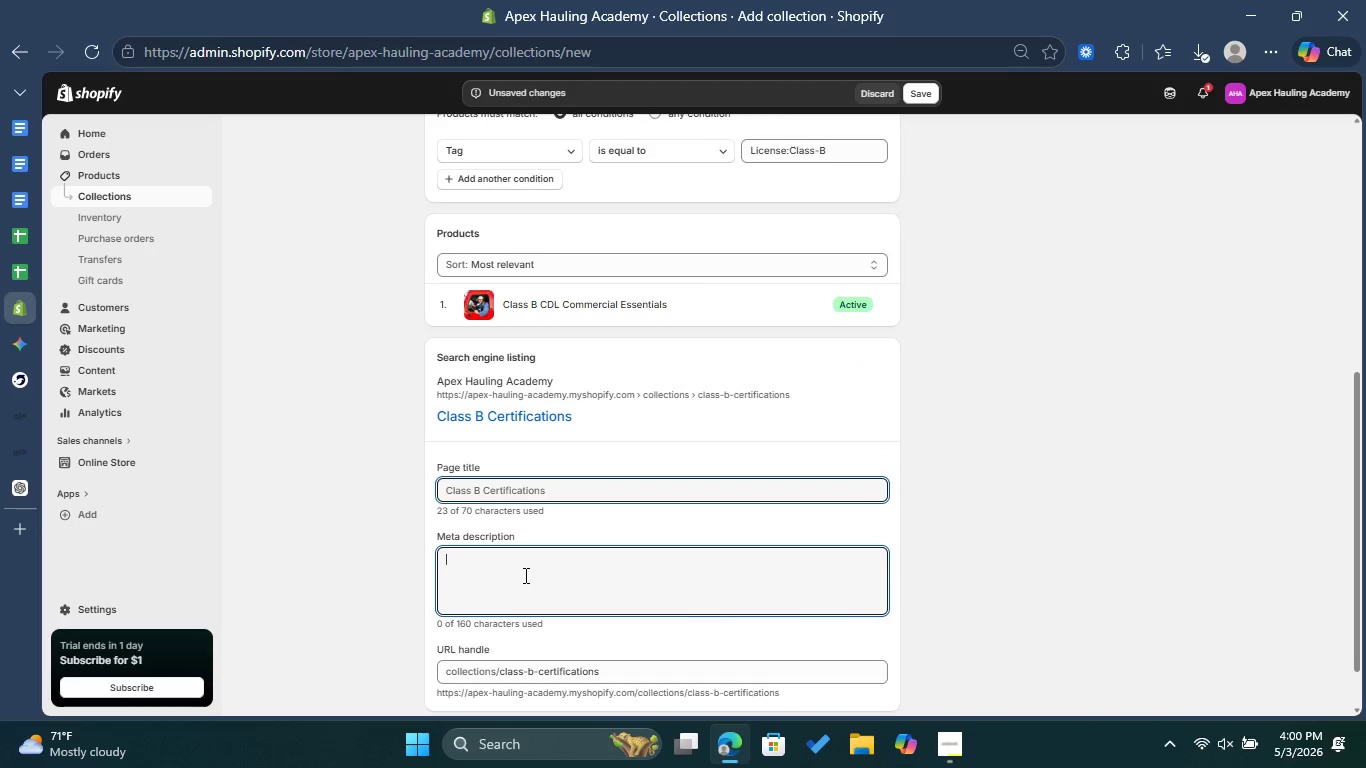 
type(Get your )
 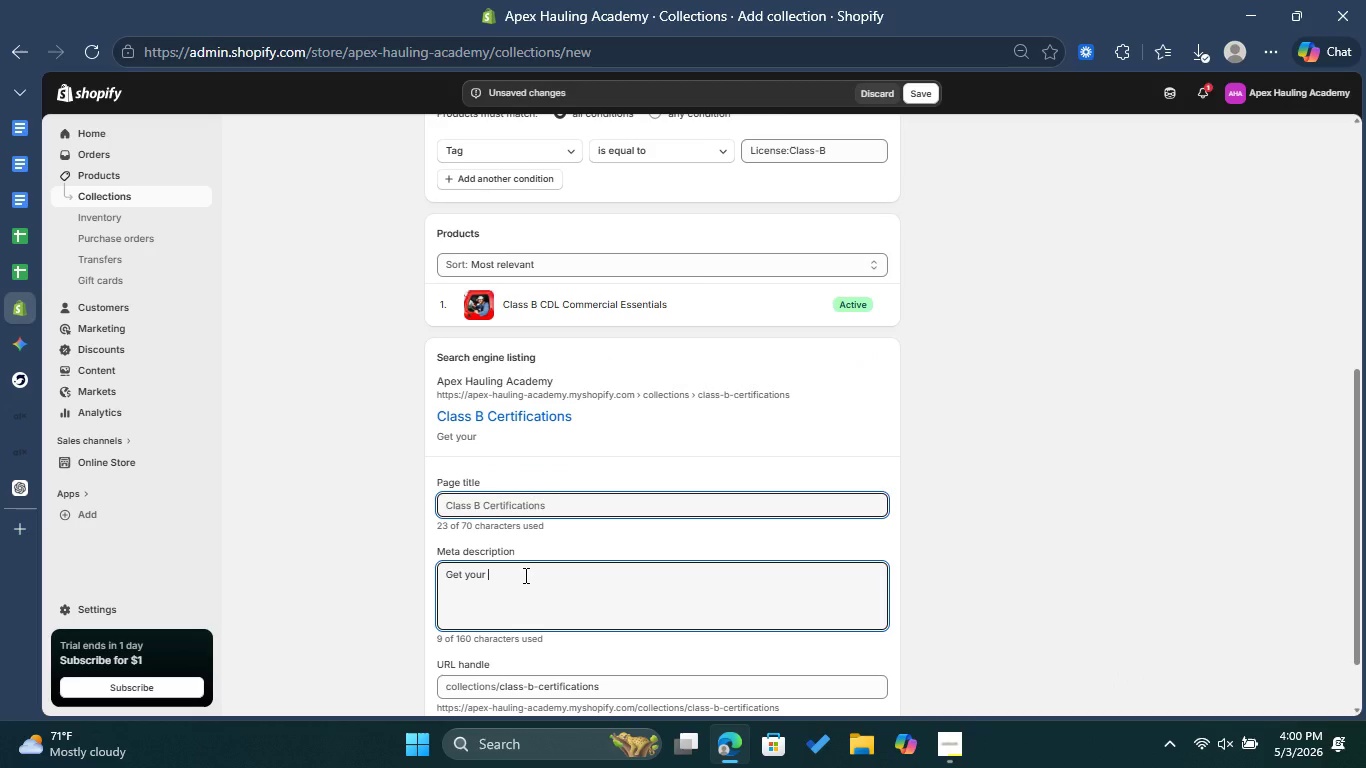 
type(CC)
key(Backspace)
type(lass )
 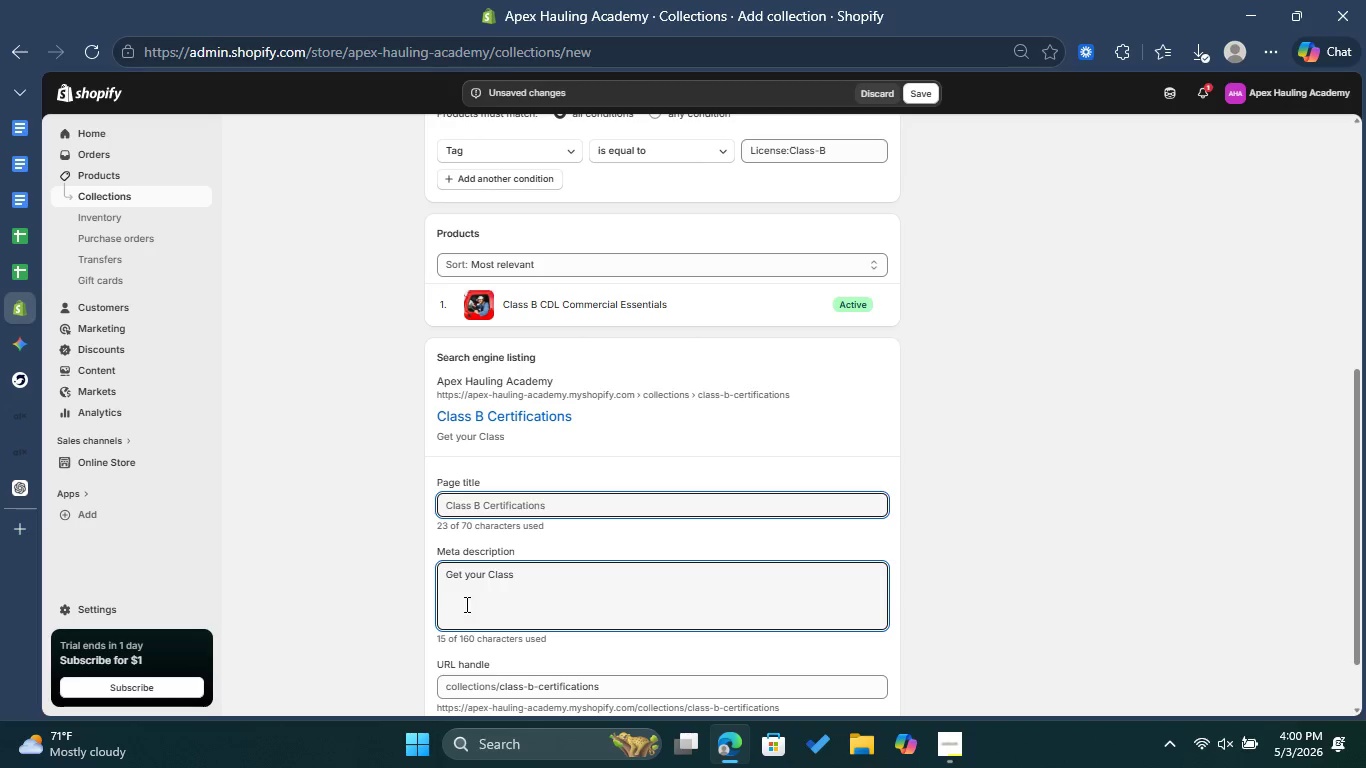 
type(B CDL at Apex Hauling Academy. Specialized )
 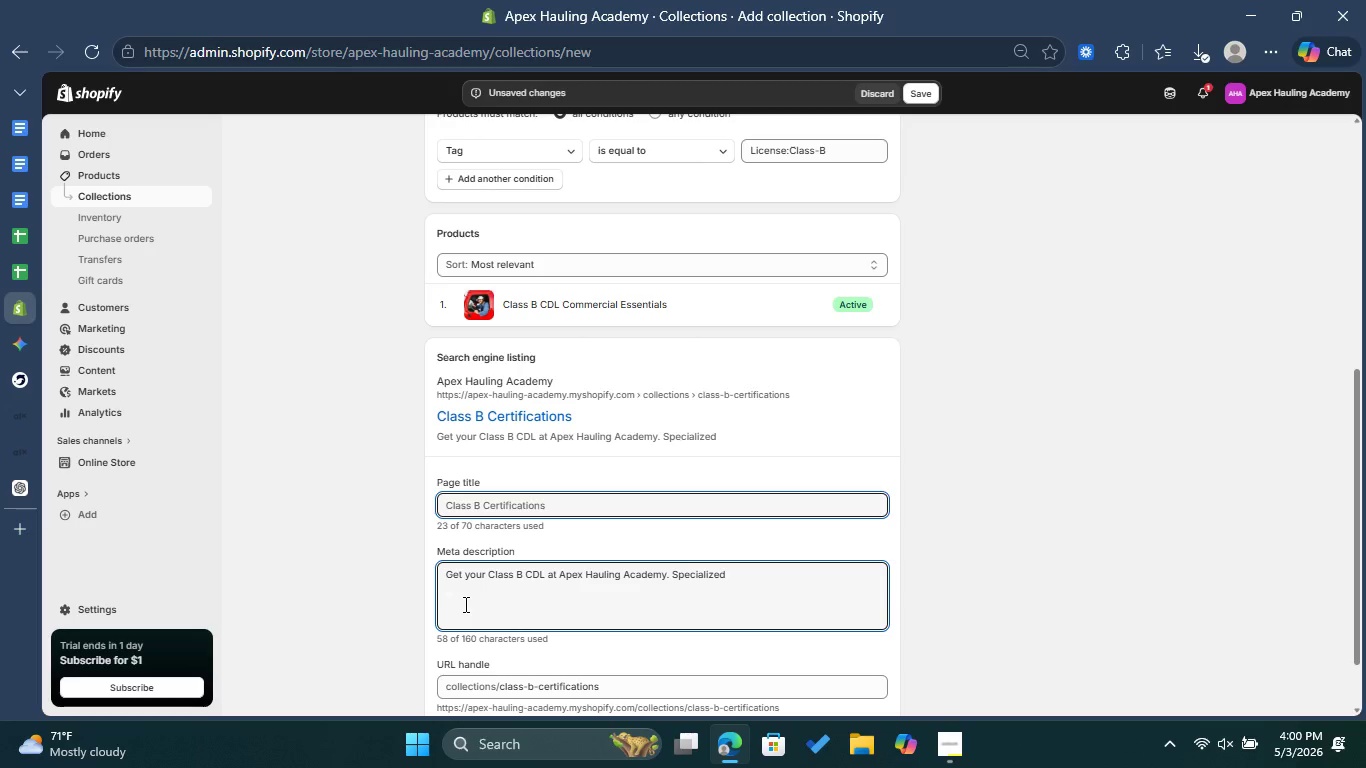 
type(training )
 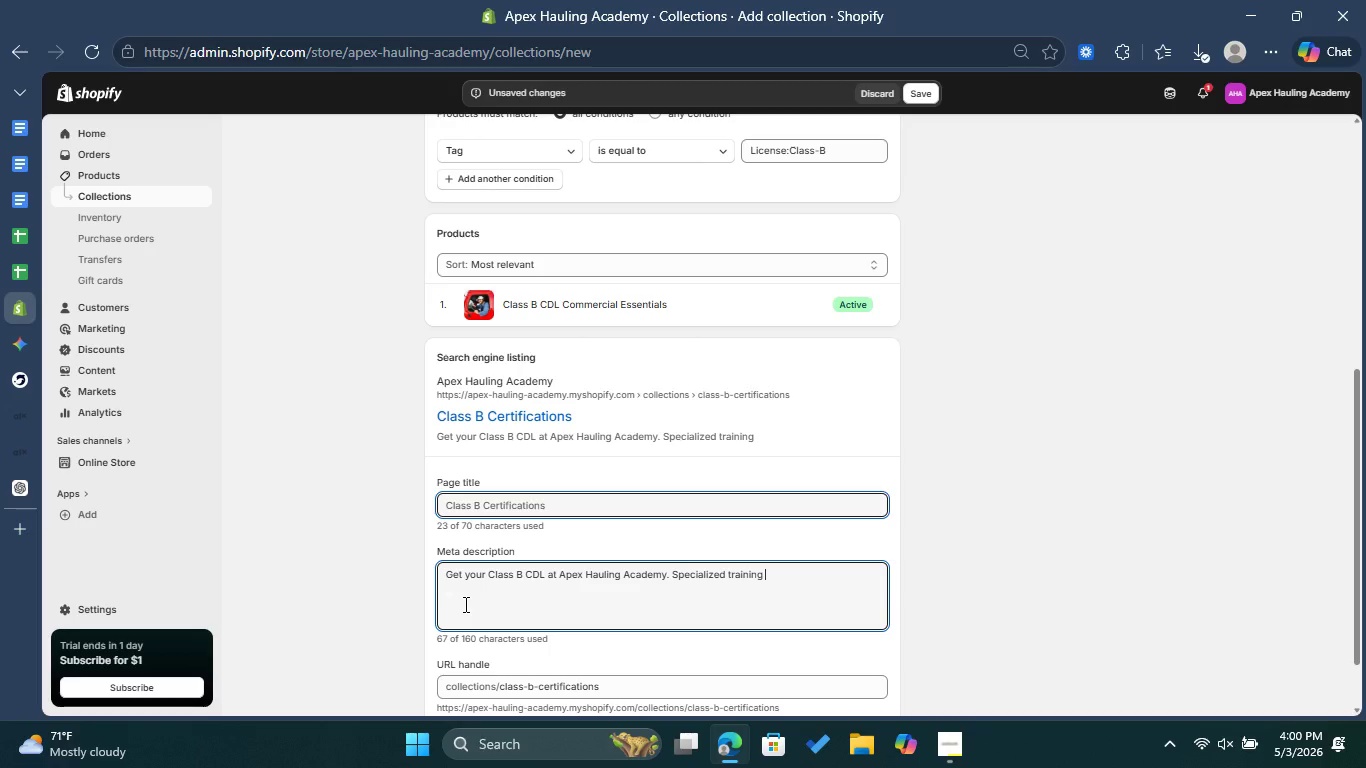 
type(for stra)
 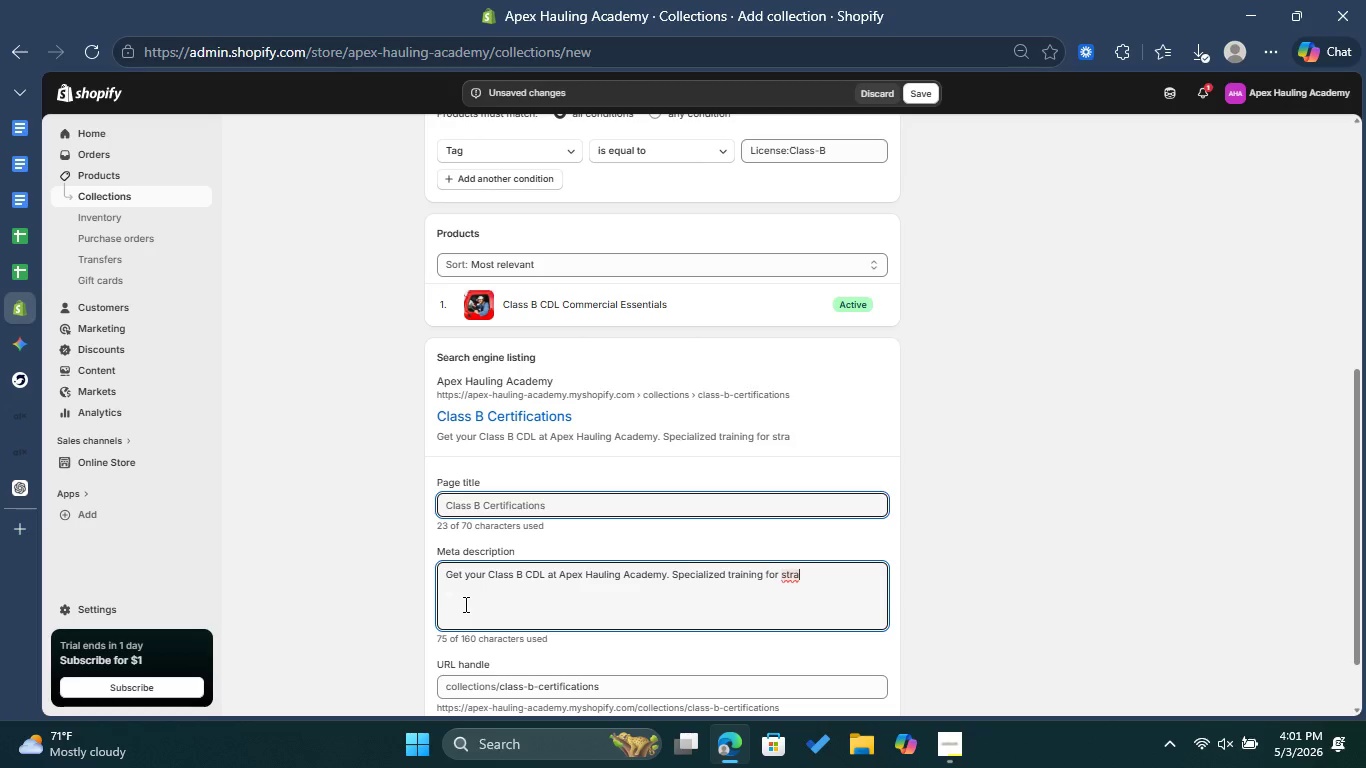 
type(ight trucks, buses )
key(Backspace)
type(, and delivery vechiles. Start your training )
 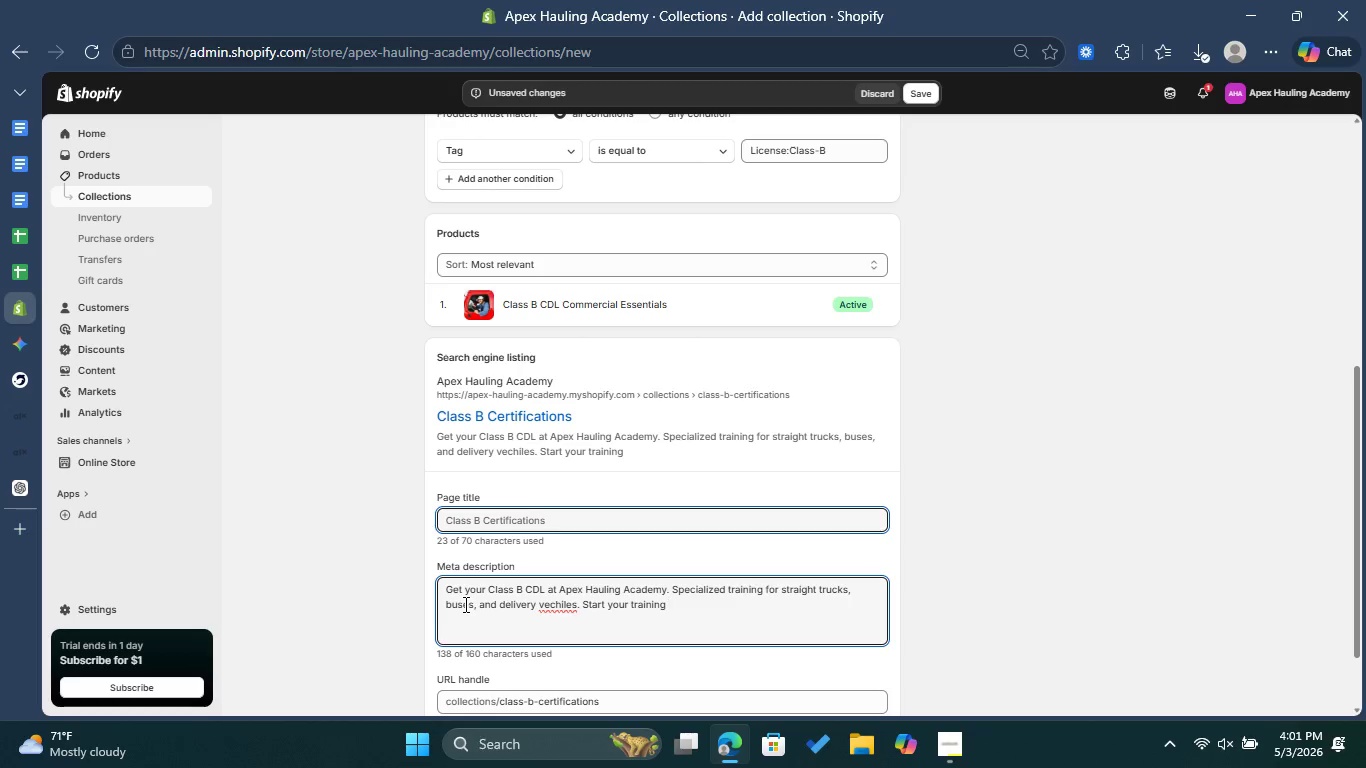 
left_click([557, 611])
 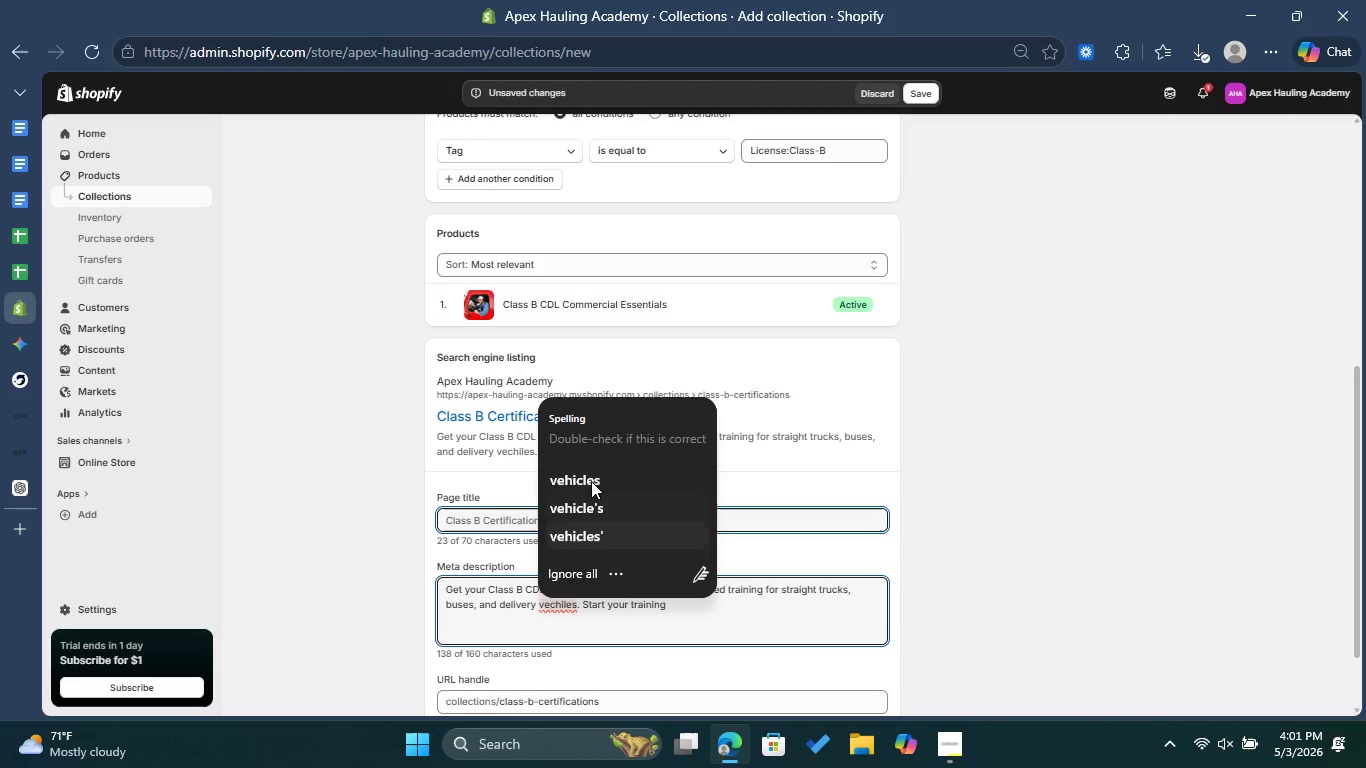 
left_click([591, 481])
 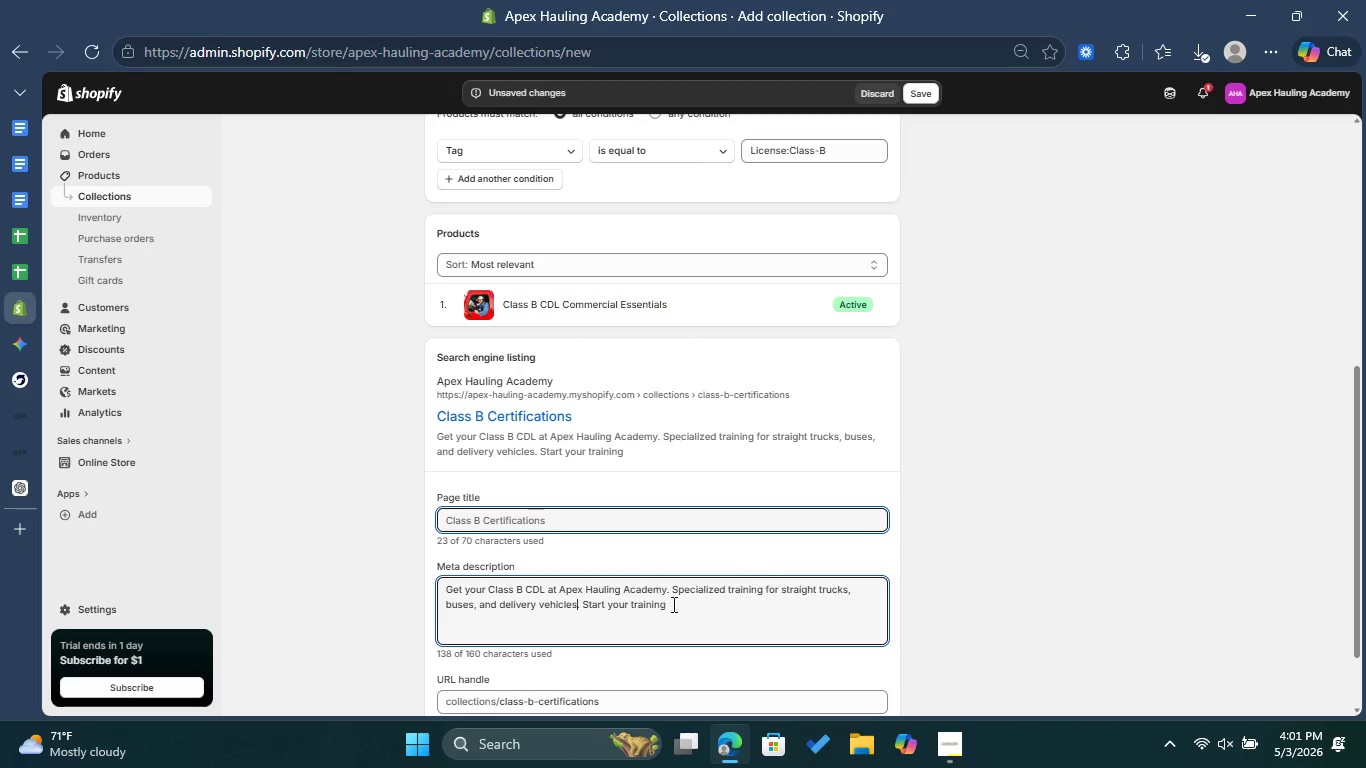 
left_click([677, 608])
 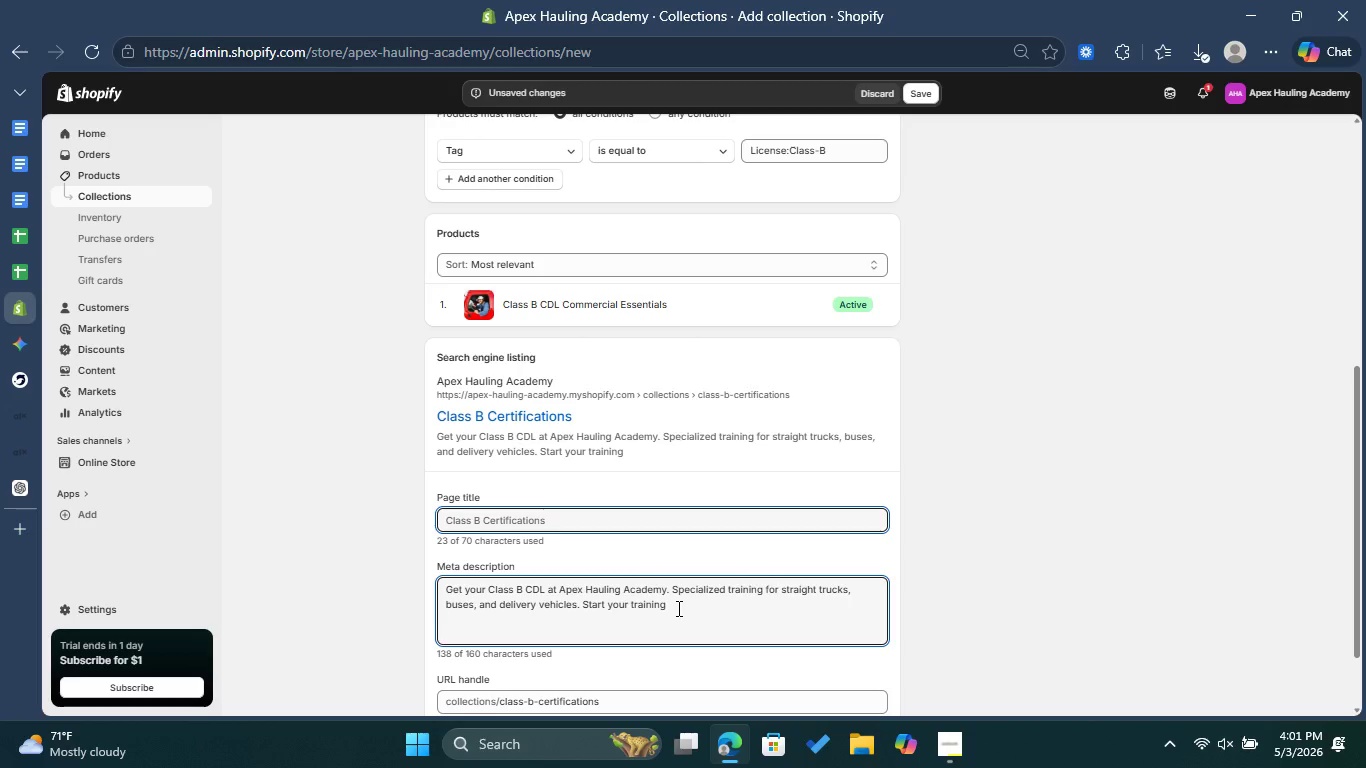 
type(today!)
 